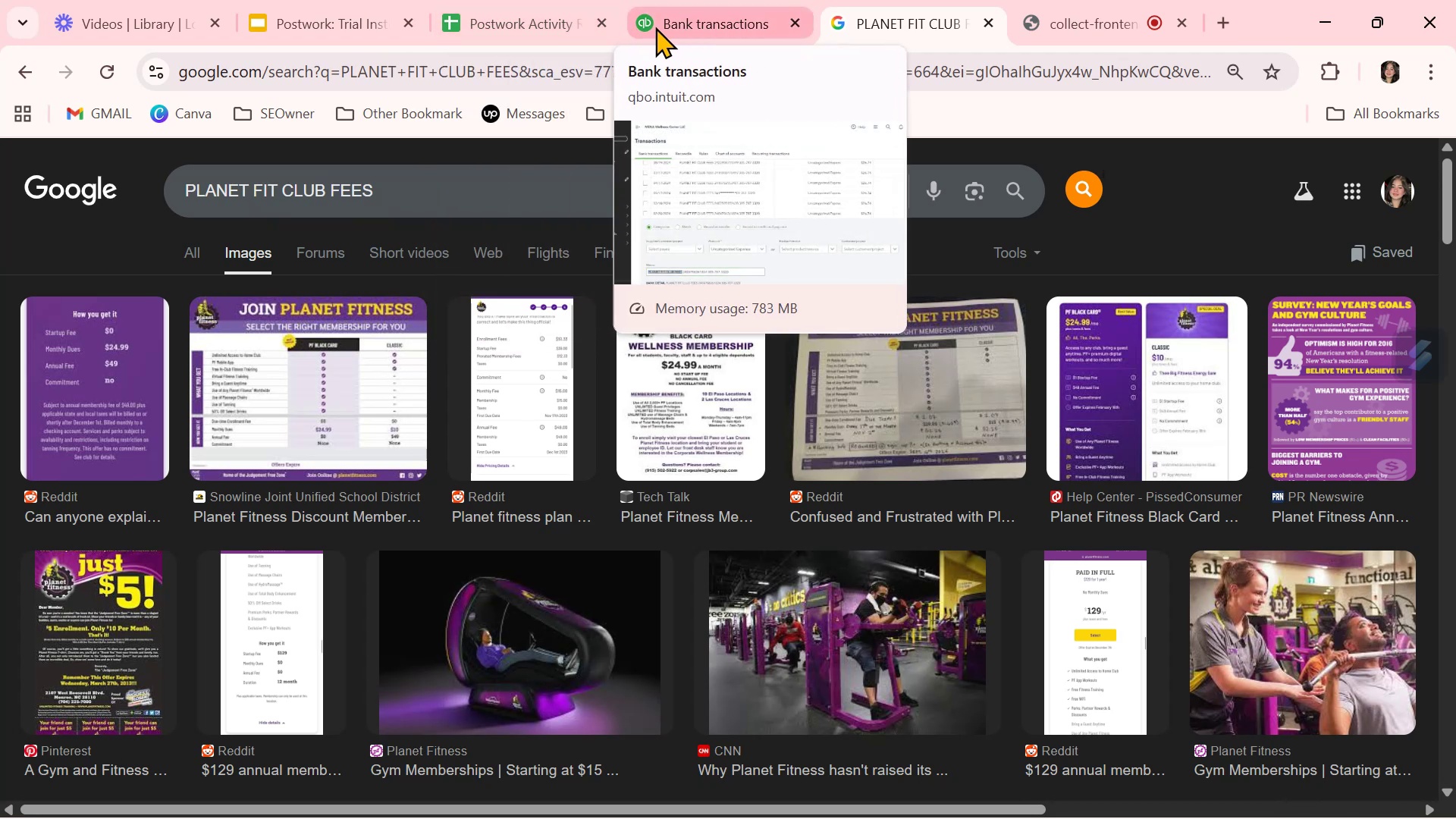 
mouse_move([569, 21])
 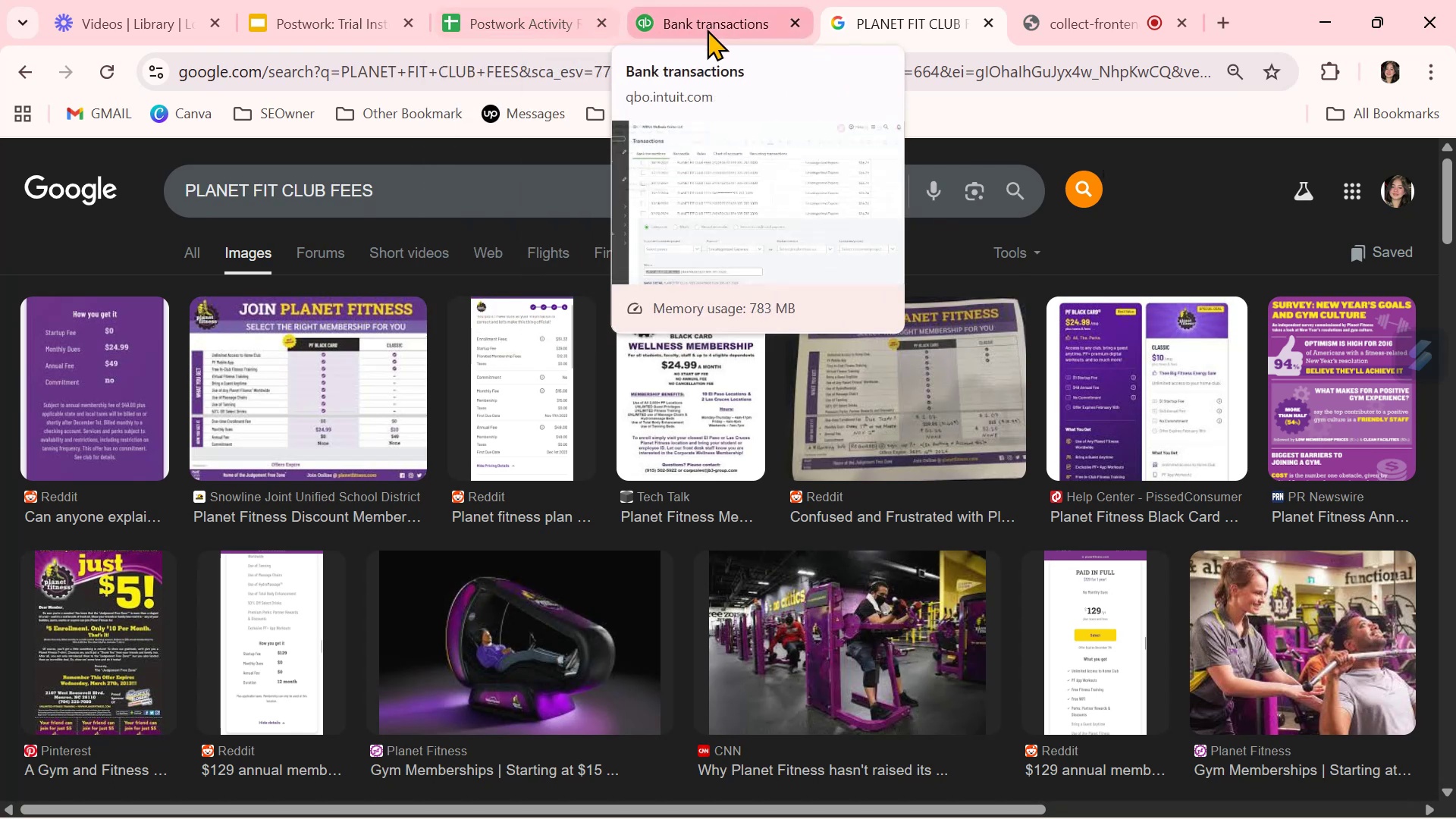 
left_click([707, 29])
 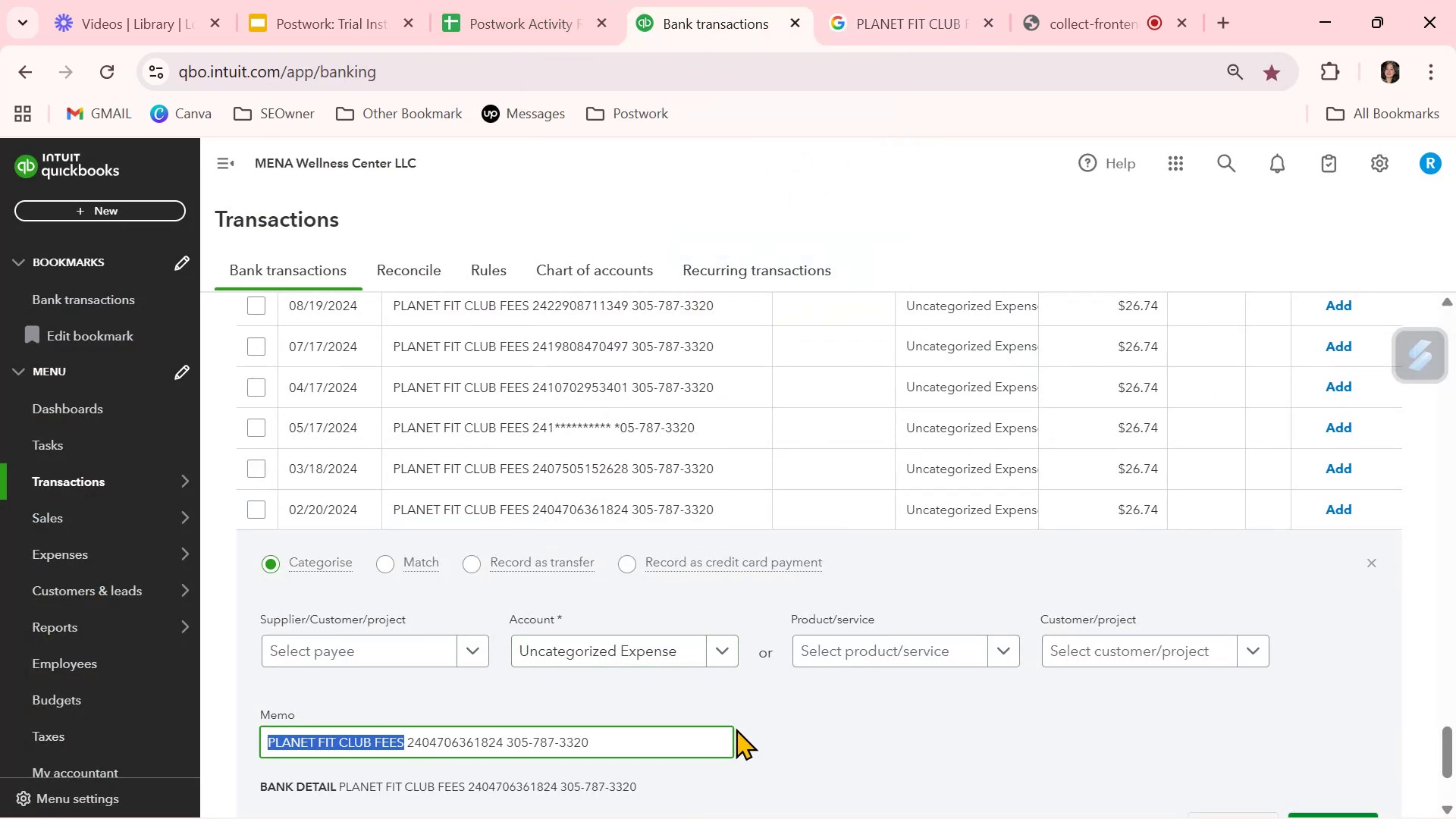 
scroll: coordinate [736, 726], scroll_direction: up, amount: 1.0
 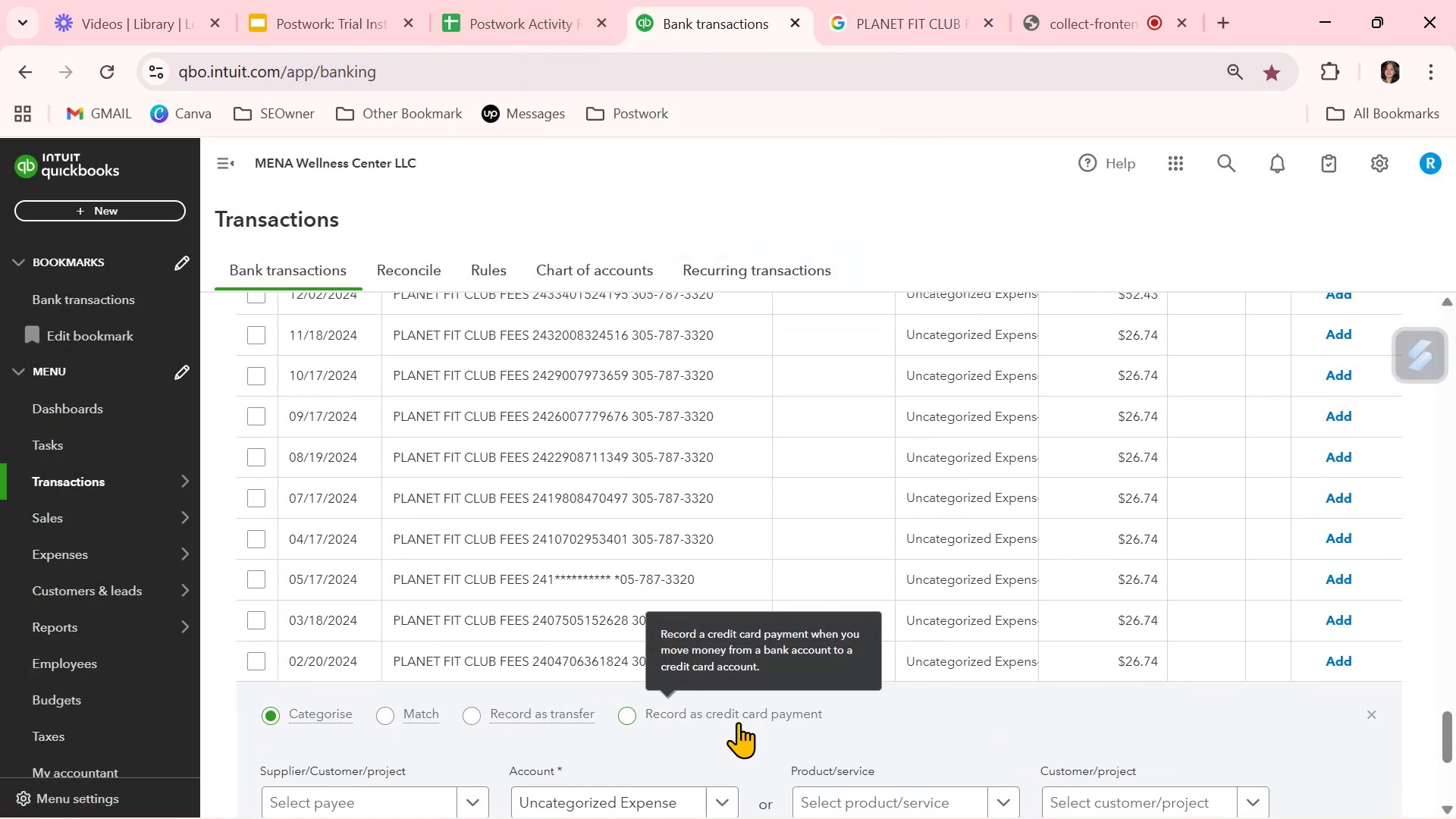 
scroll: coordinate [738, 722], scroll_direction: down, amount: 1.0
 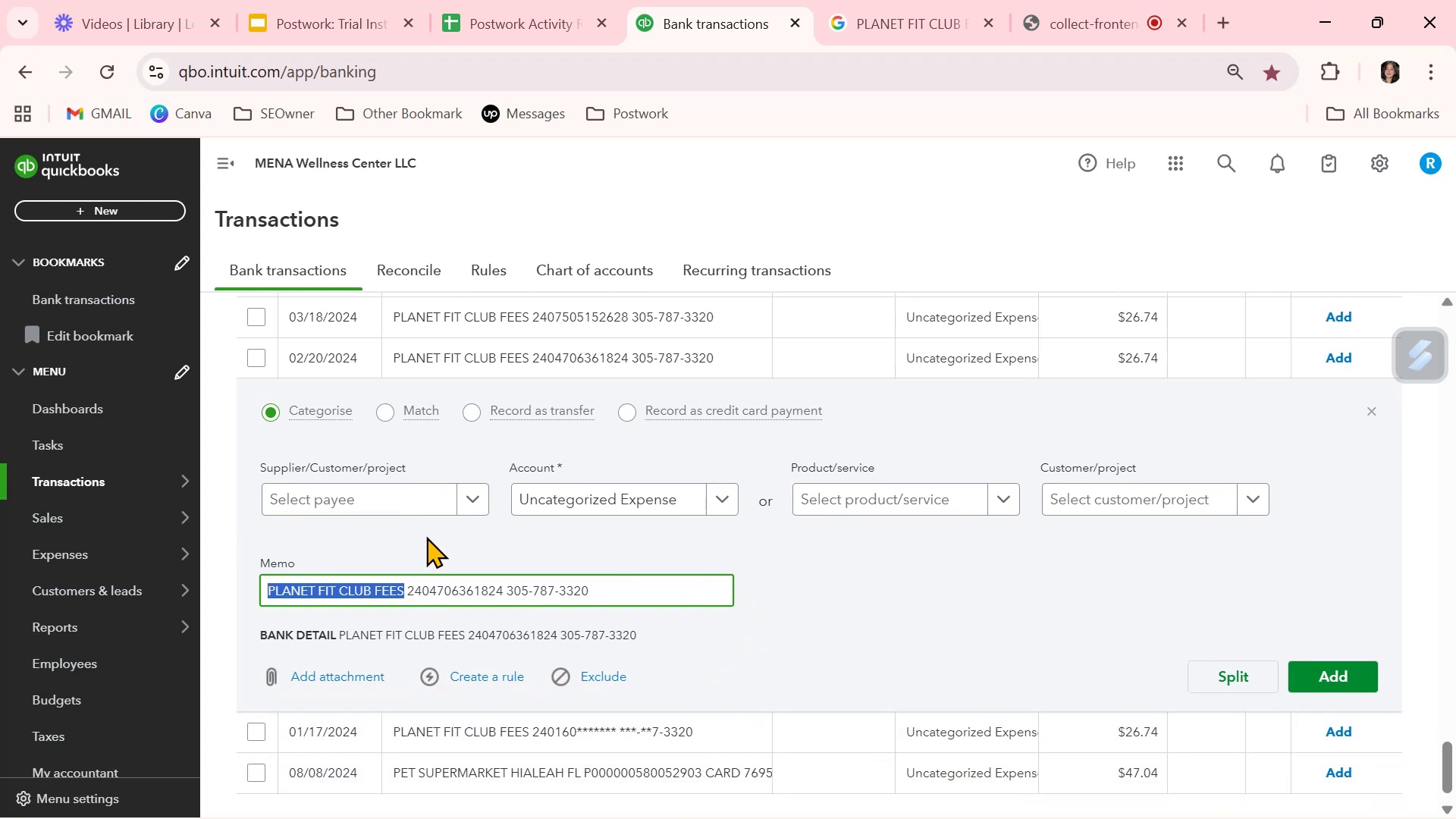 
scroll: coordinate [855, 617], scroll_direction: up, amount: 31.0
 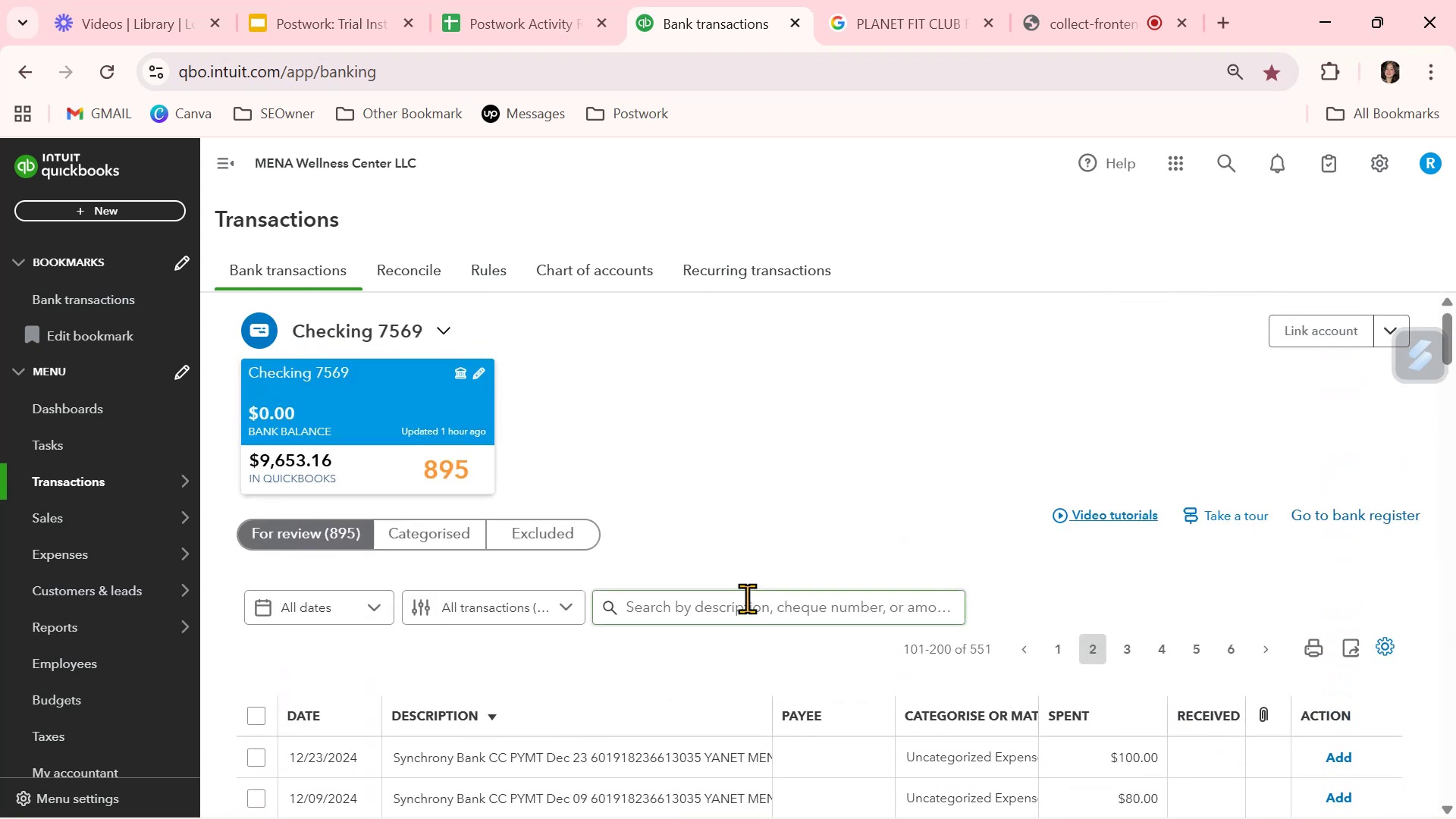 
left_click([747, 598])
 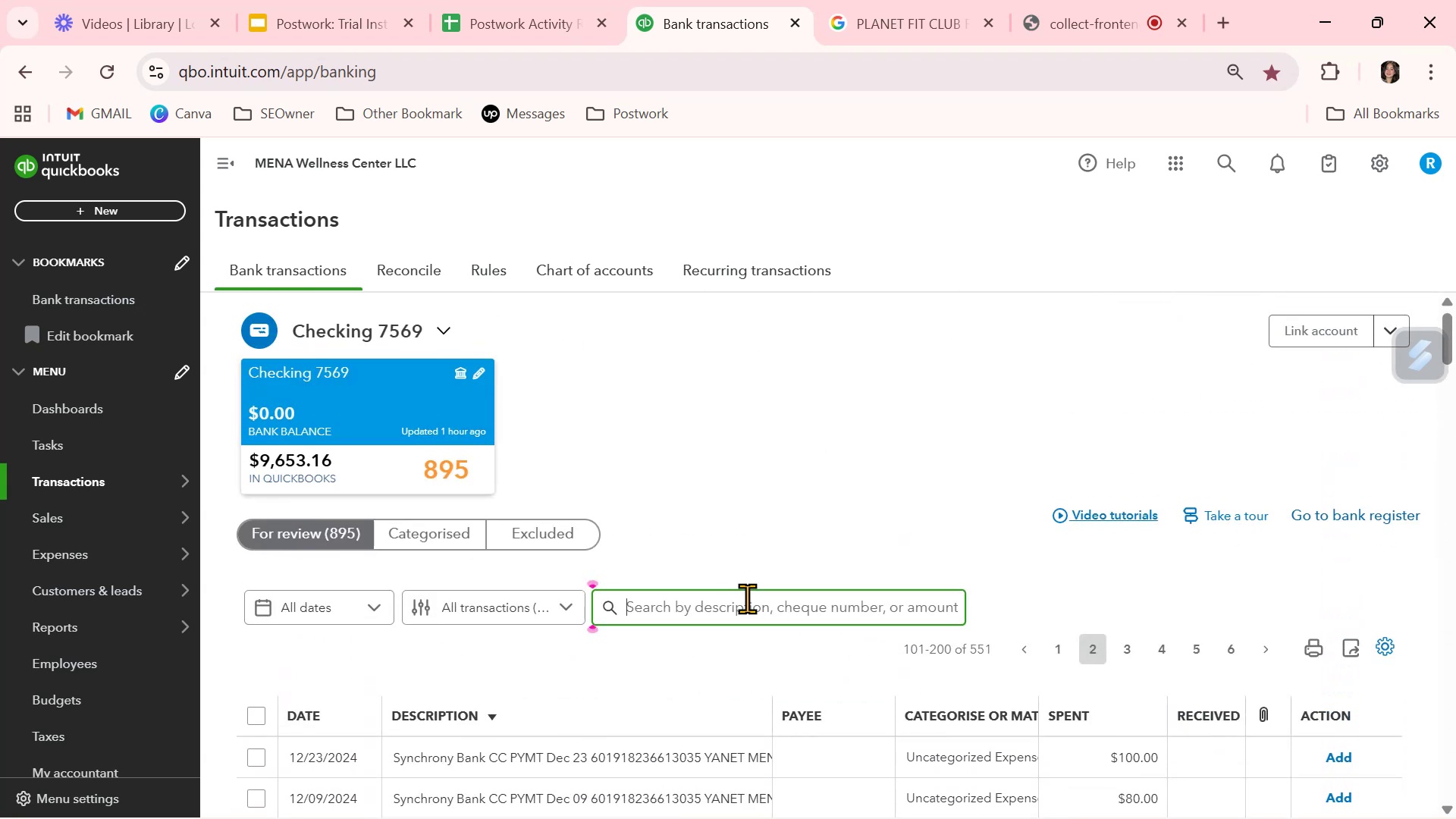 
key(Control+ControlLeft)
 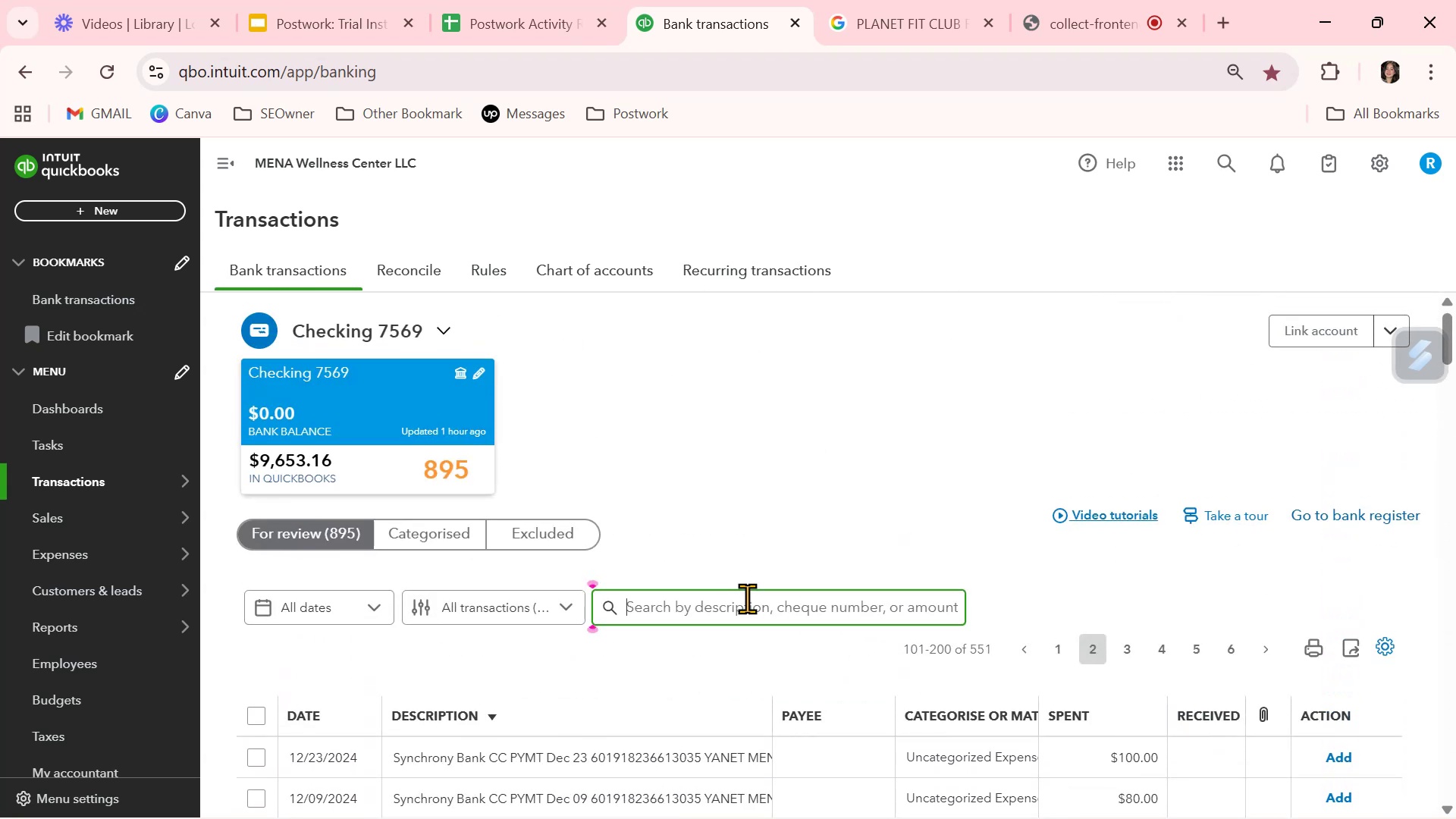 
key(Control+V)
 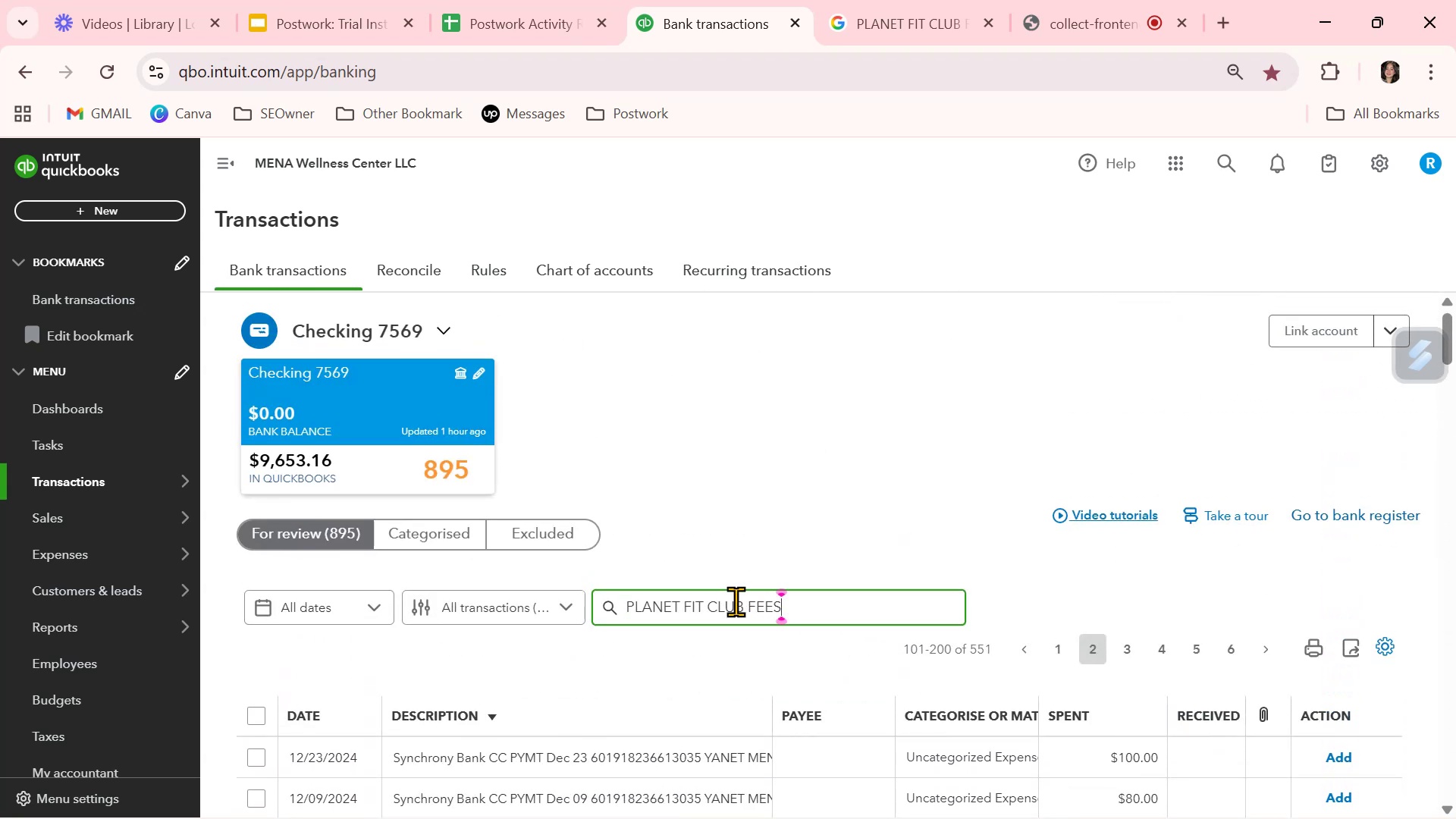 
key(NumpadEnter)
 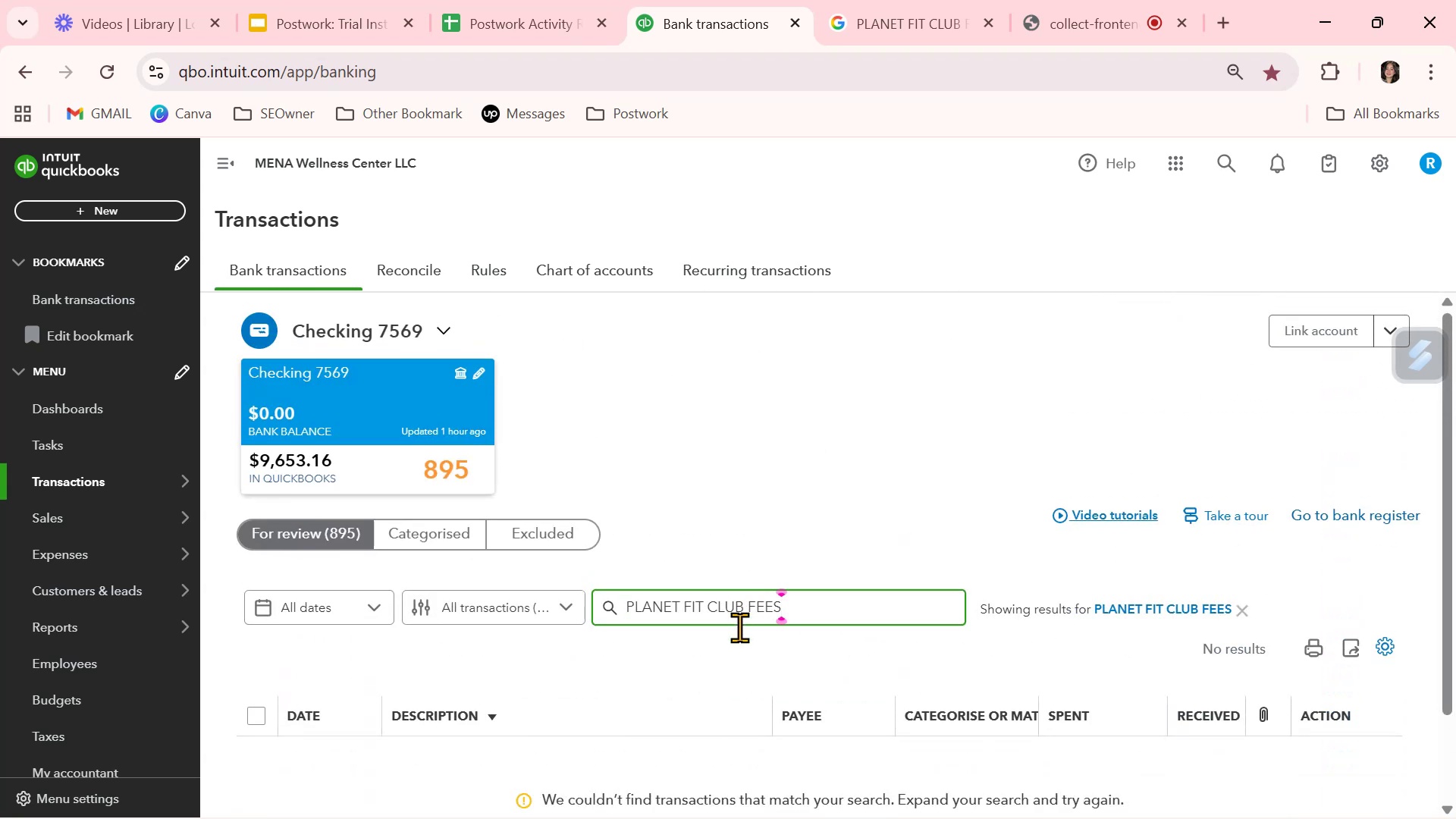 
scroll: coordinate [759, 709], scroll_direction: down, amount: 5.0
 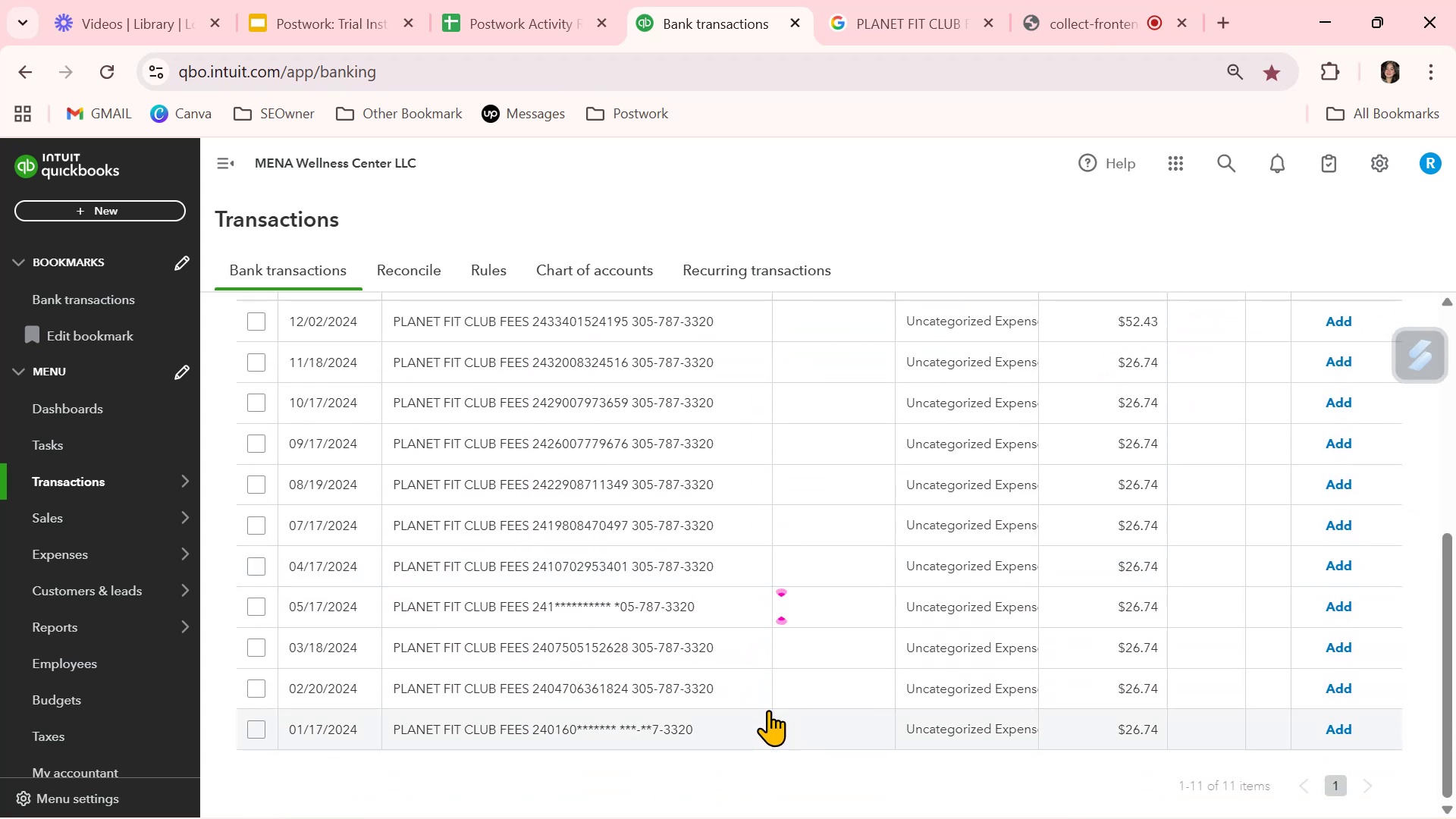 
scroll: coordinate [770, 709], scroll_direction: up, amount: 1.0
 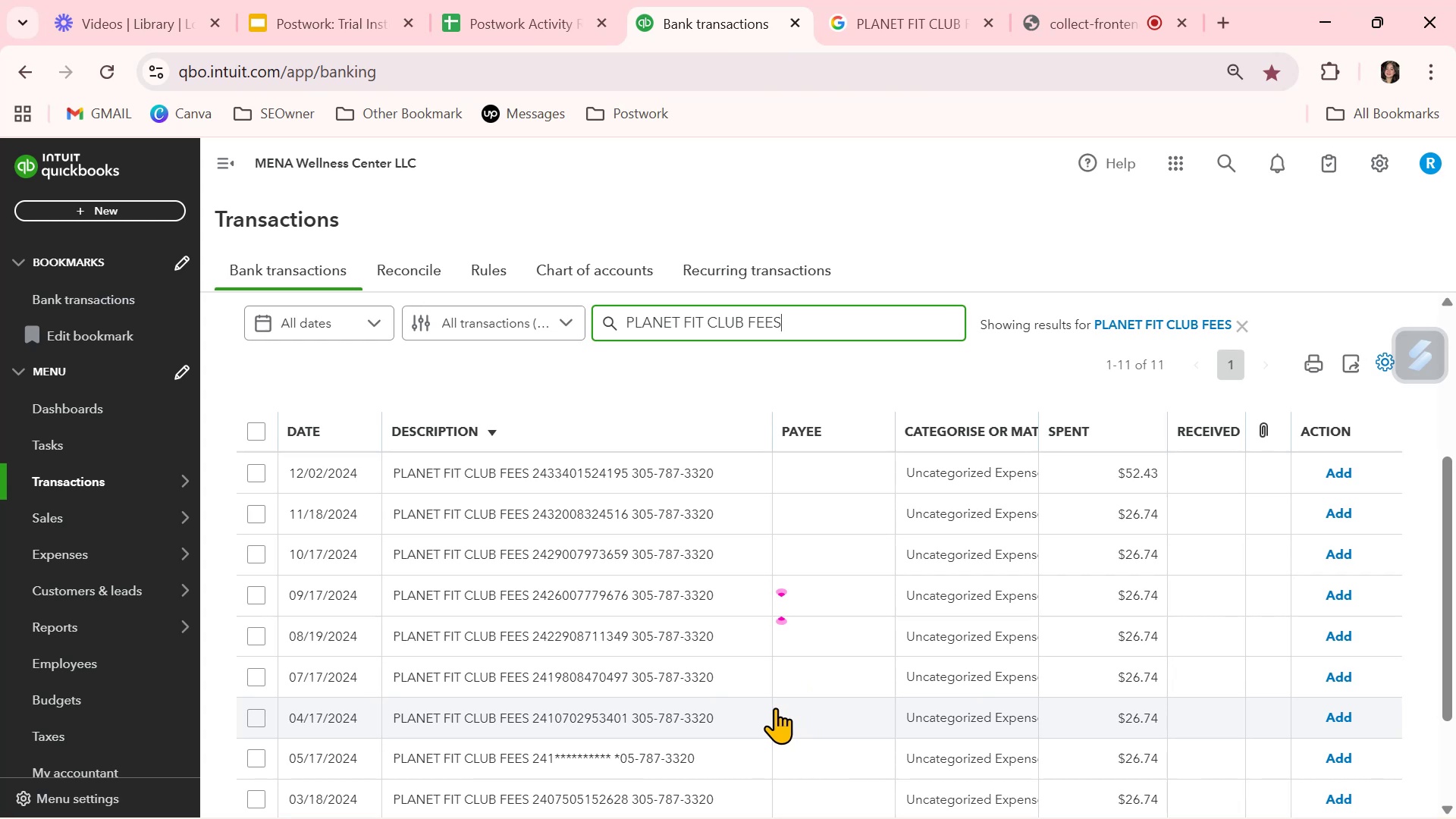 
wait(21.85)
 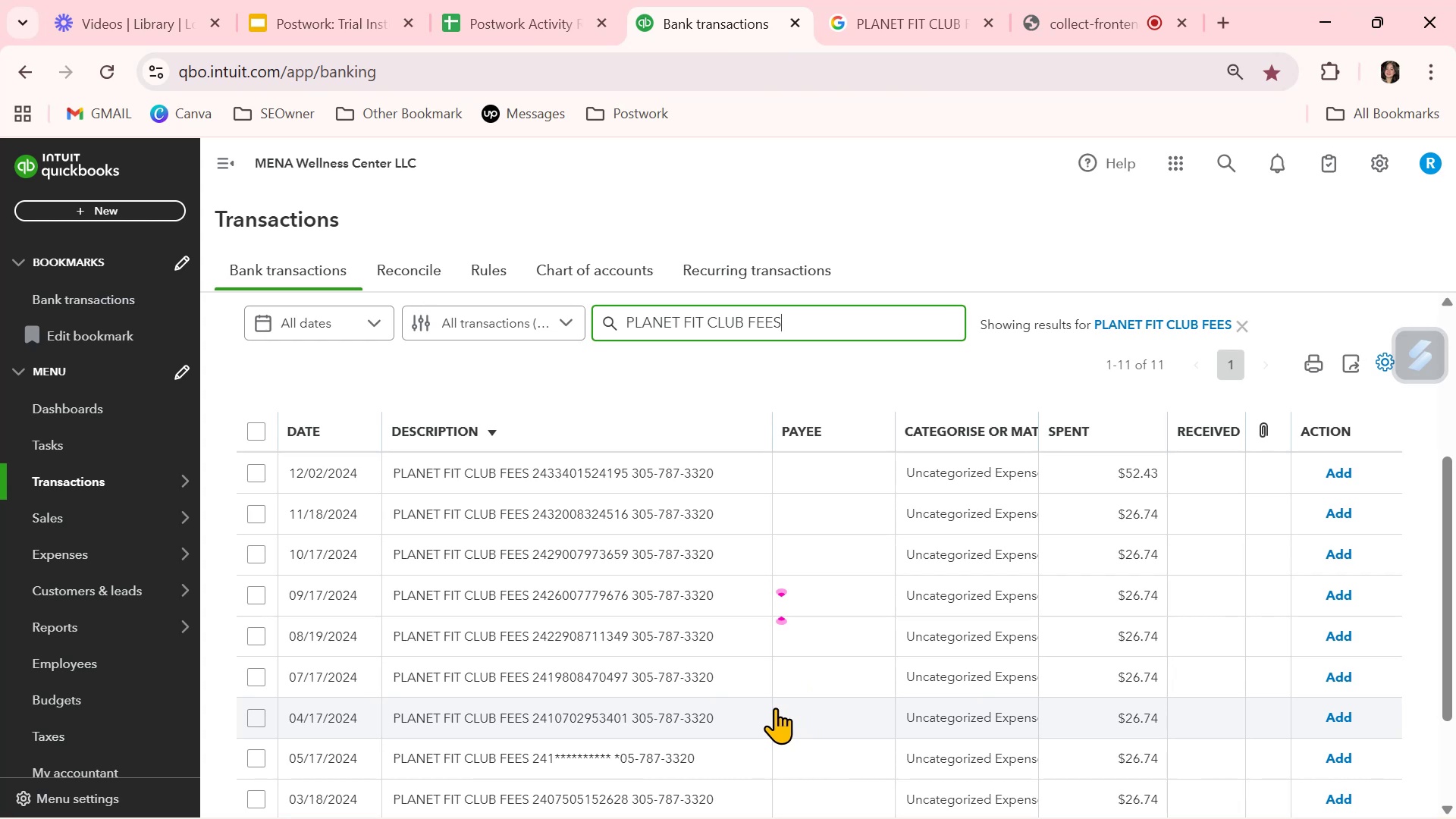 
left_click([826, 465])
 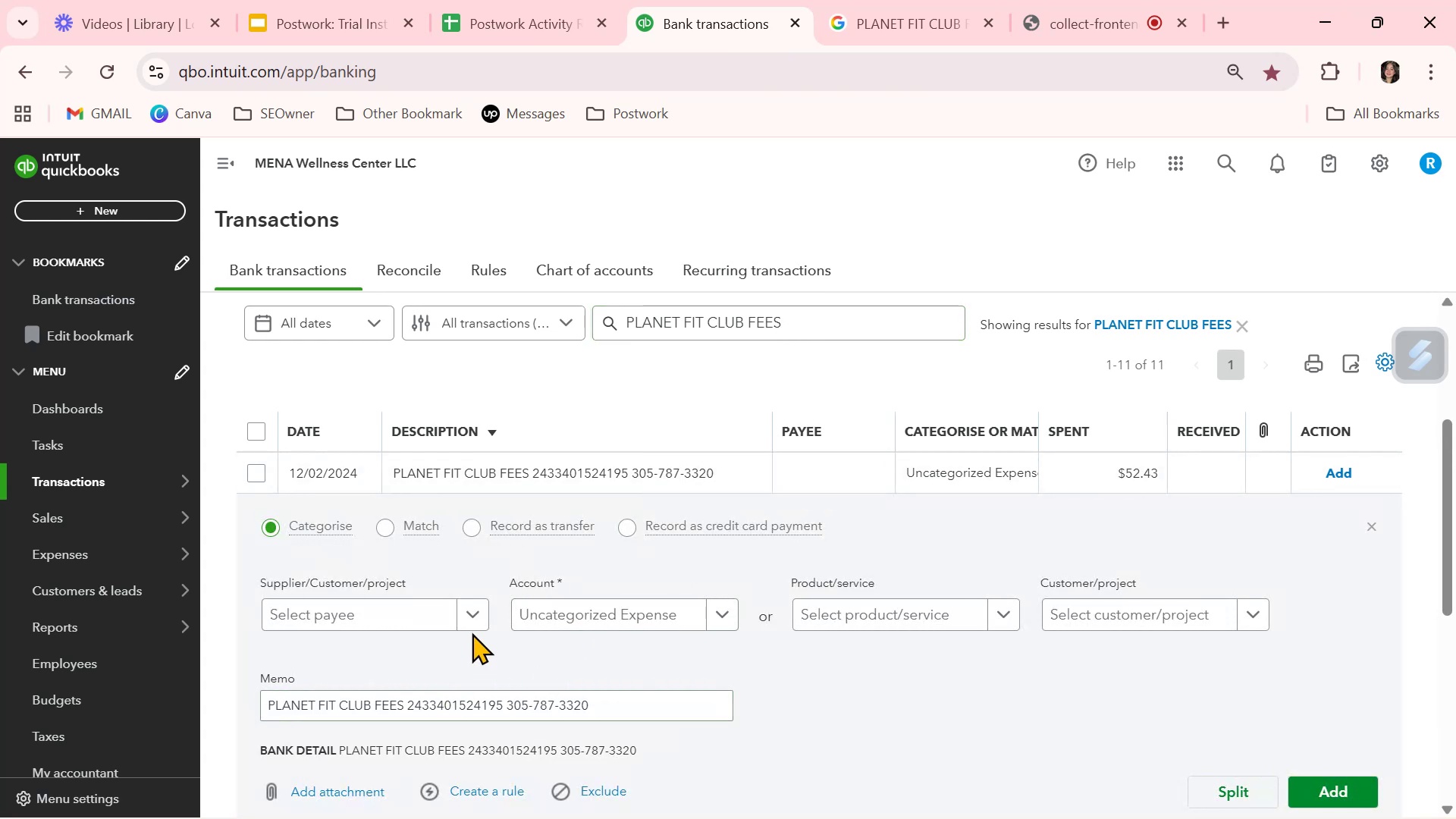 
left_click([475, 623])
 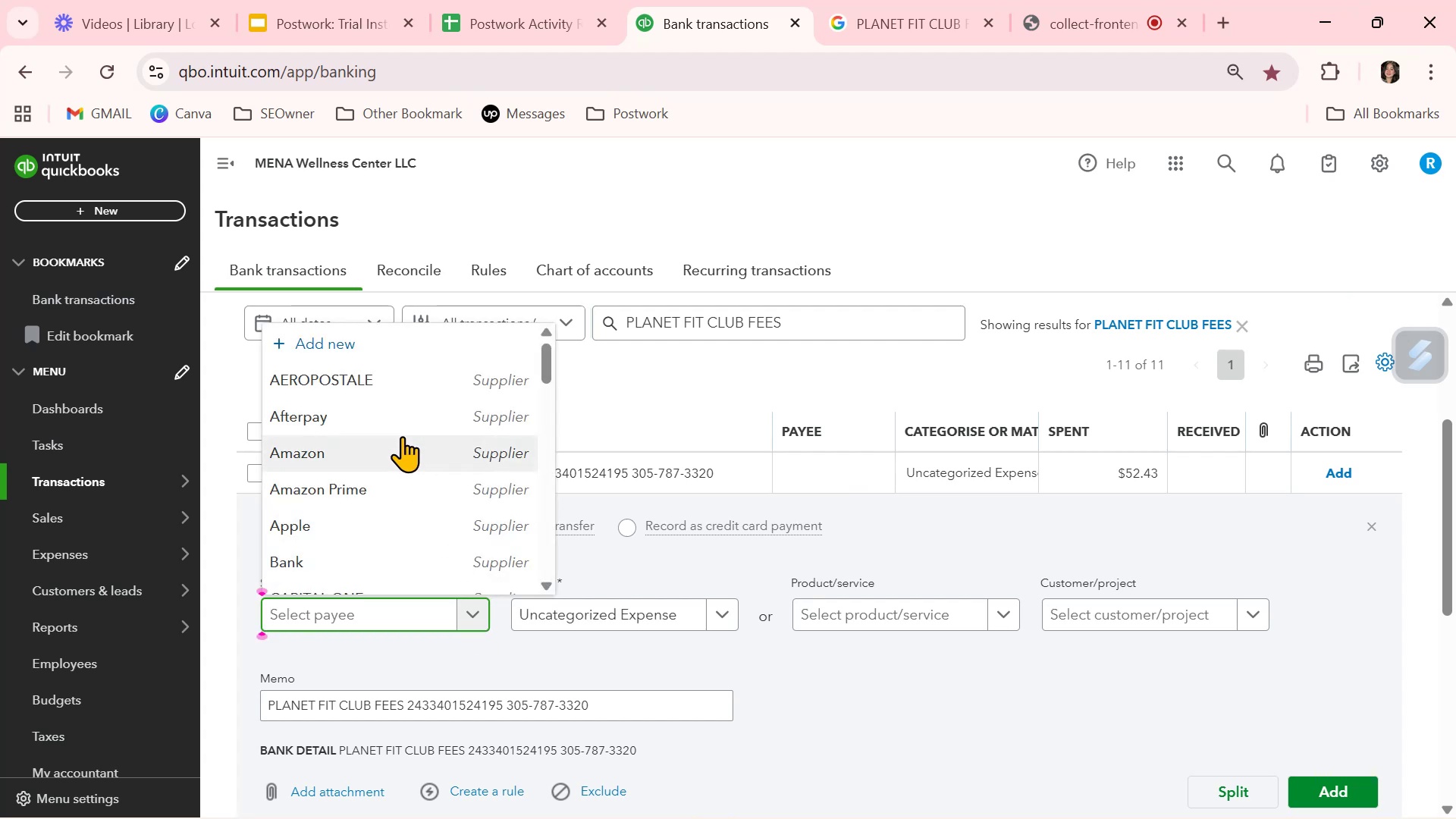 
wait(5.23)
 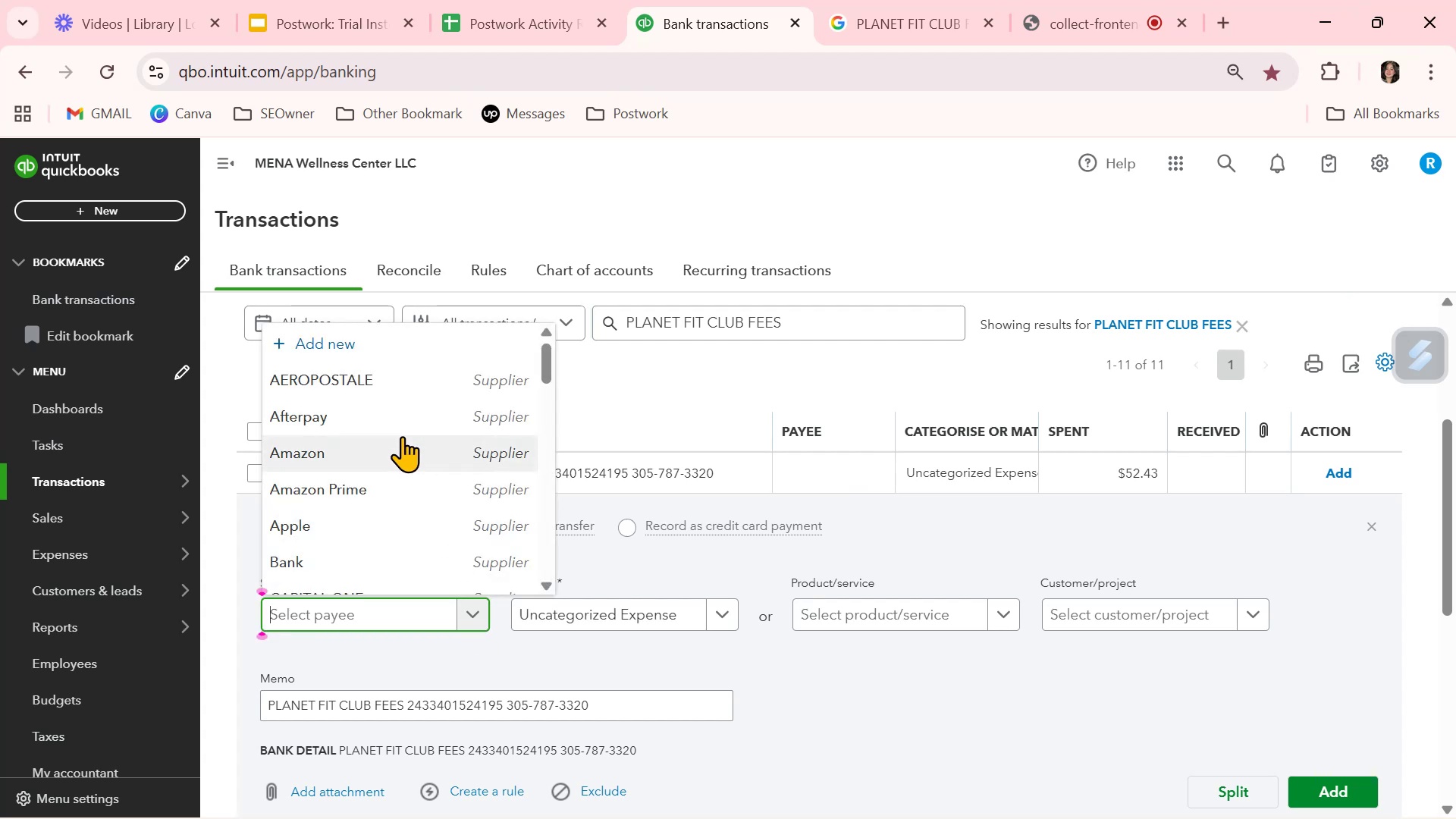 
key(Control+ControlLeft)
 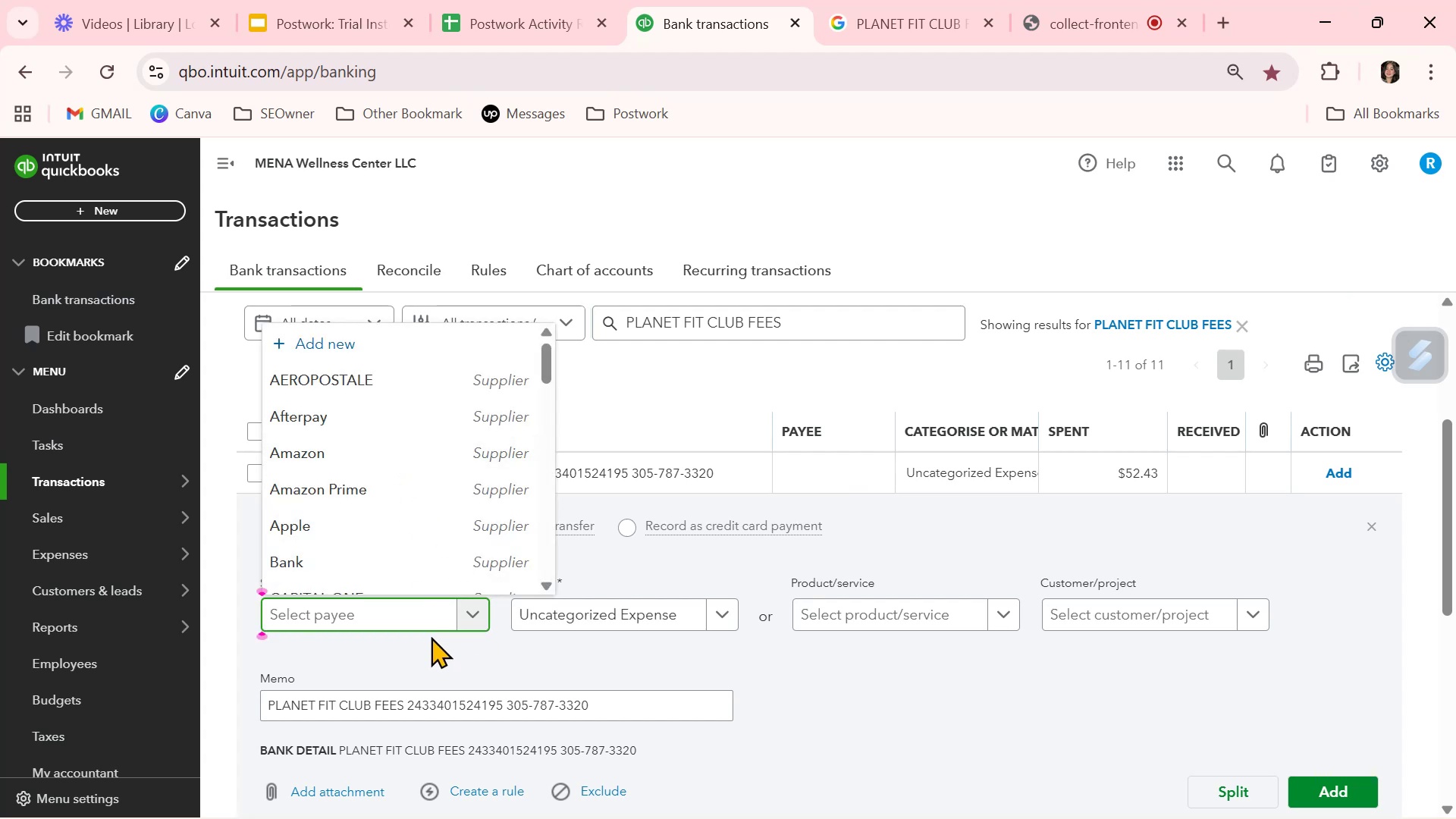 
key(Control+V)
 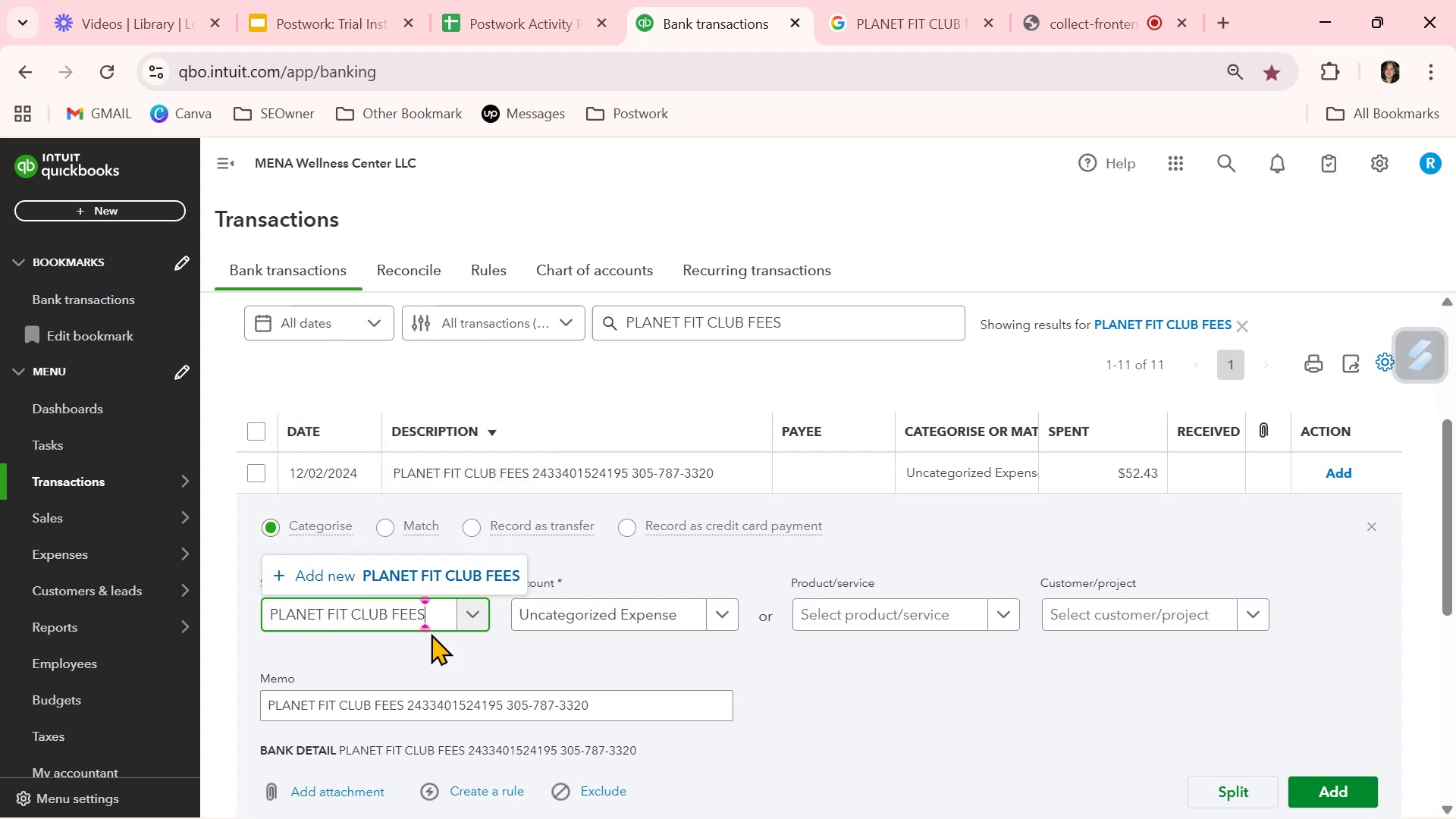 
left_click([480, 572])
 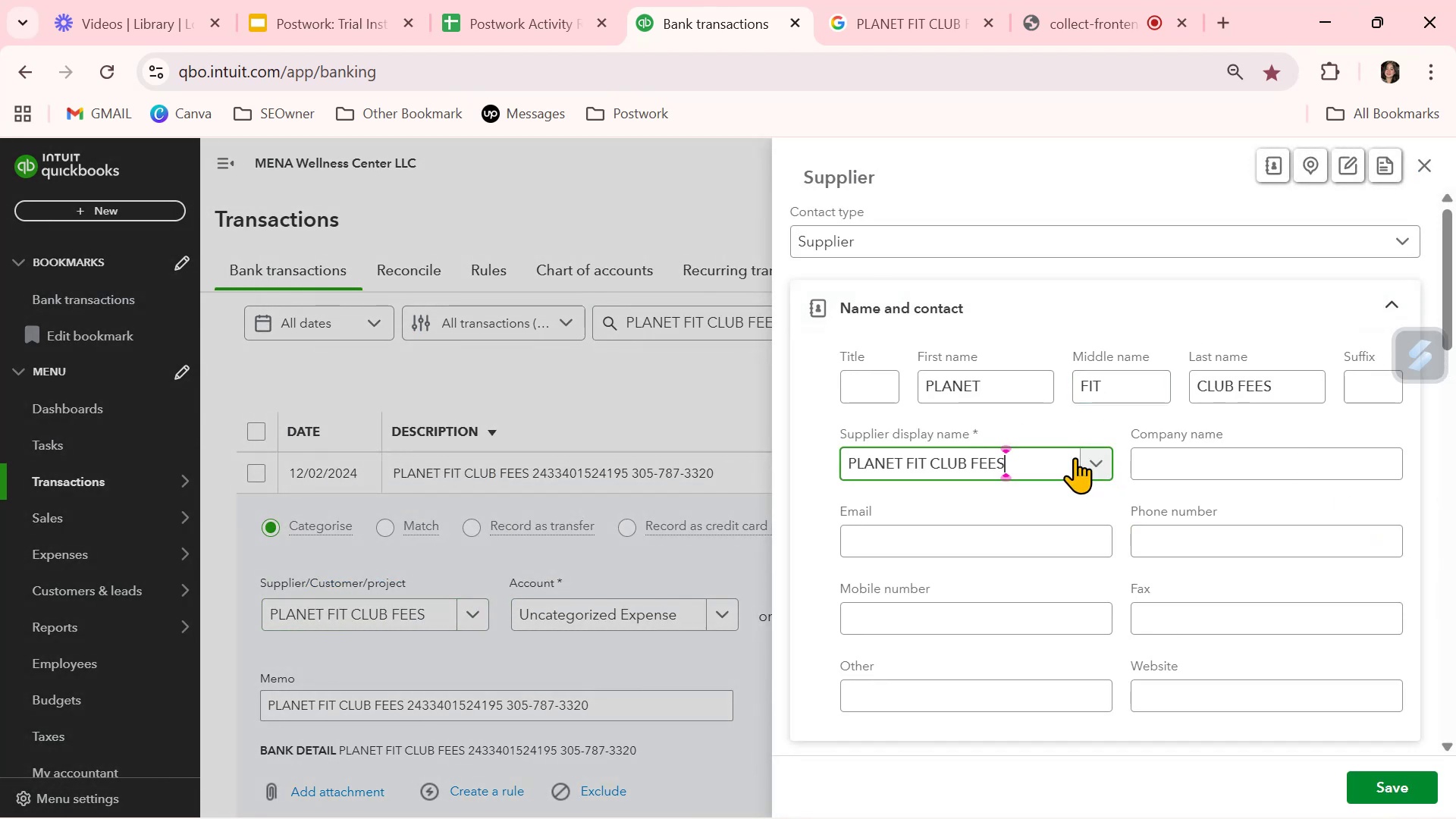 
key(Backspace)
 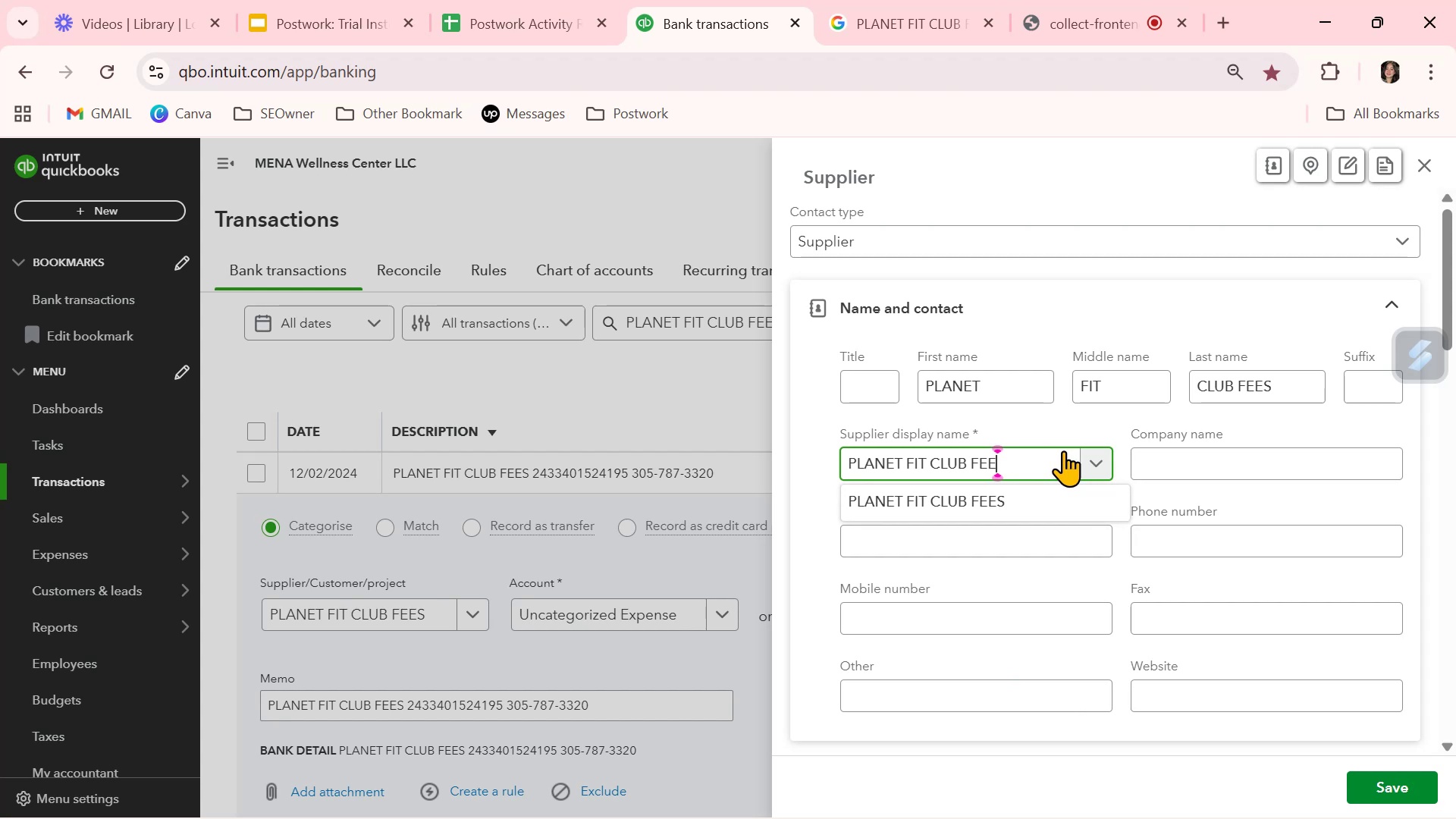 
key(Backspace)
 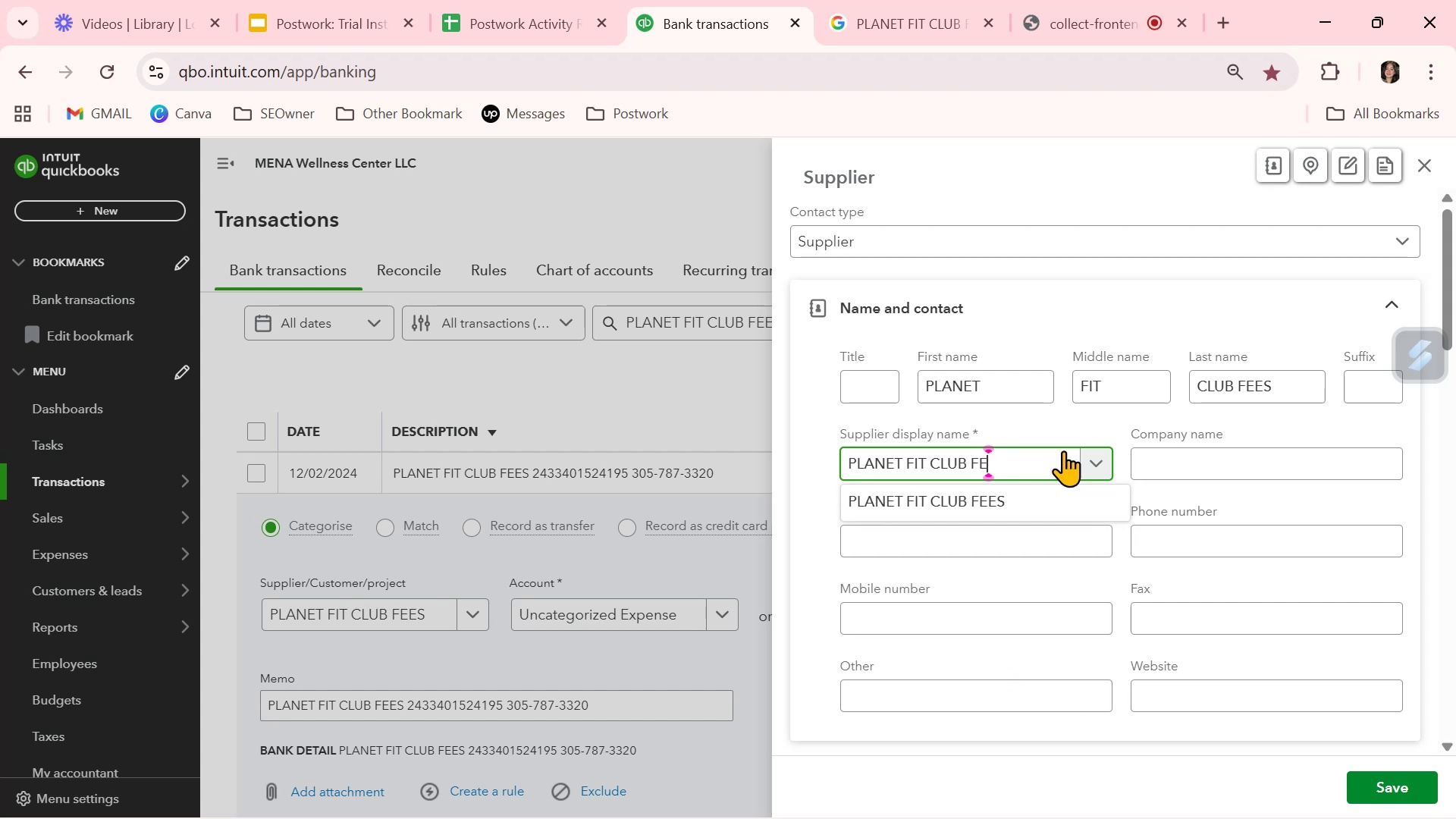 
key(Backspace)
 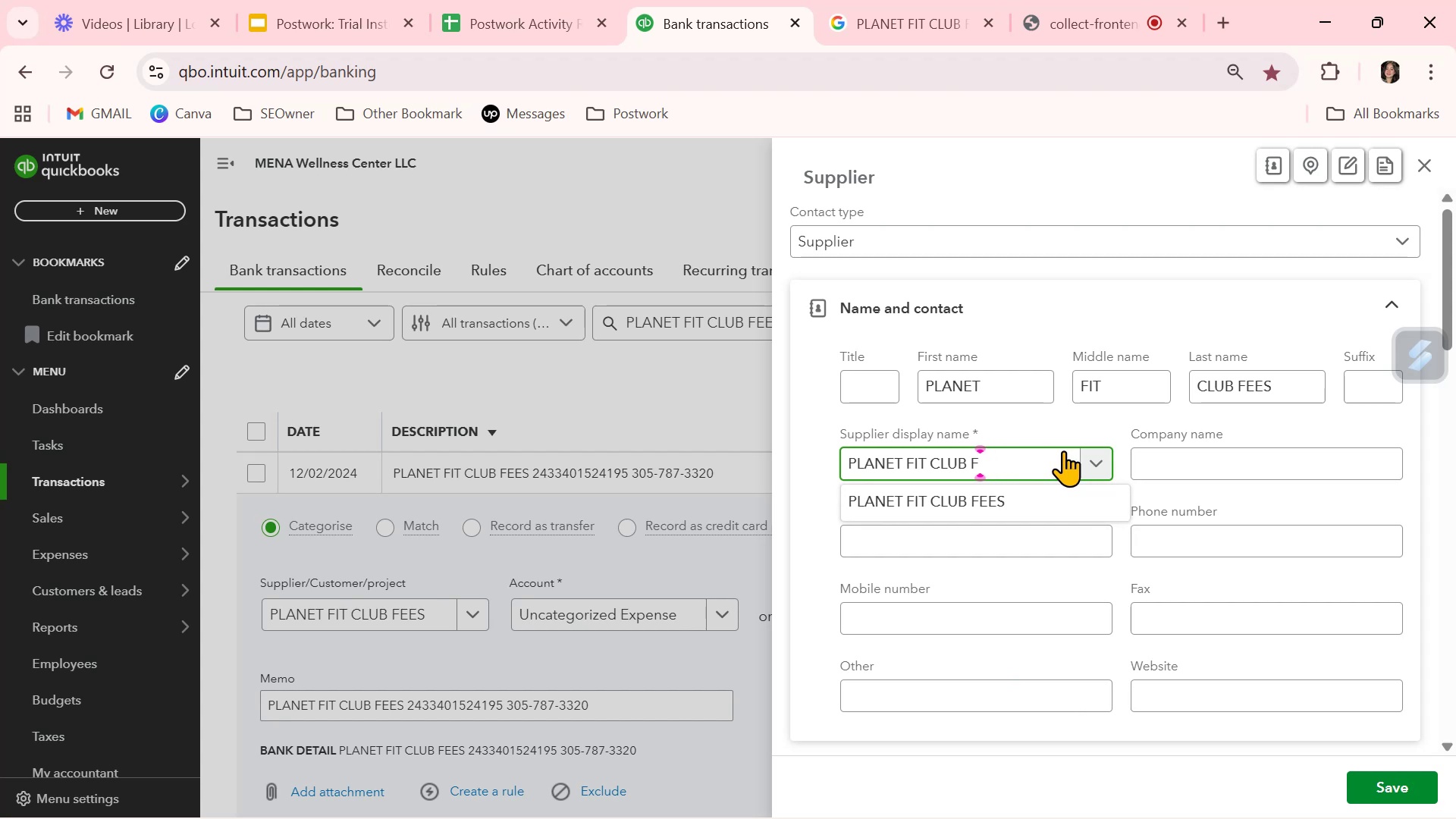 
key(Backspace)
 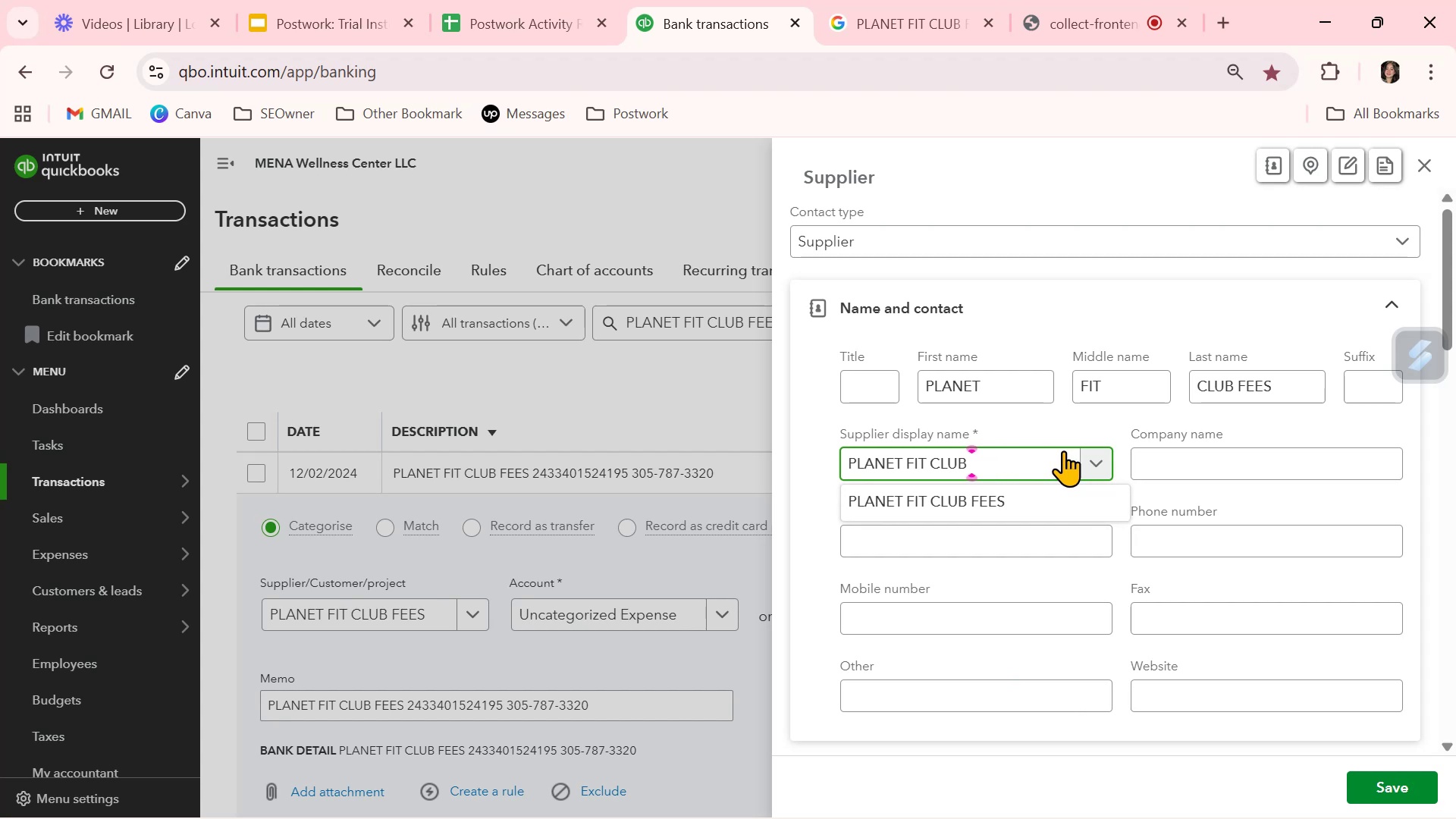 
key(Backspace)
 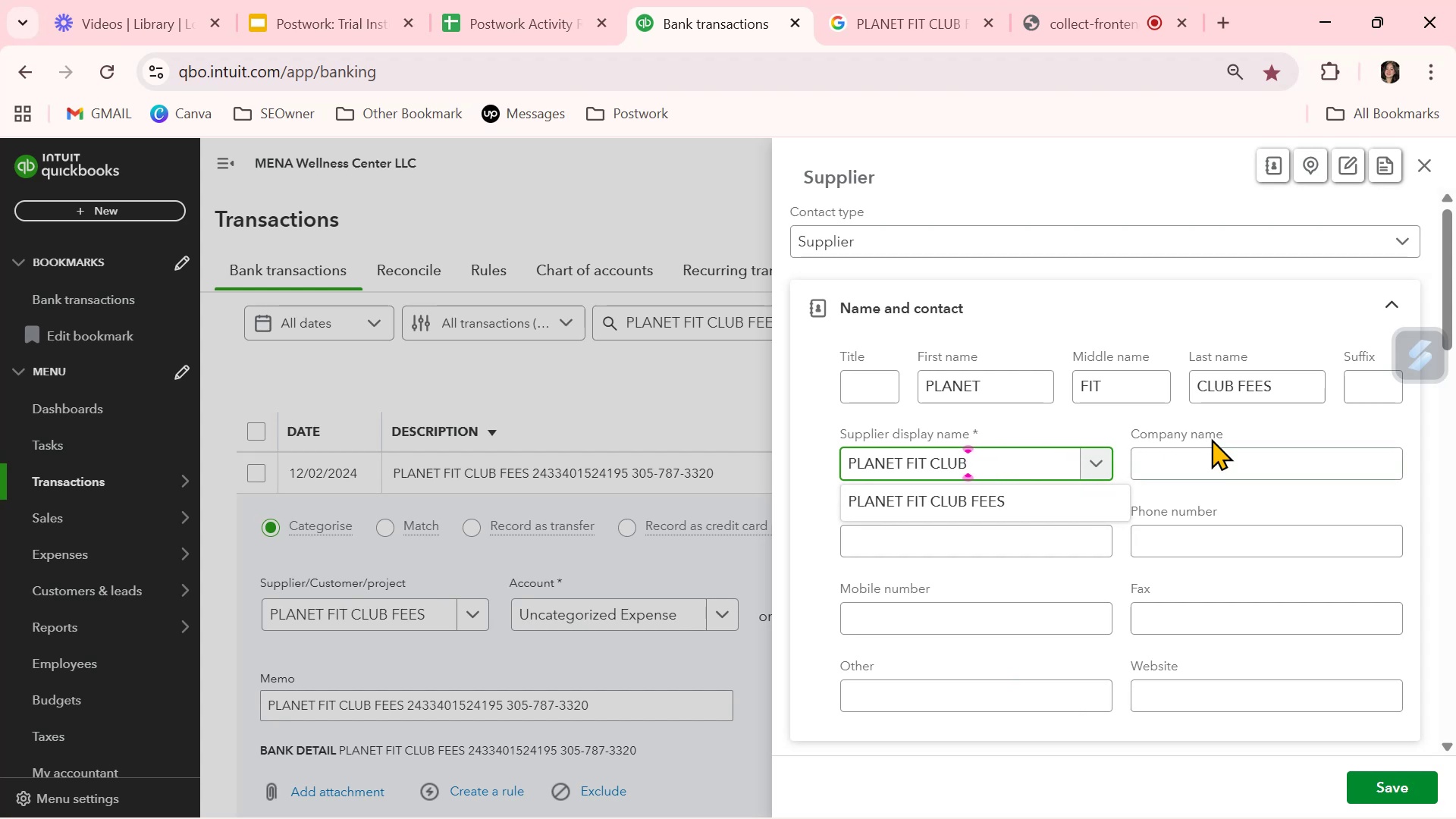 
left_click_drag(start_coordinate=[1310, 384], to_coordinate=[993, 399])
 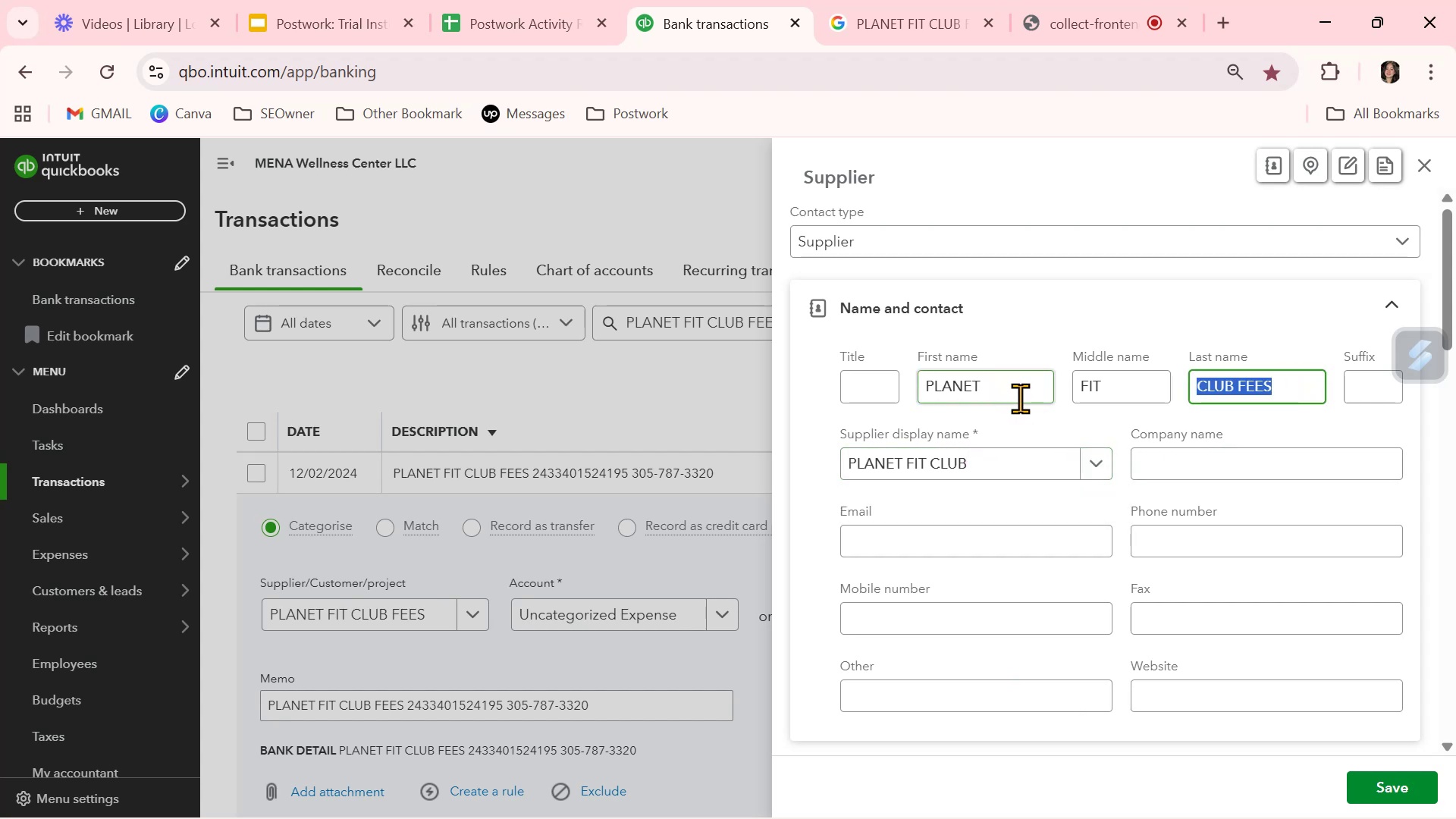 
key(Delete)
 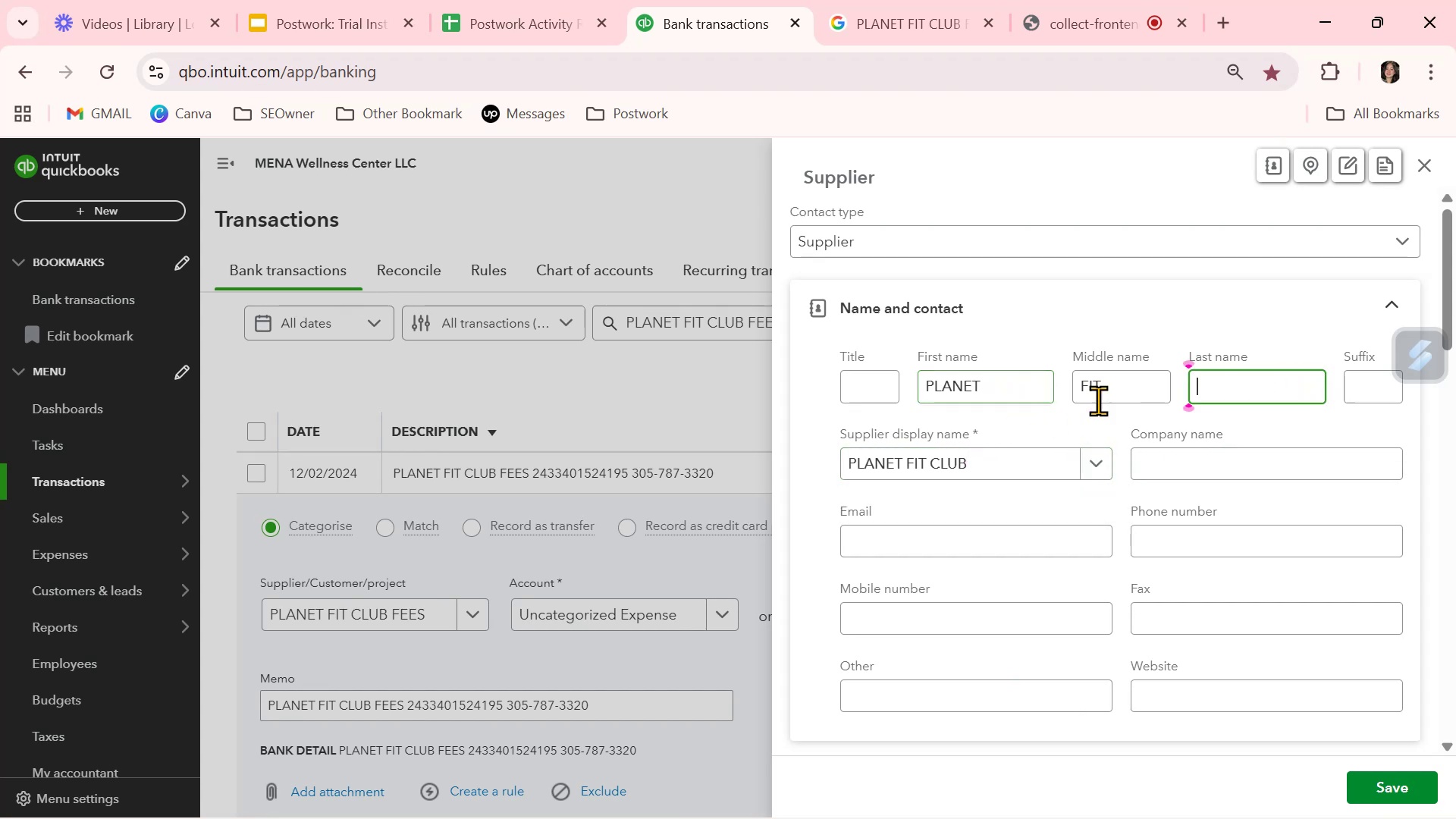 
left_click_drag(start_coordinate=[1135, 394], to_coordinate=[1006, 394])
 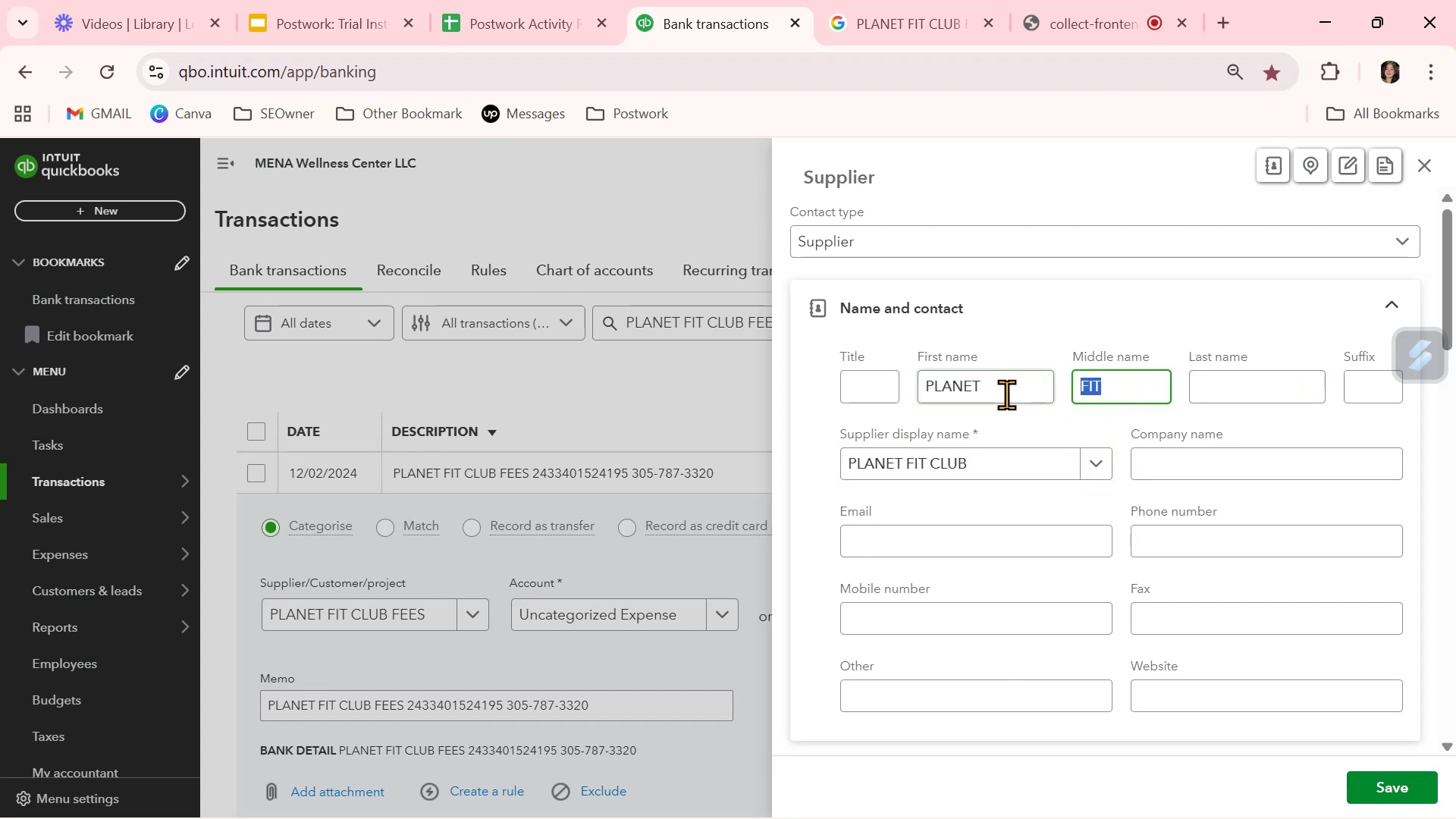 
key(Delete)
 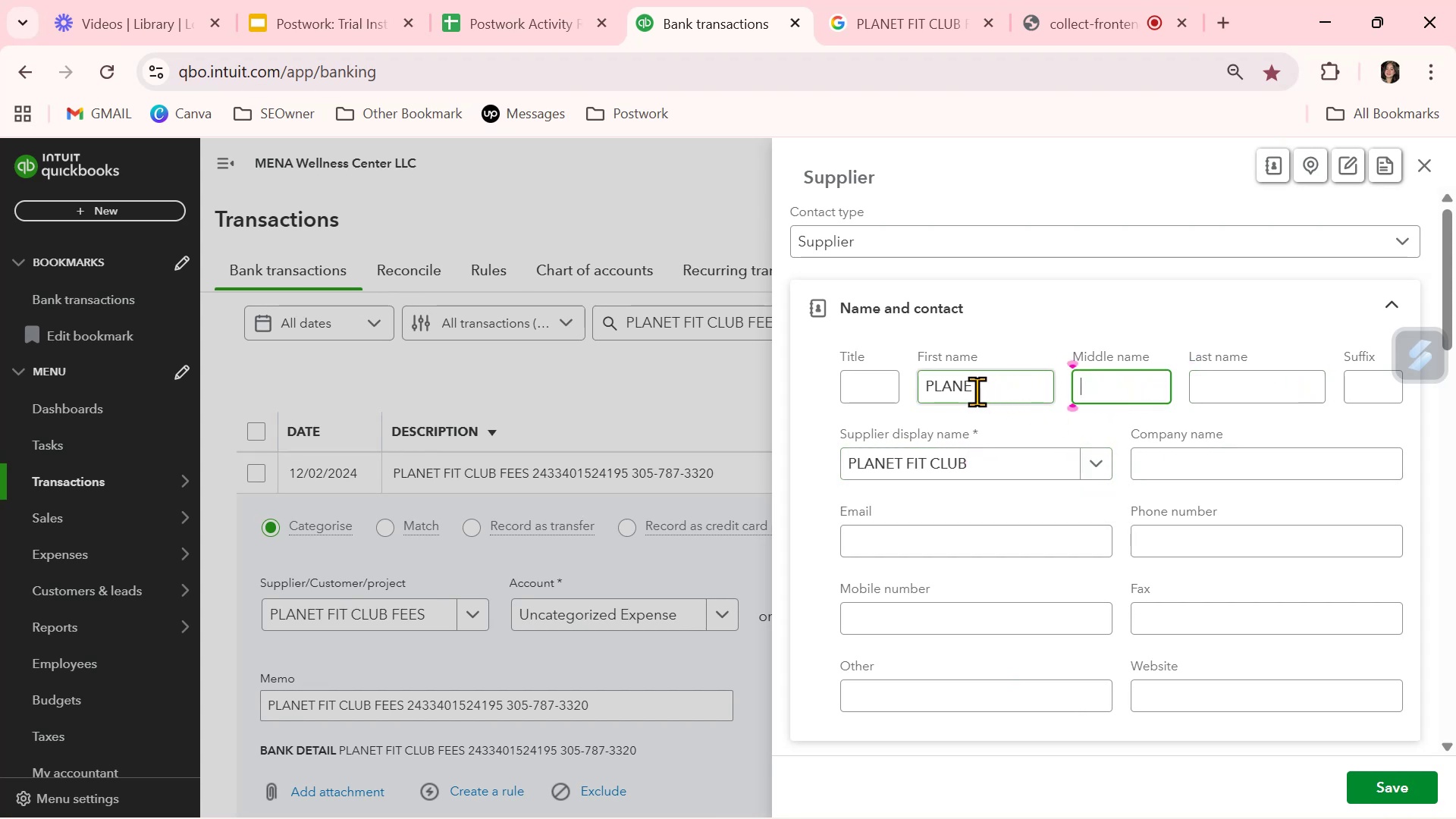 
left_click_drag(start_coordinate=[1010, 387], to_coordinate=[889, 386])
 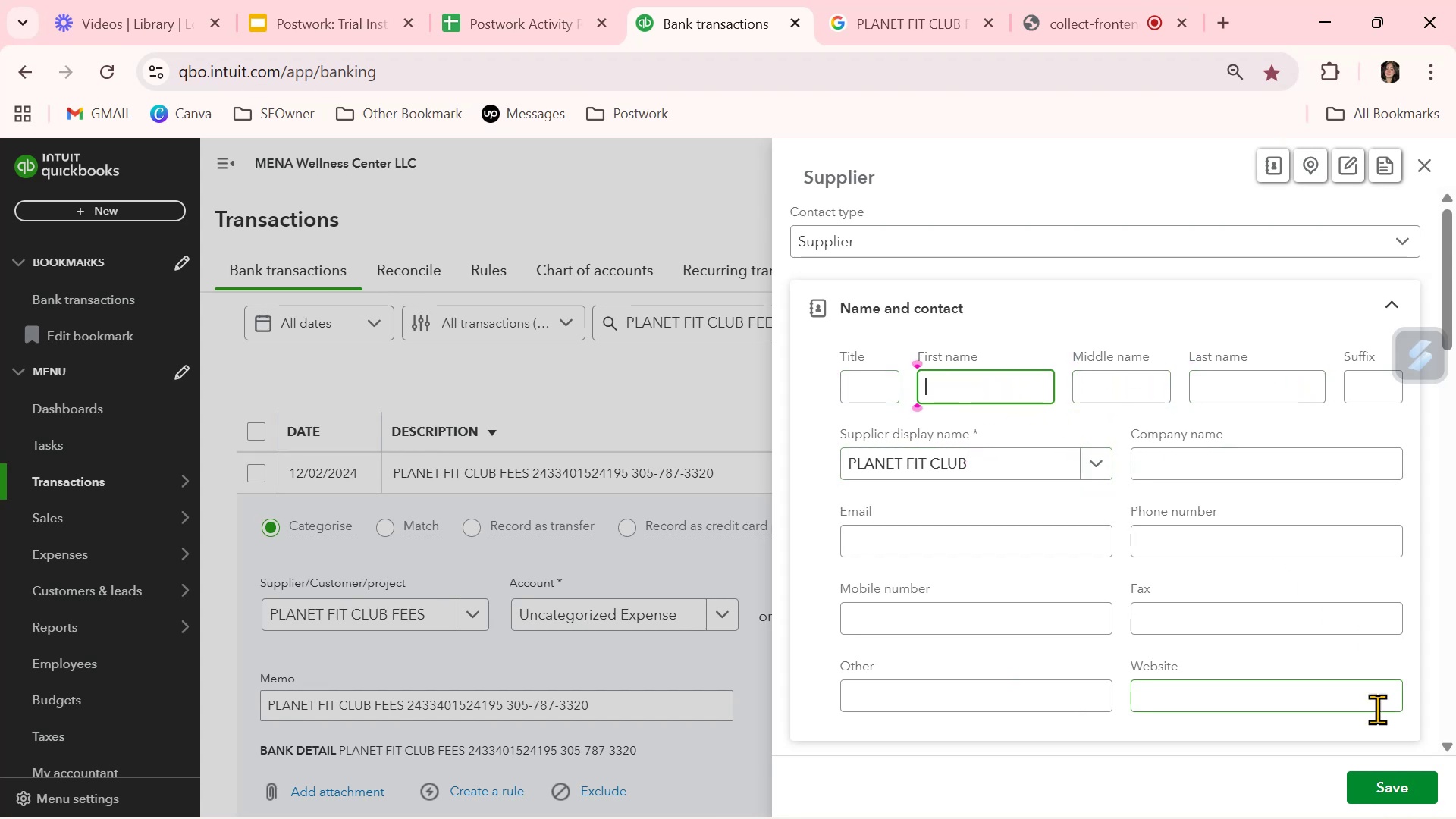 
key(Delete)
 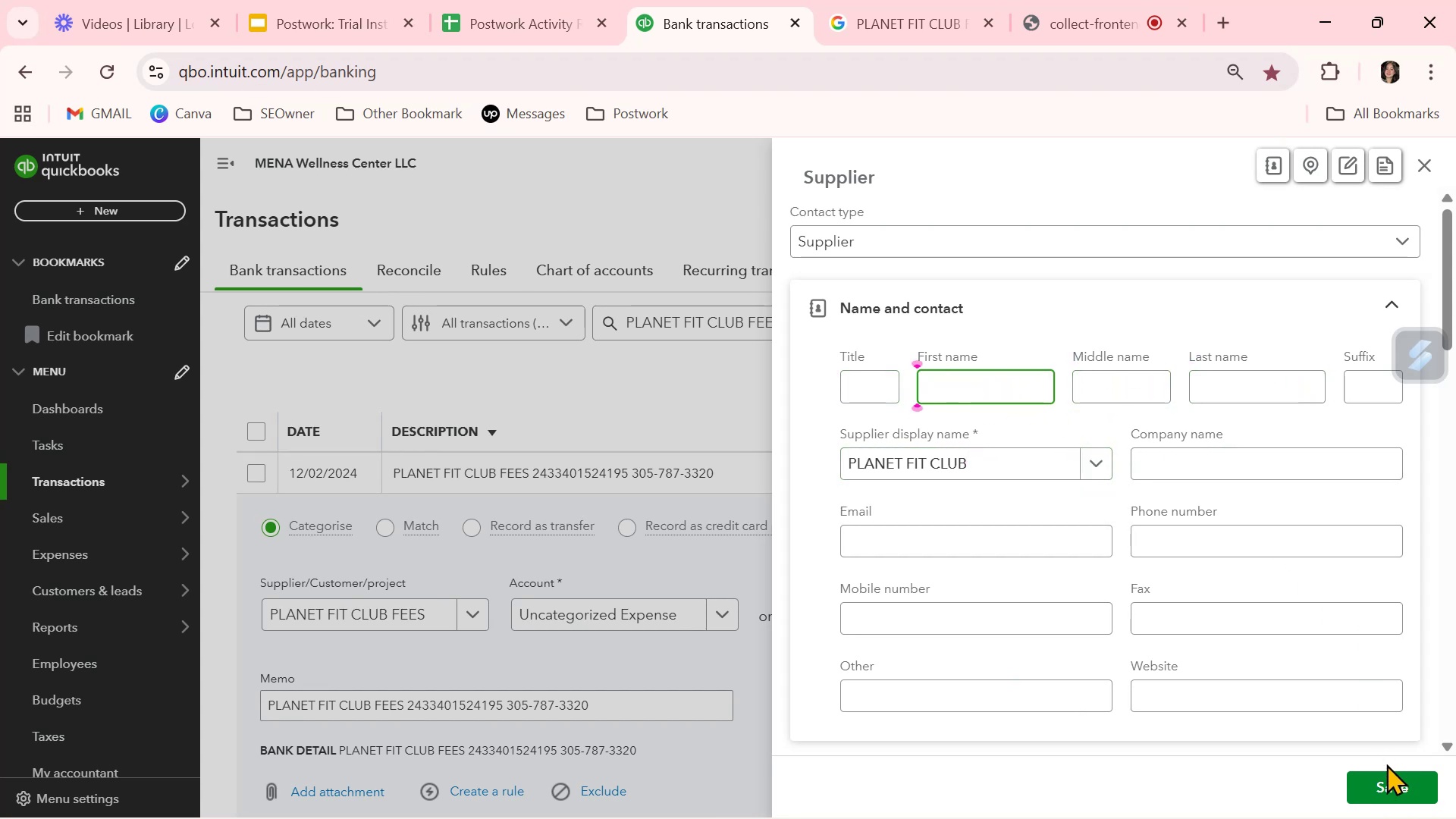 
left_click([1387, 793])
 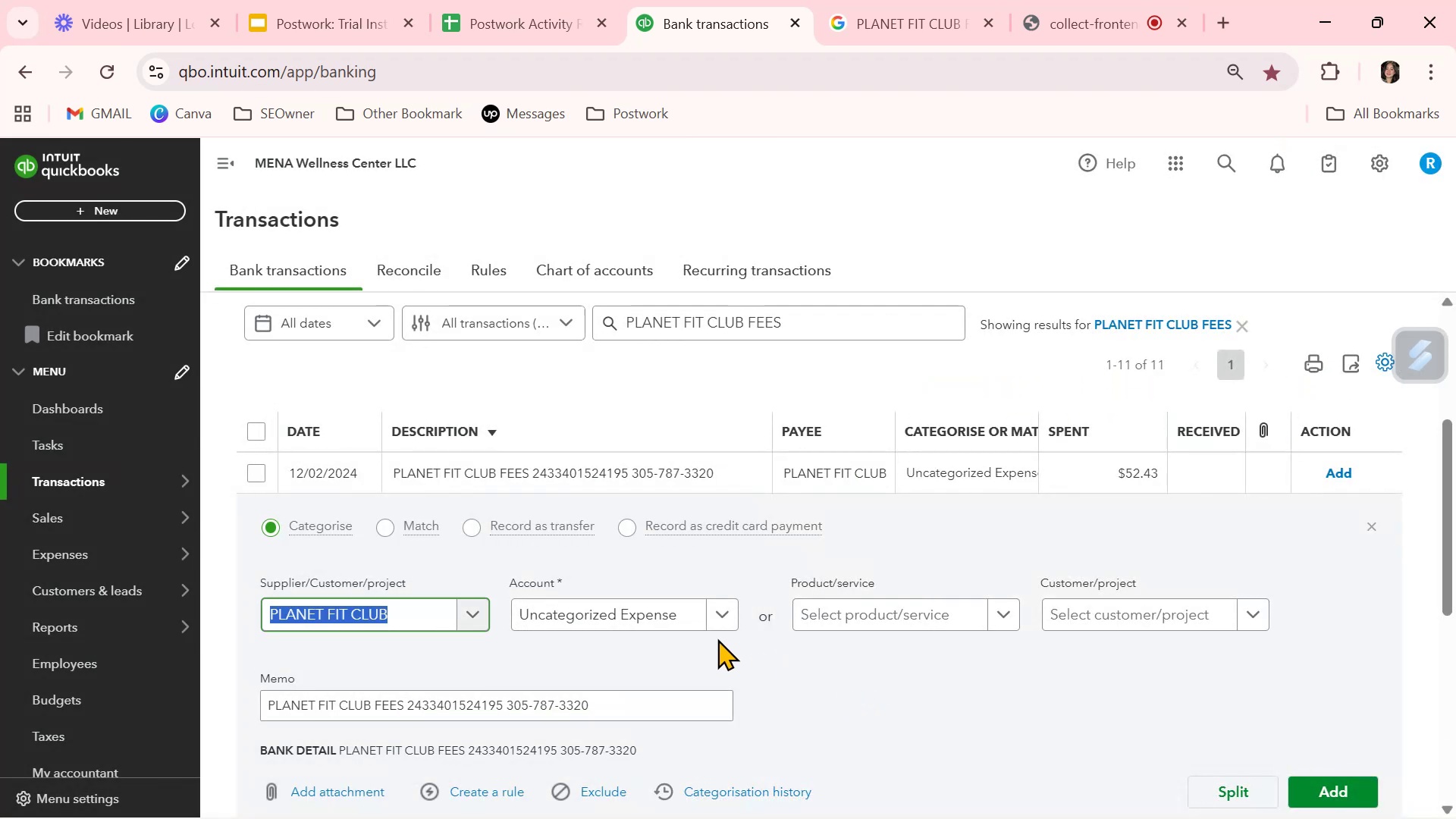 
left_click([736, 626])
 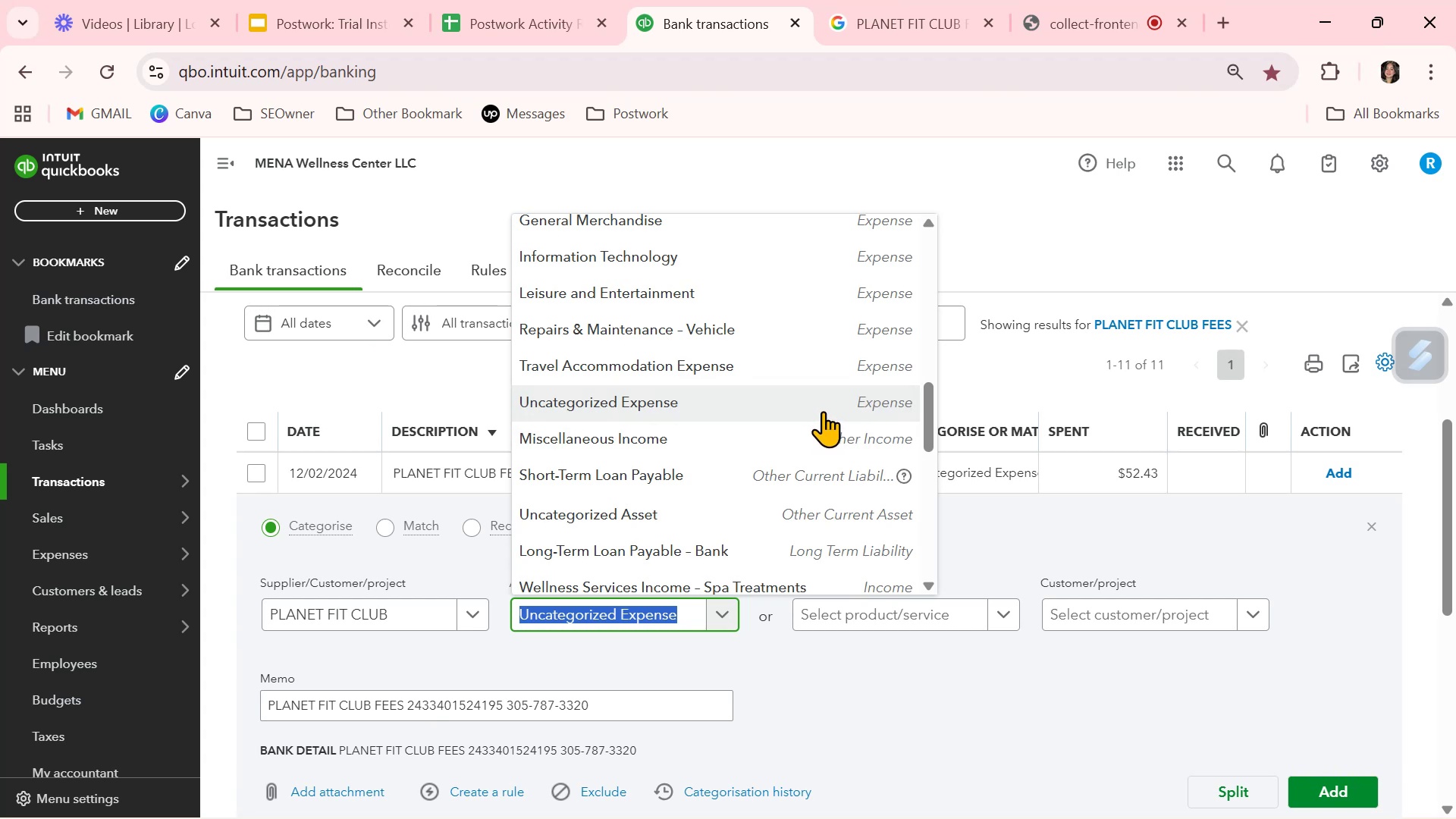 
scroll: coordinate [824, 412], scroll_direction: up, amount: 7.0
 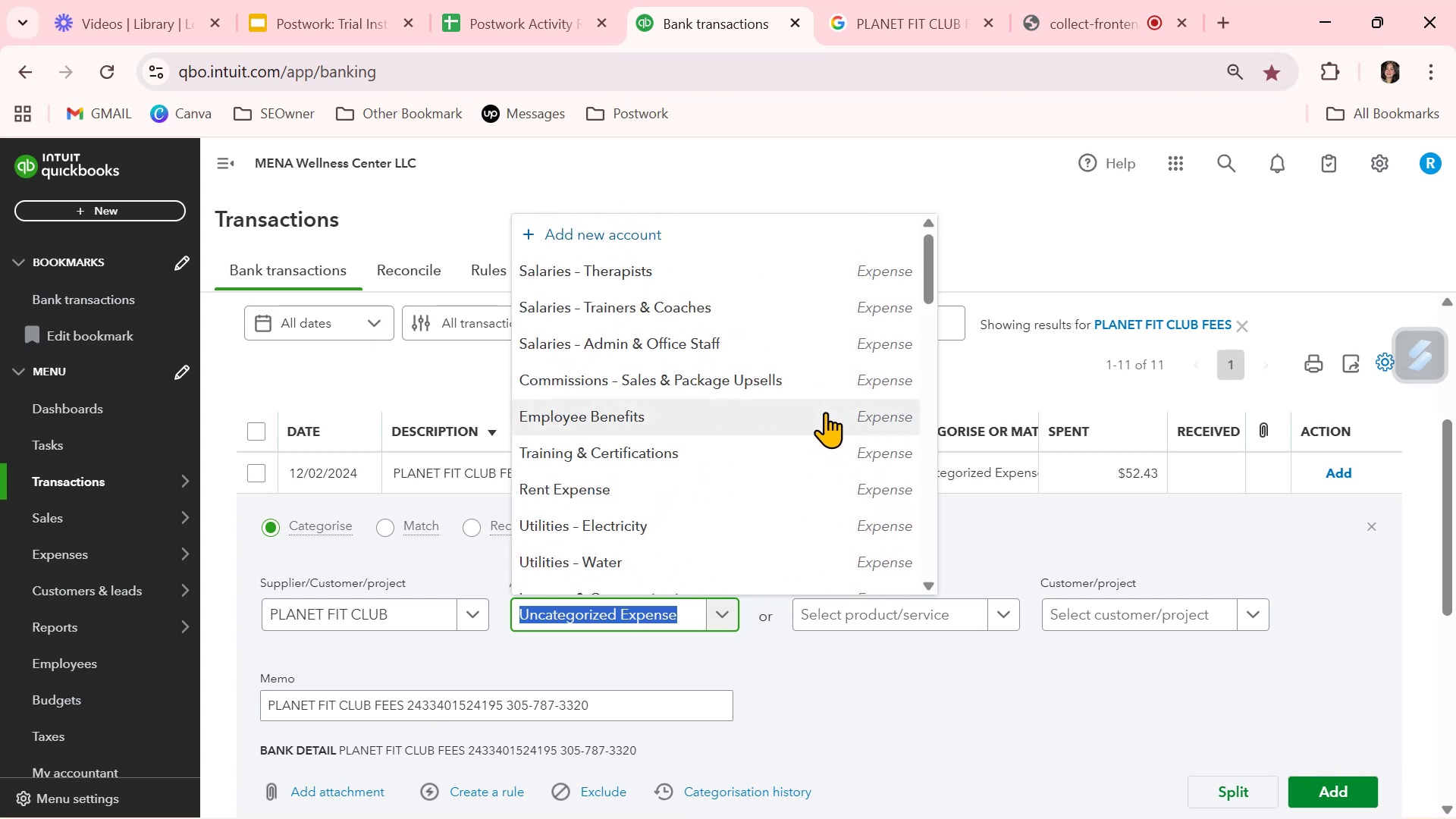 
wait(9.92)
 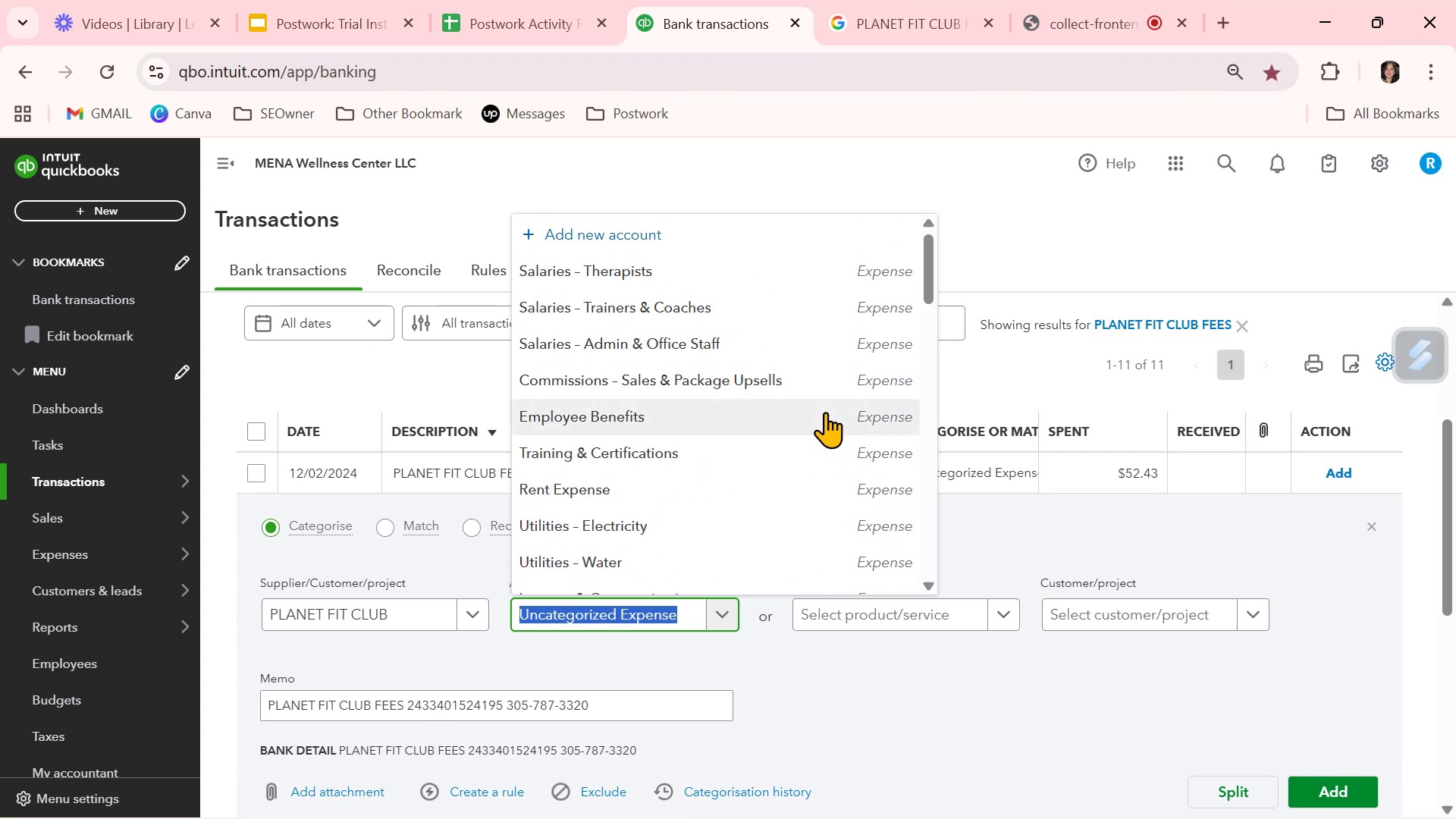 
scroll: coordinate [825, 412], scroll_direction: down, amount: 2.0
 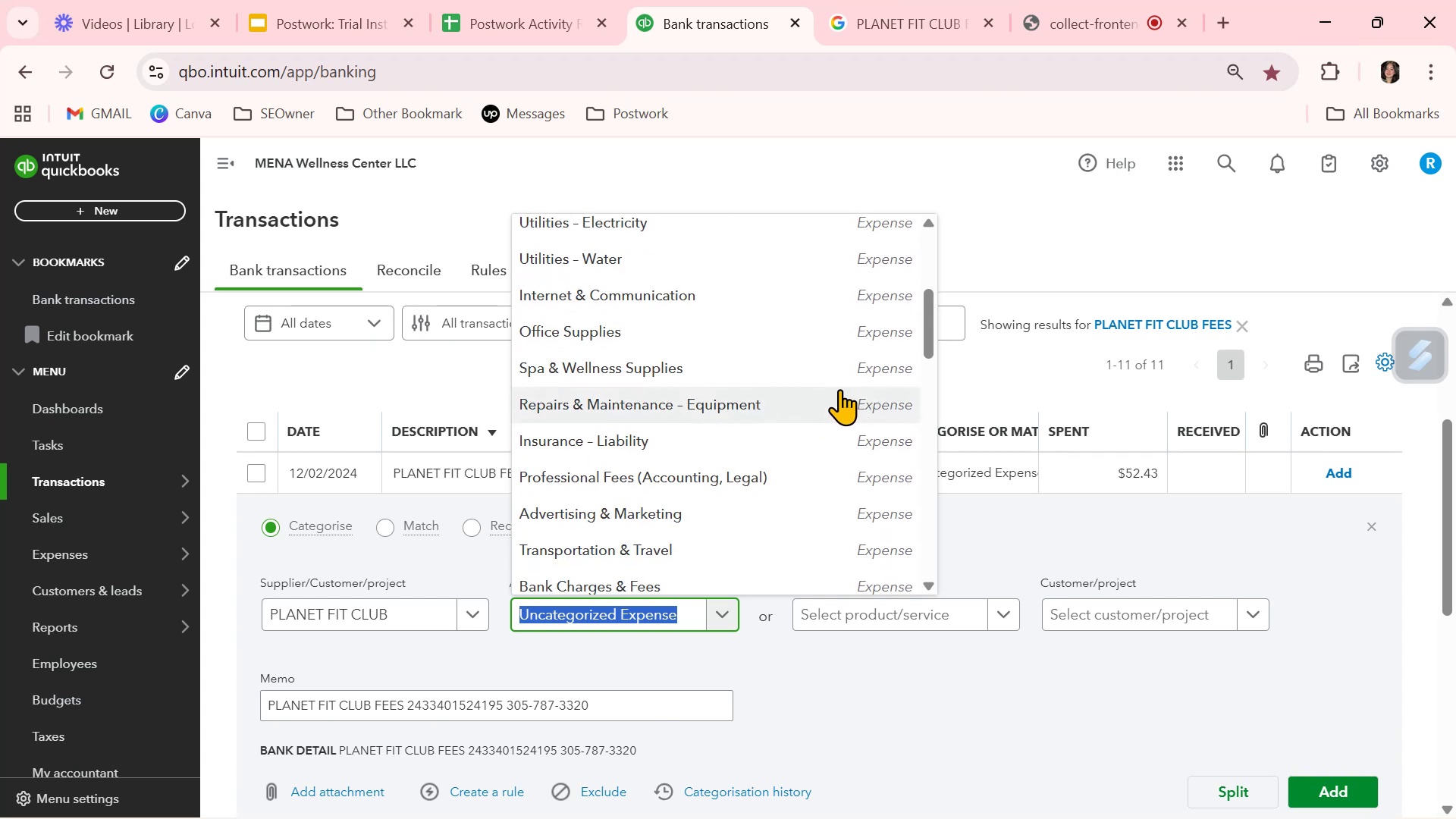 
wait(5.71)
 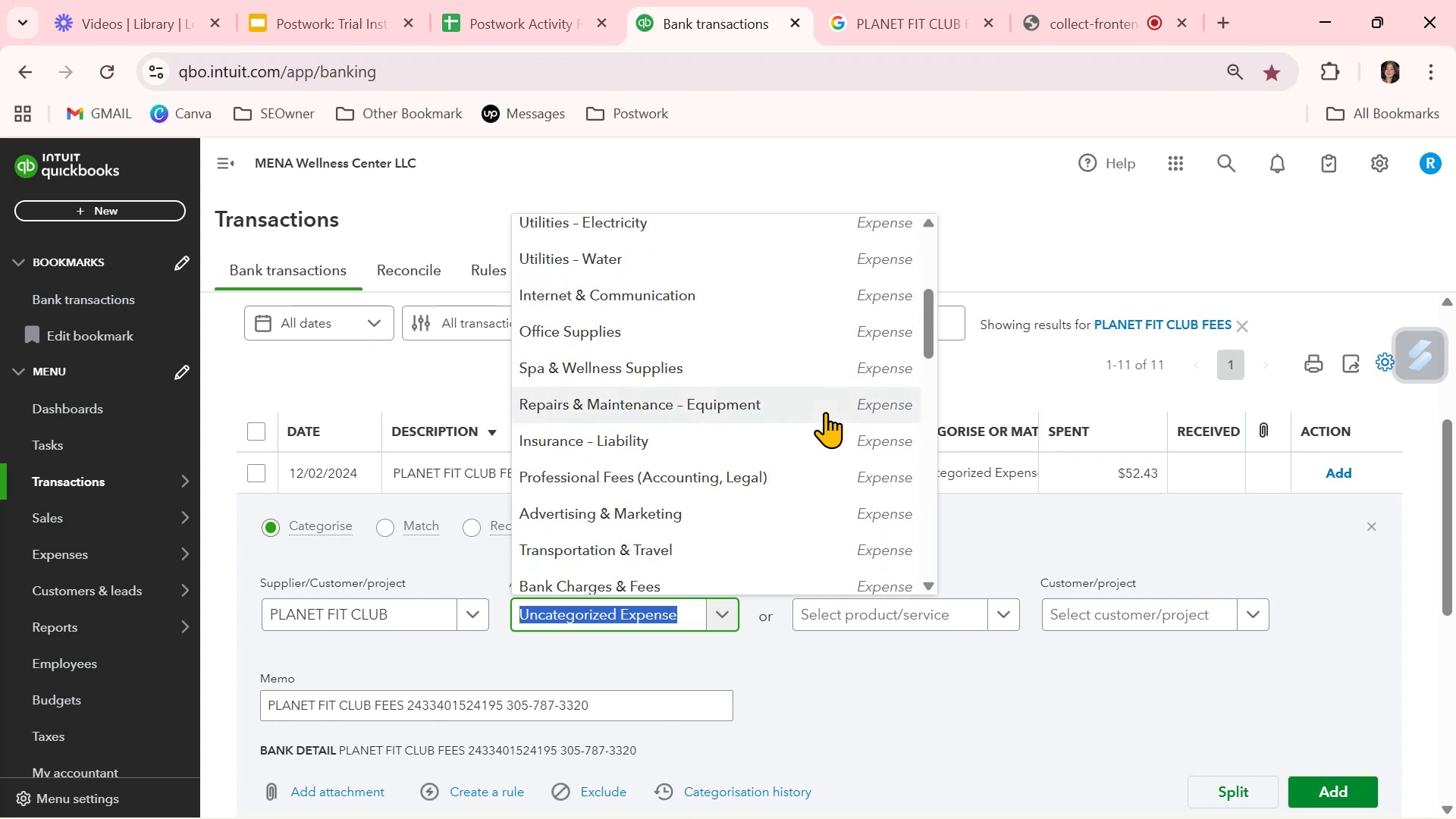 
left_click([830, 366])
 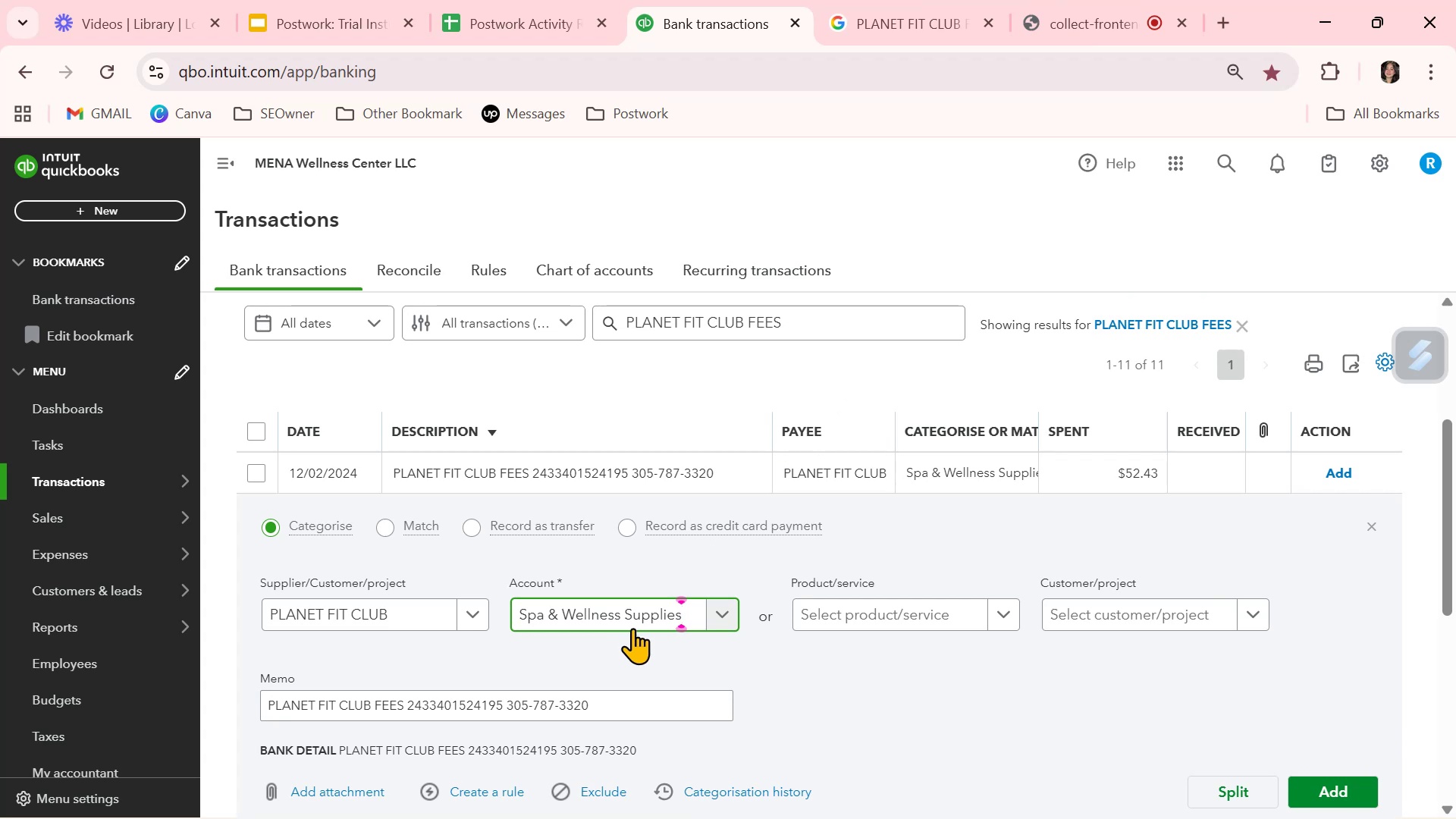 
left_click([724, 604])
 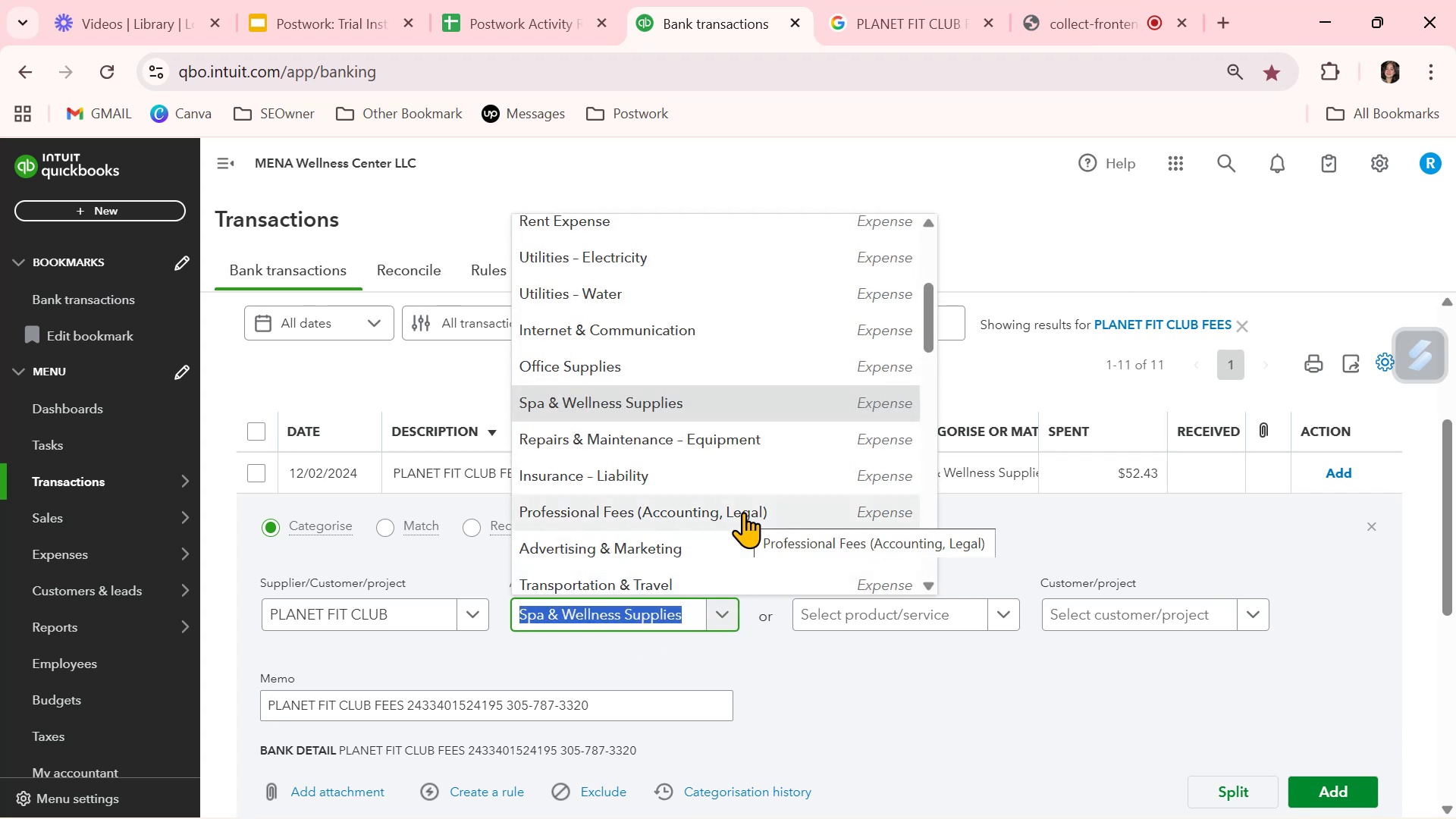 
scroll: coordinate [743, 512], scroll_direction: down, amount: 2.0
 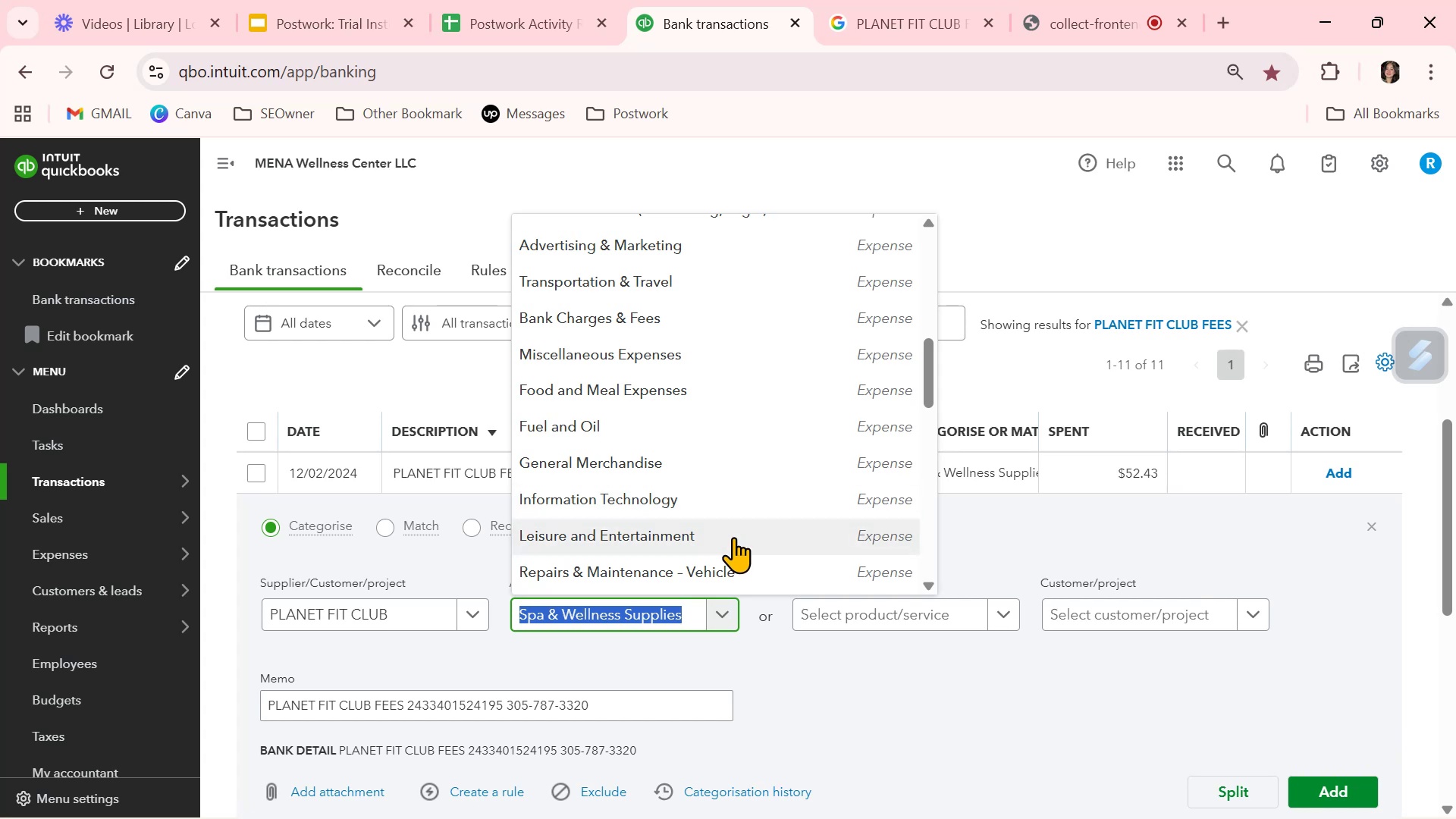 
wait(7.06)
 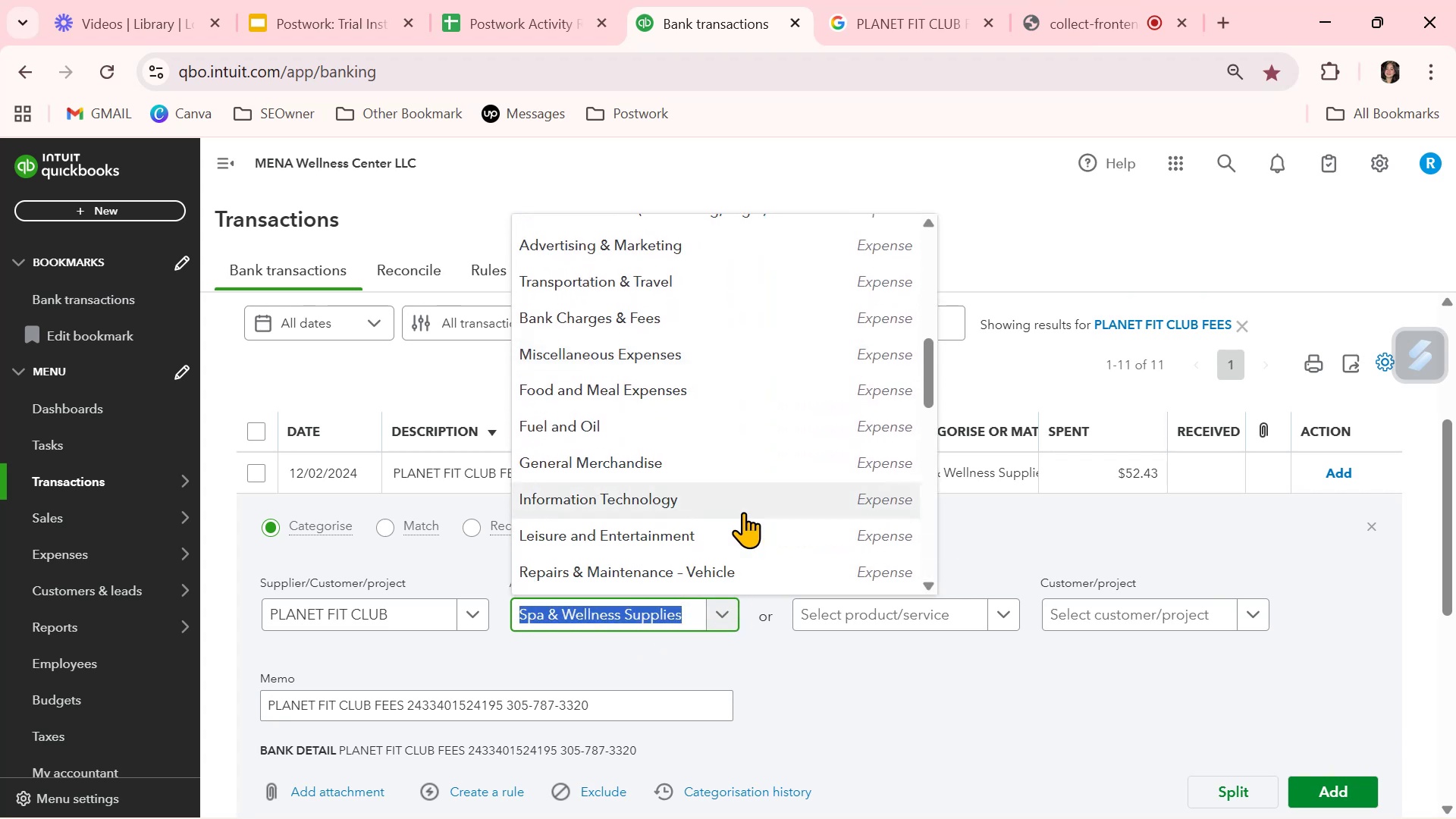 
scroll: coordinate [738, 513], scroll_direction: down, amount: 1.0
 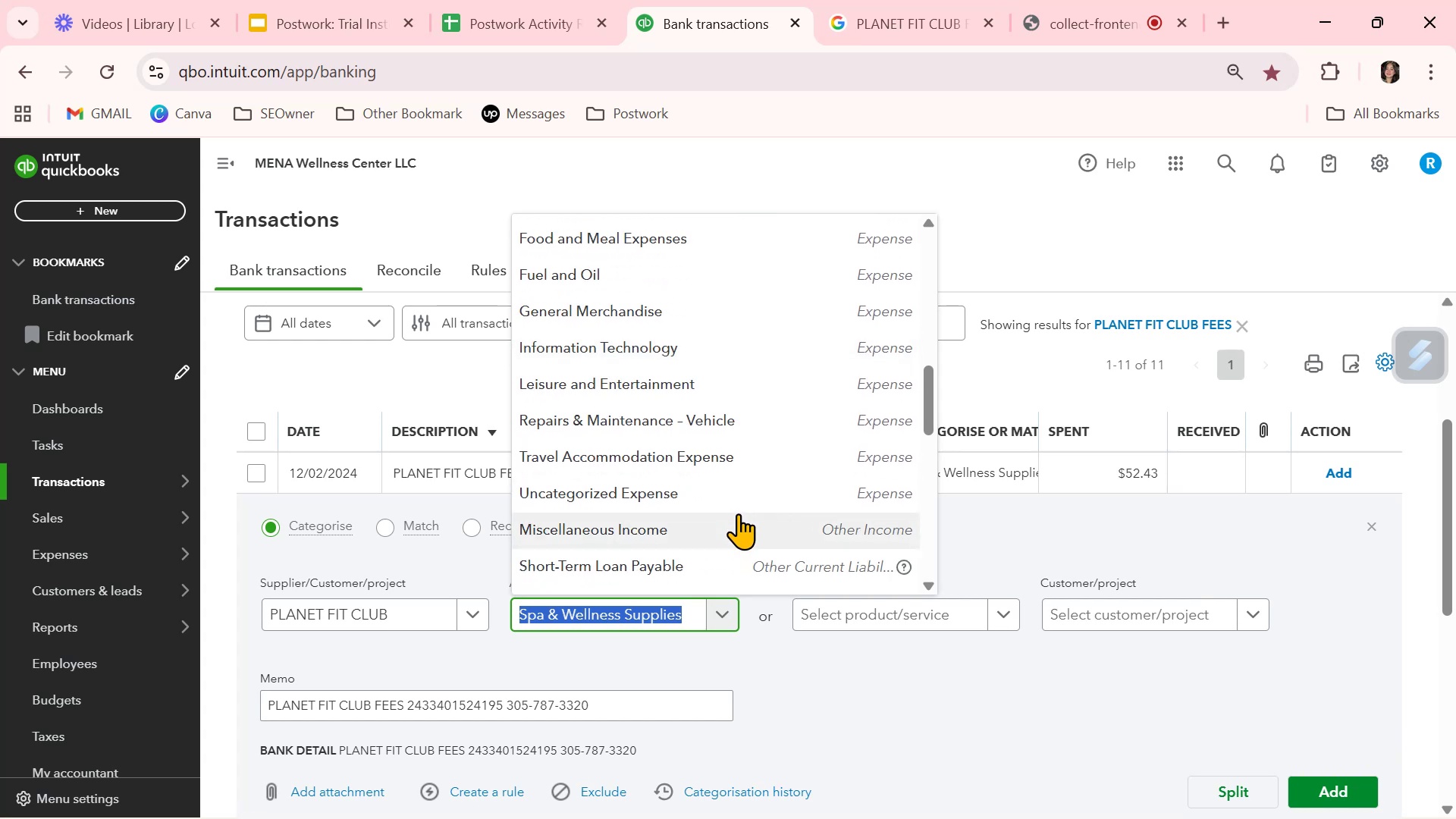 
wait(5.25)
 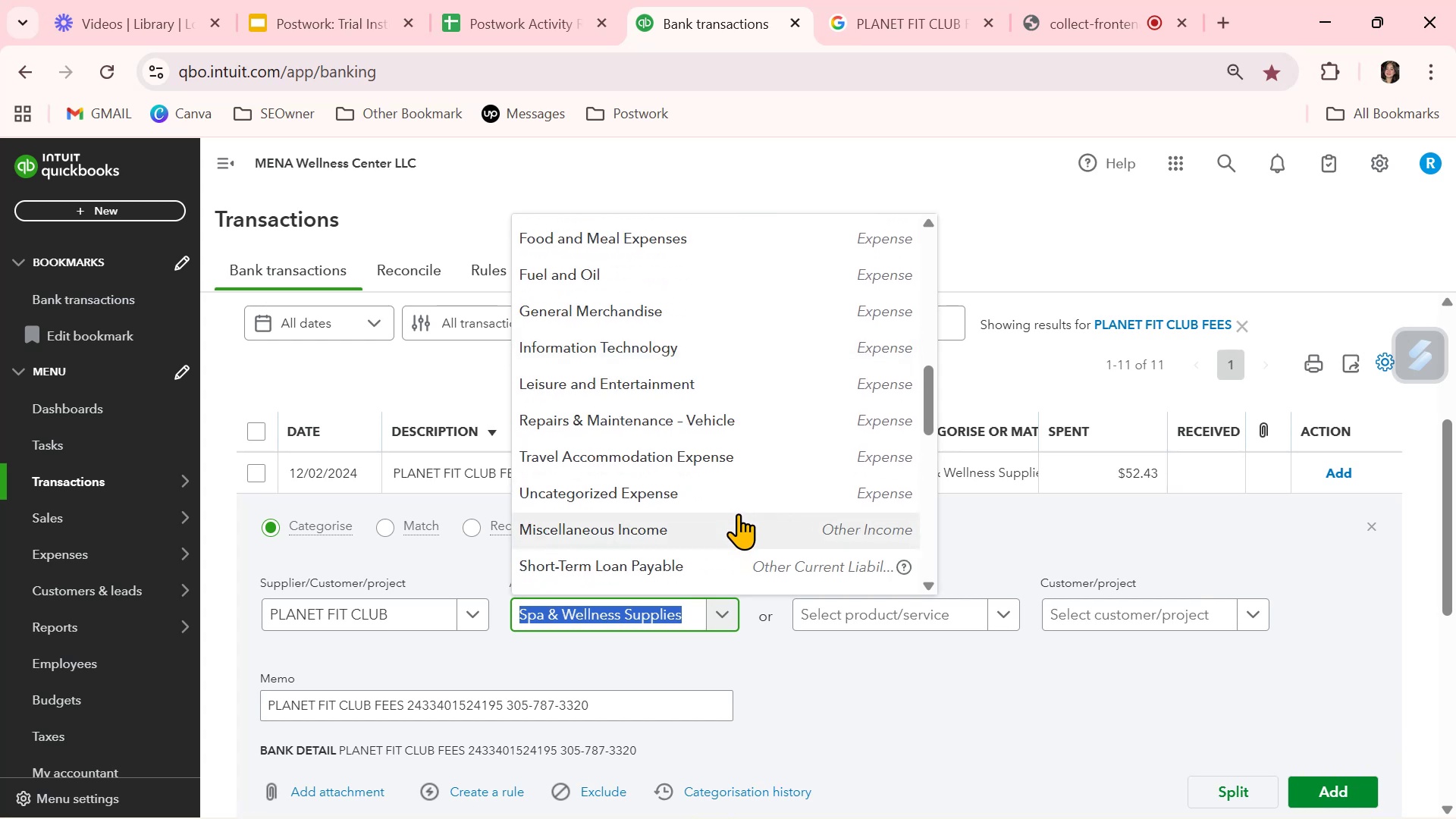 
scroll: coordinate [738, 513], scroll_direction: up, amount: 4.0
 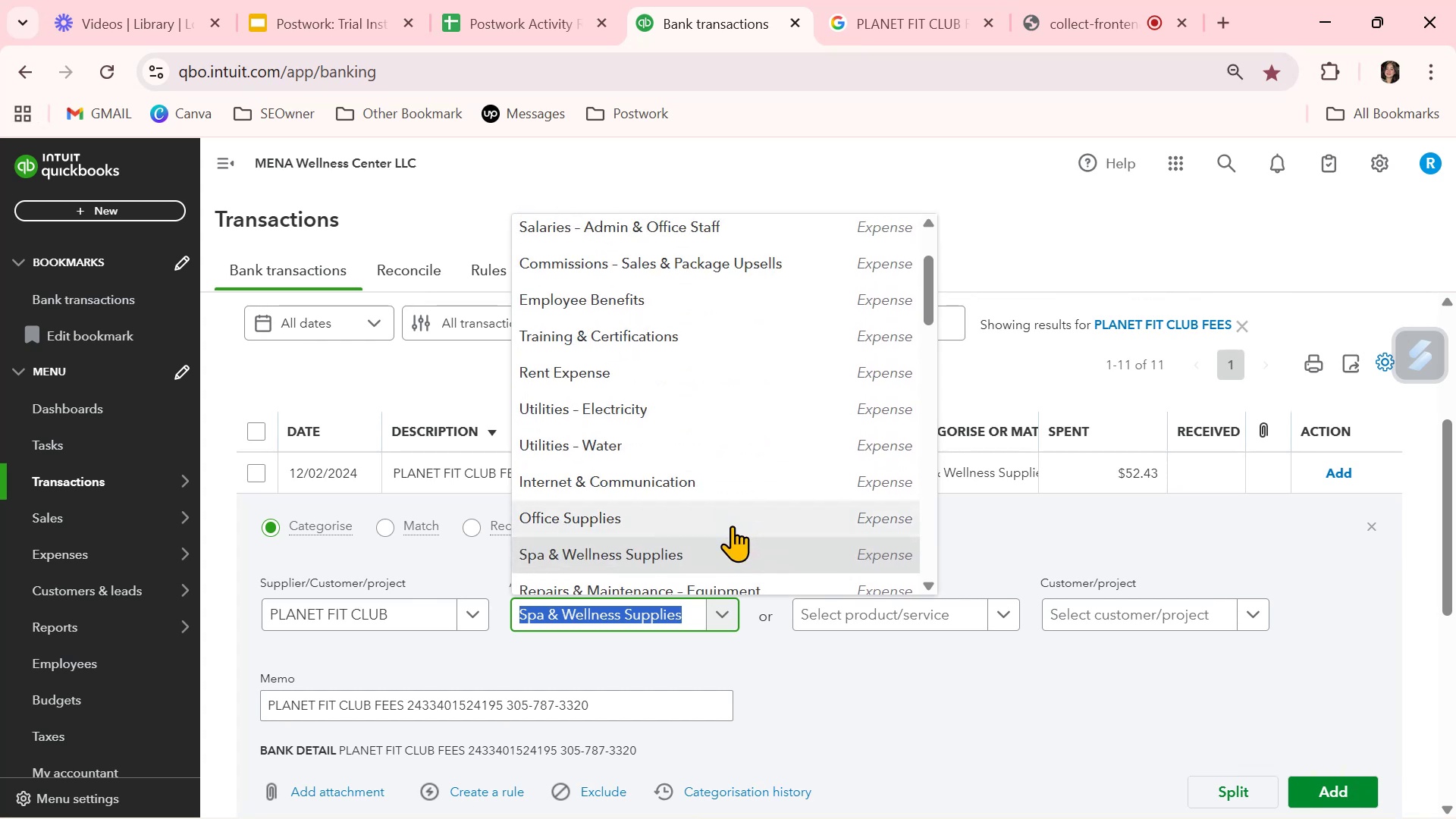 
wait(10.42)
 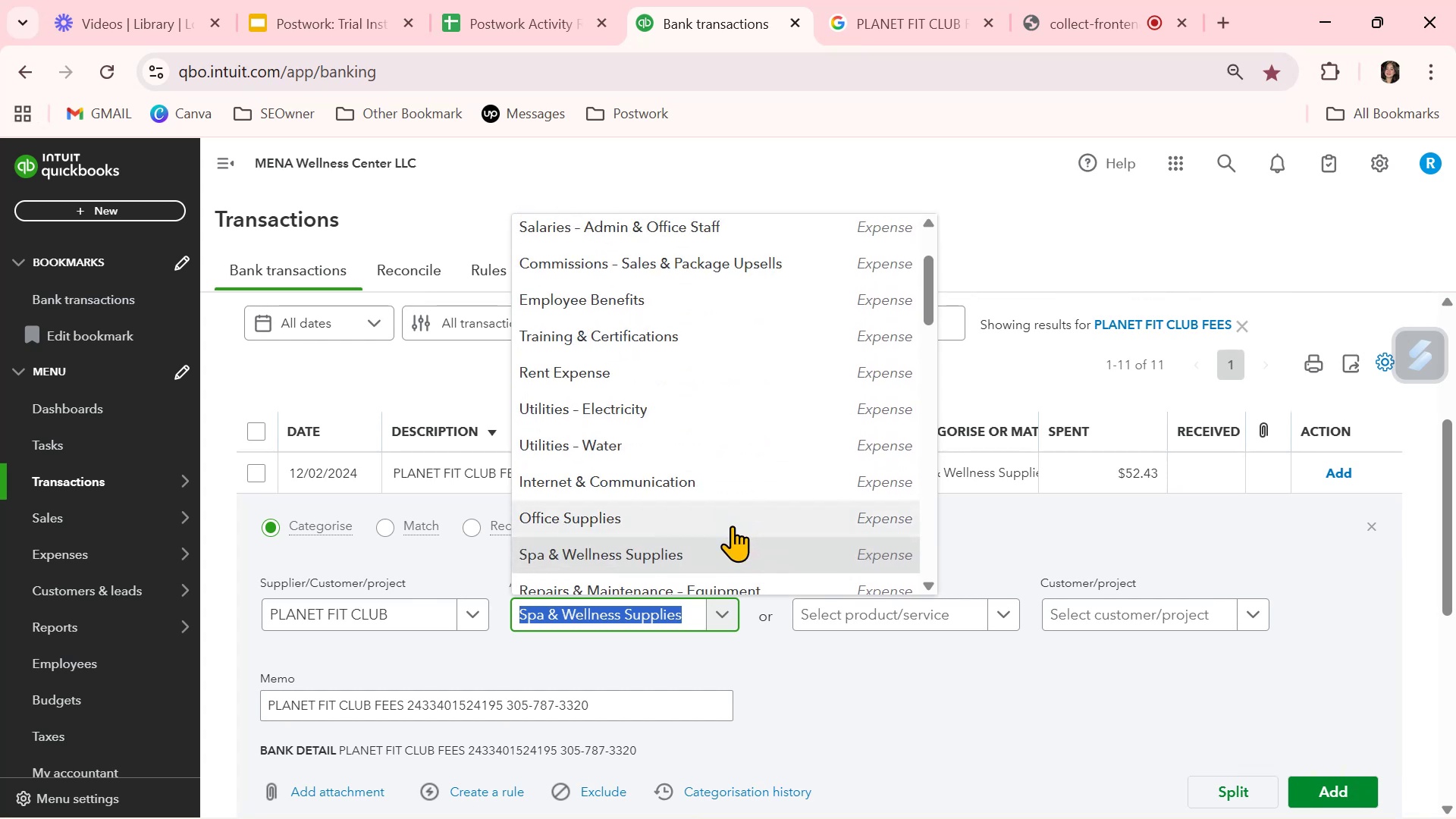 
scroll: coordinate [723, 536], scroll_direction: up, amount: 2.0
 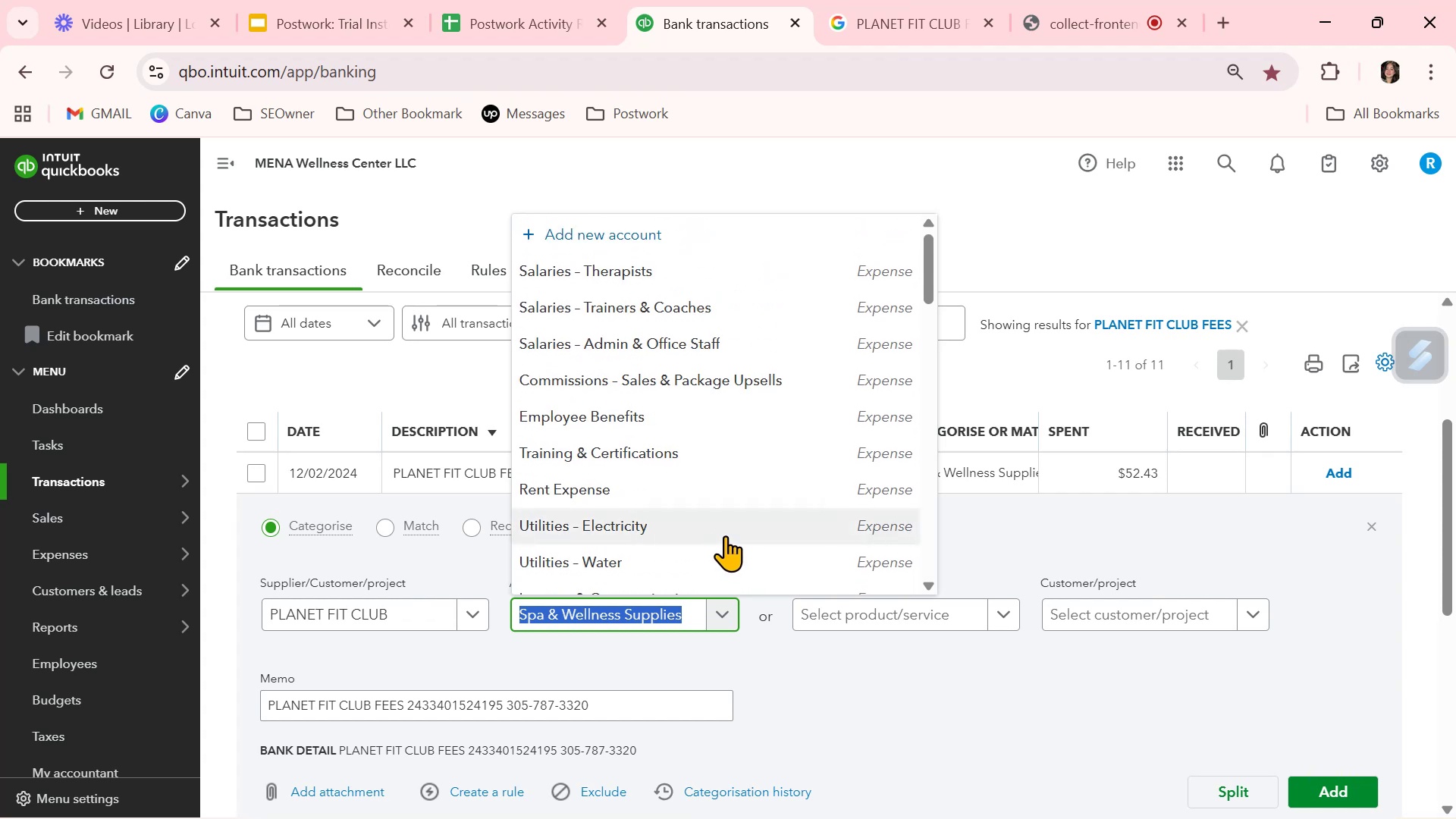 
scroll: coordinate [725, 538], scroll_direction: down, amount: 3.0
 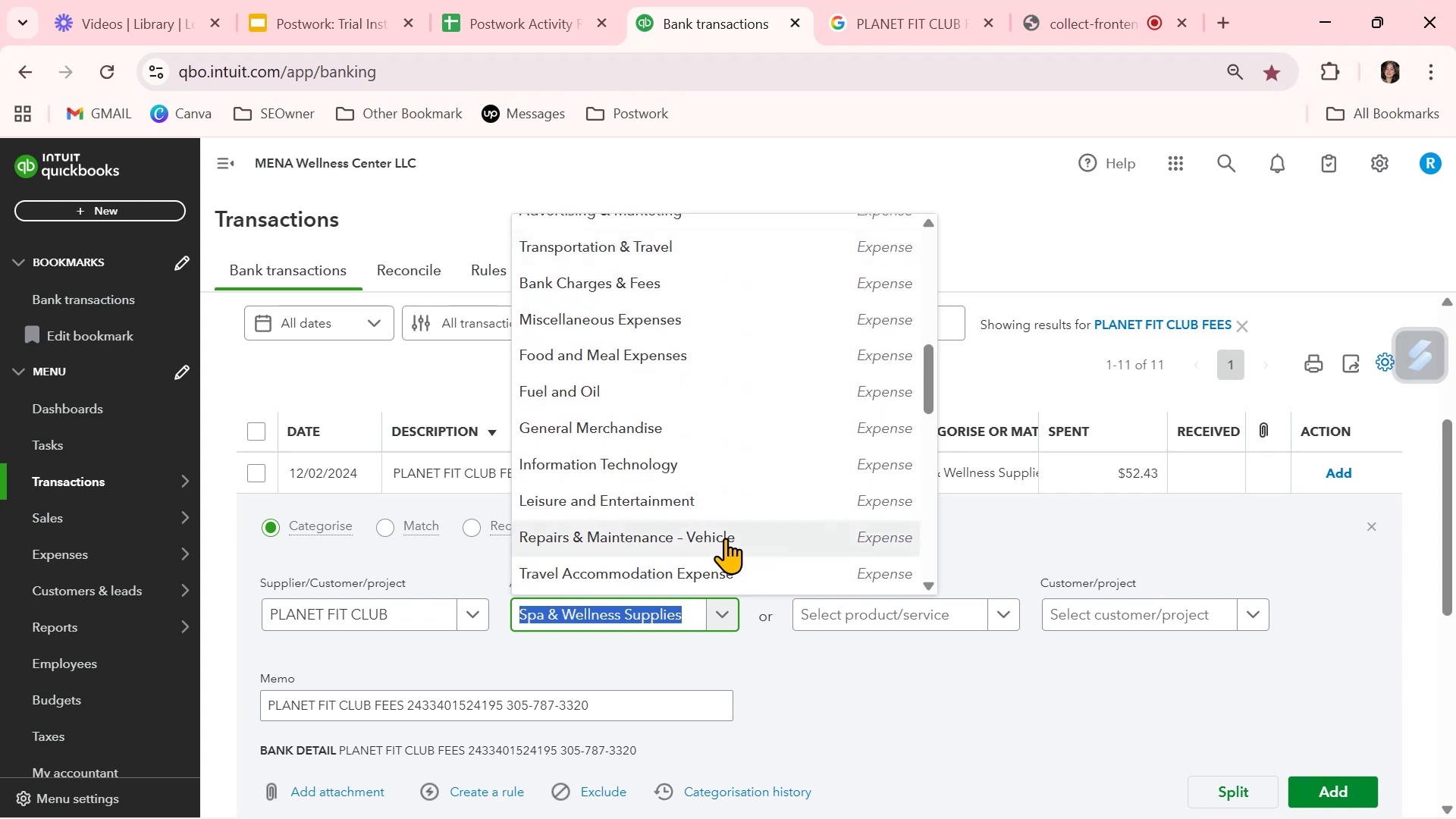 
scroll: coordinate [725, 538], scroll_direction: up, amount: 2.0
 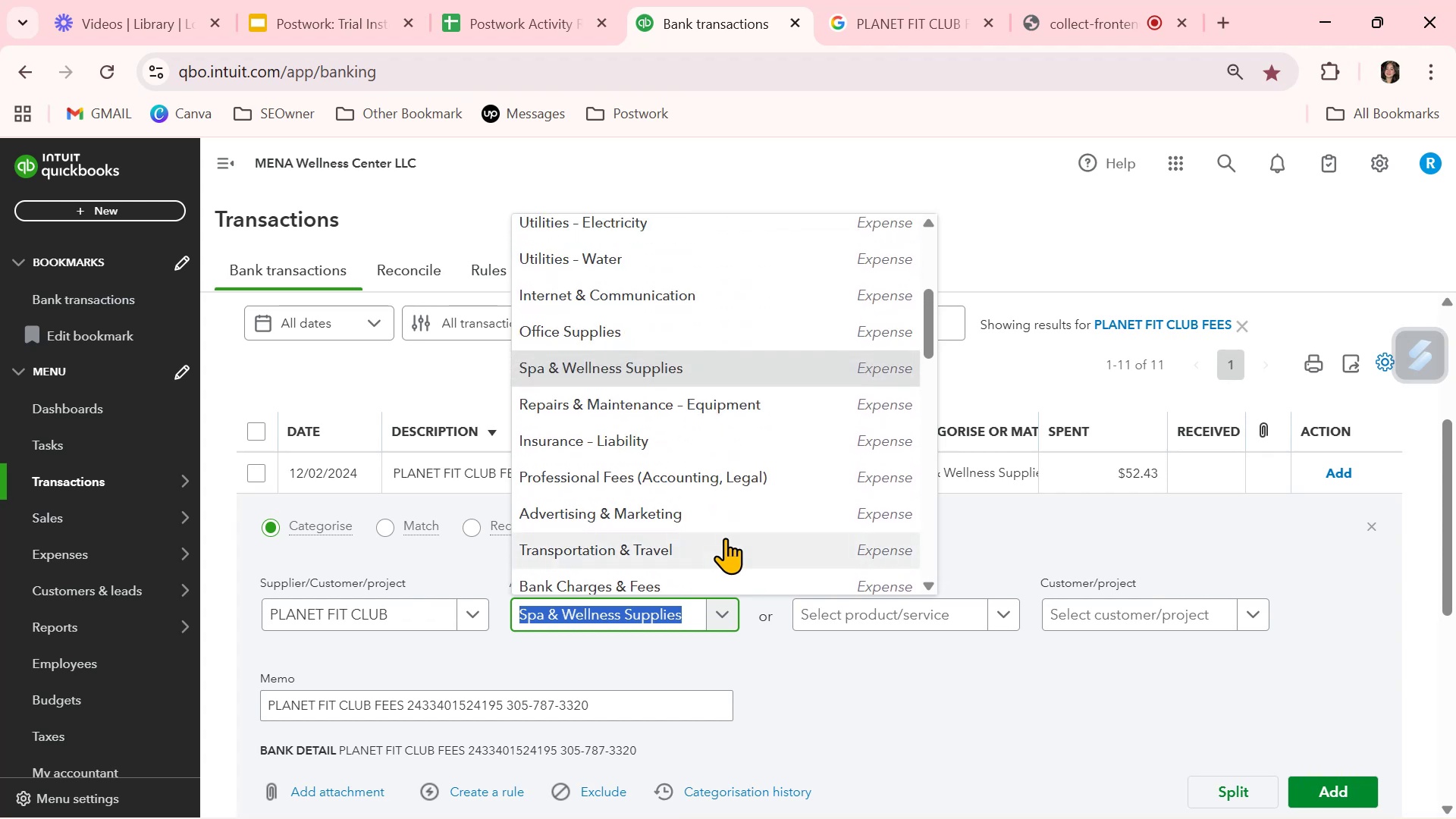 
wait(6.56)
 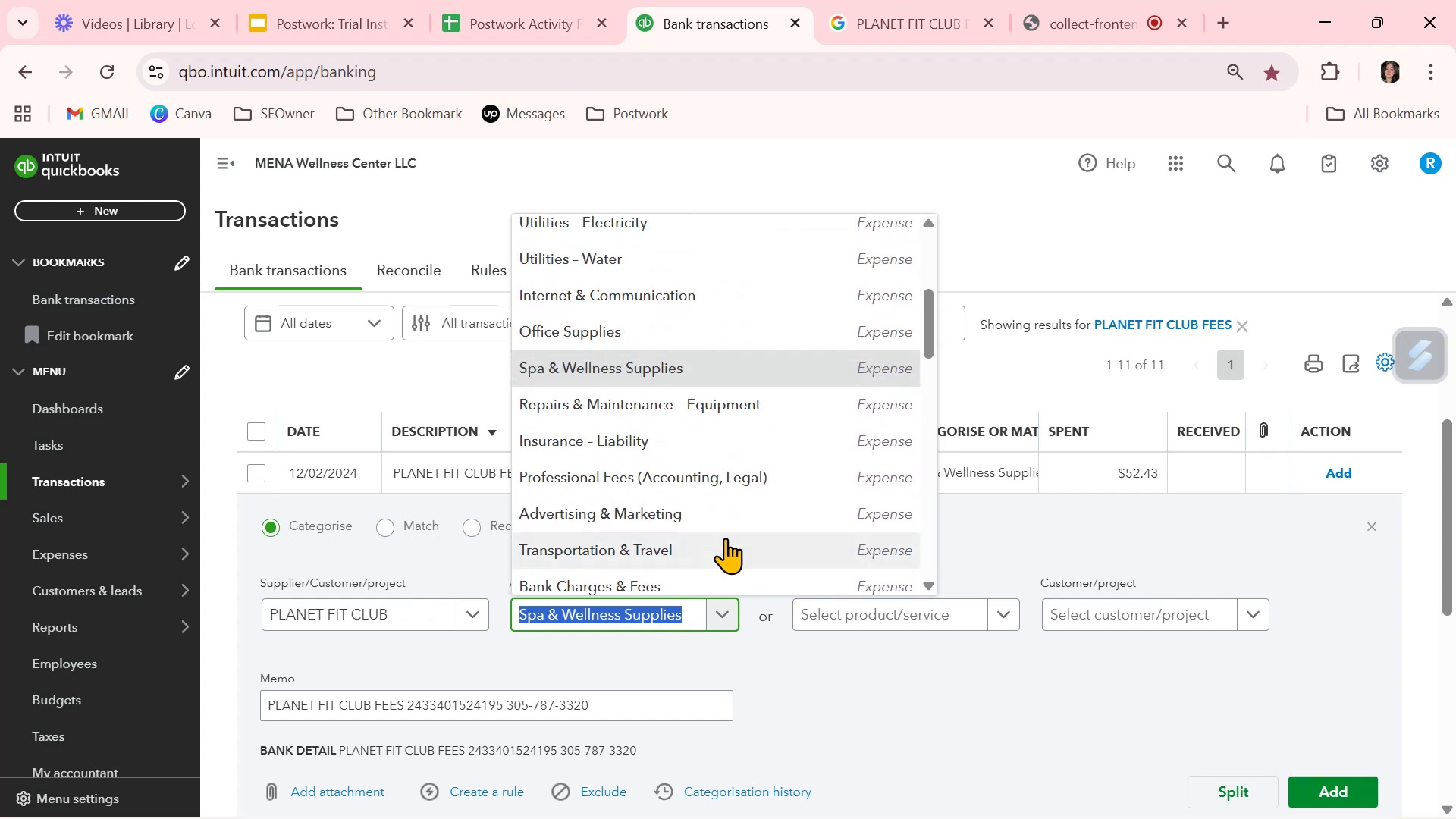 
scroll: coordinate [725, 538], scroll_direction: down, amount: 5.0
 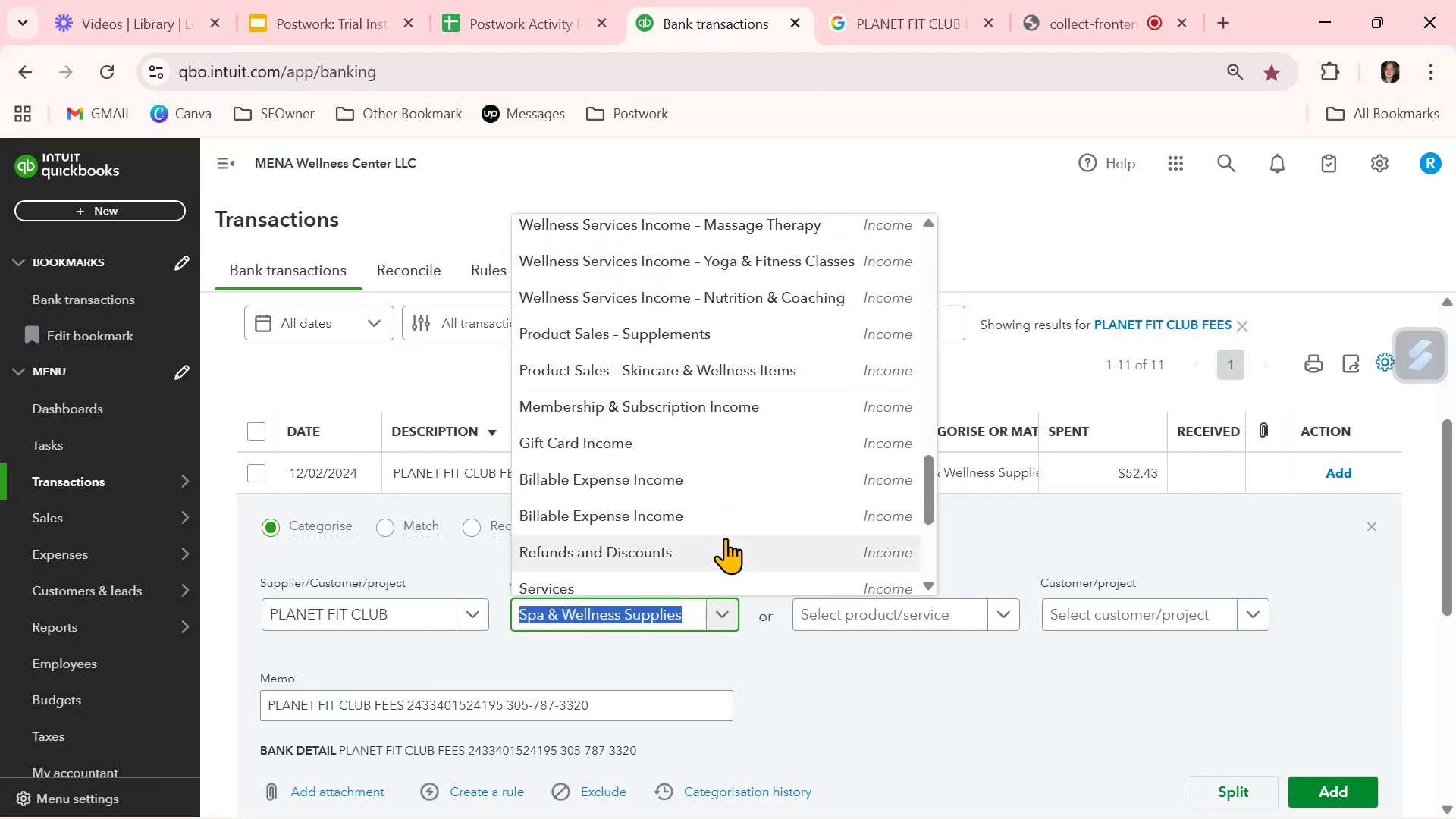 
wait(7.75)
 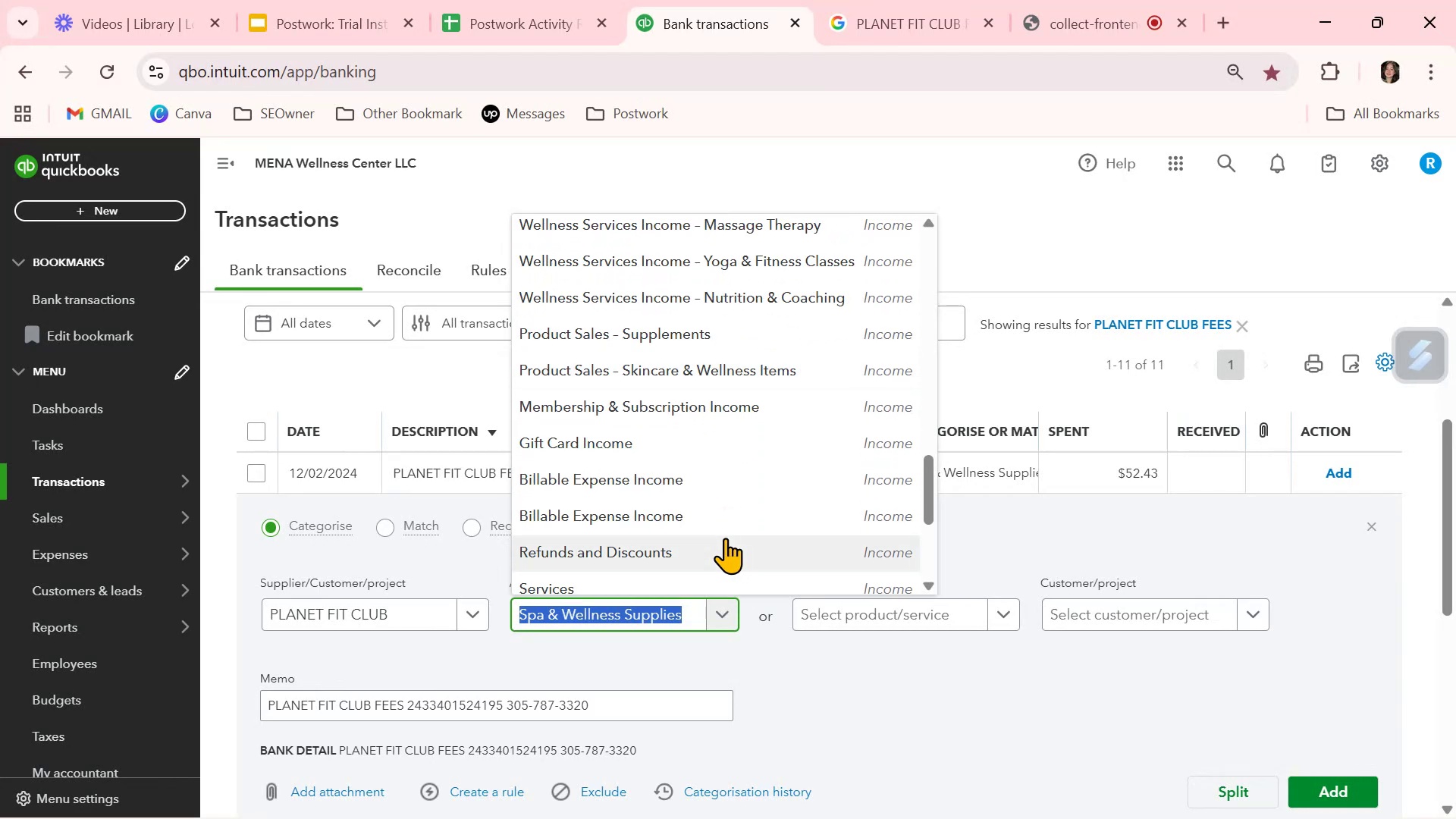 
scroll: coordinate [725, 538], scroll_direction: down, amount: 1.0
 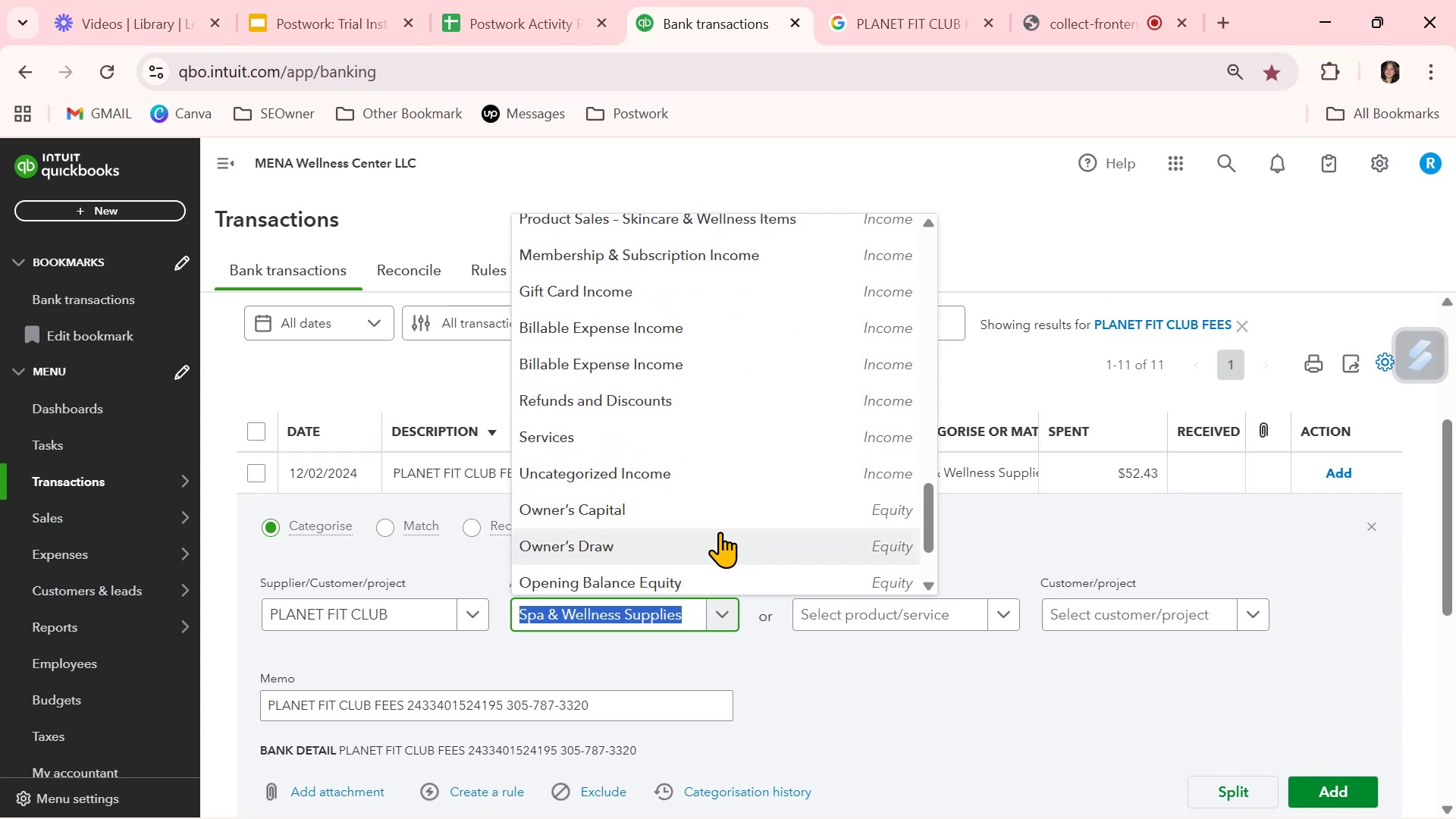 
scroll: coordinate [720, 531], scroll_direction: up, amount: 4.0
 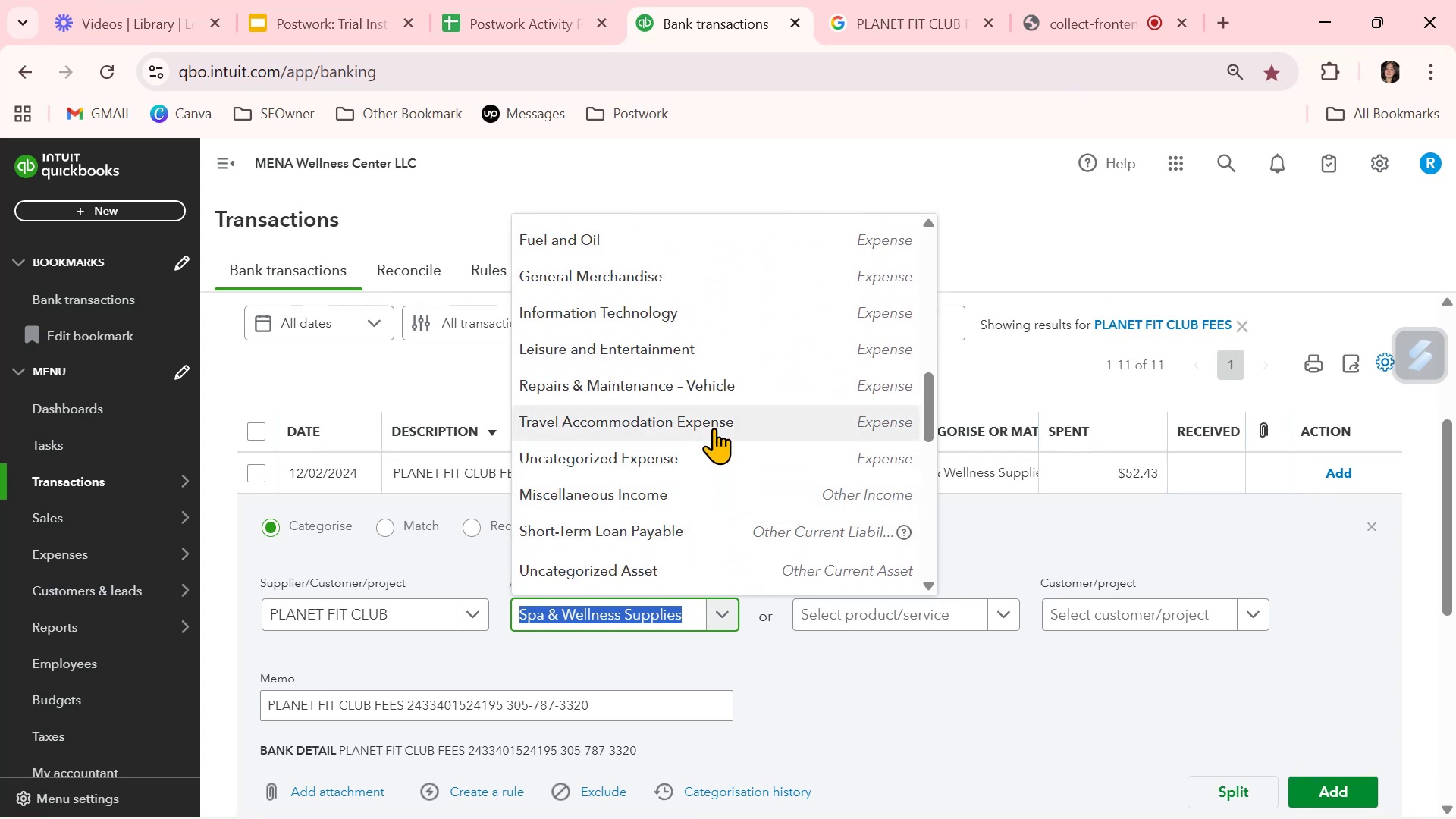 
left_click([705, 345])
 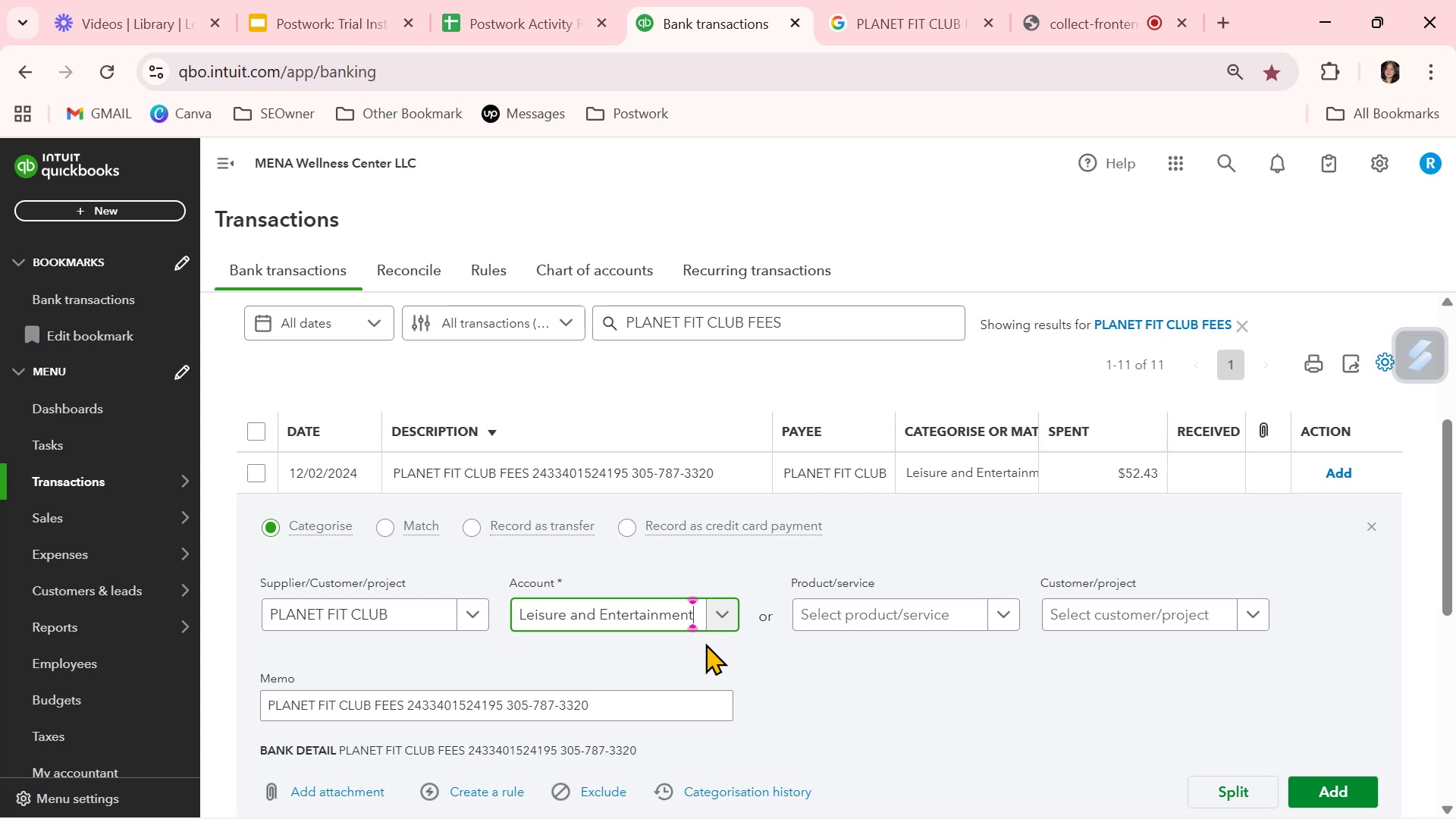 
wait(27.49)
 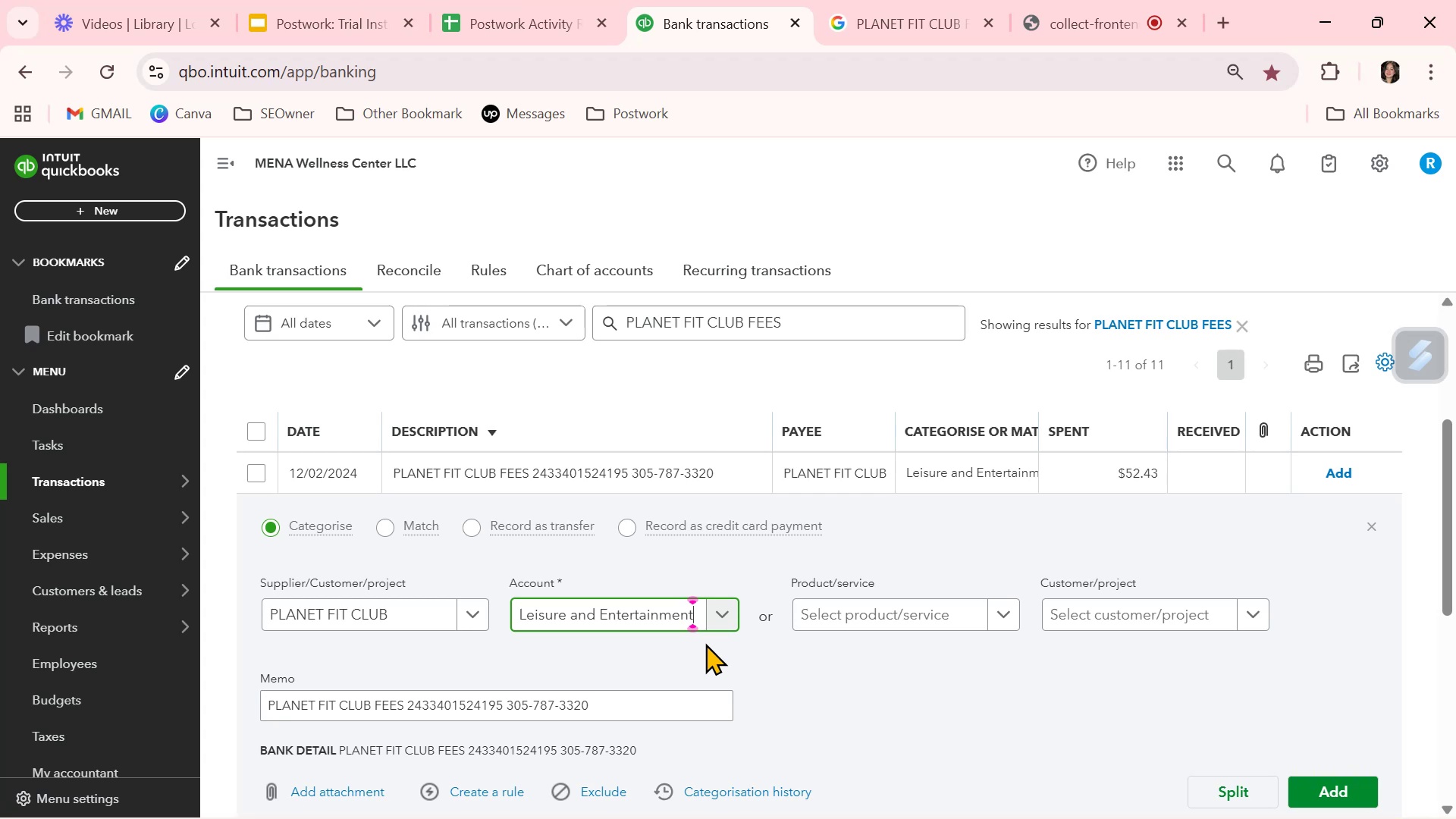 
scroll: coordinate [1086, 635], scroll_direction: down, amount: 4.0
 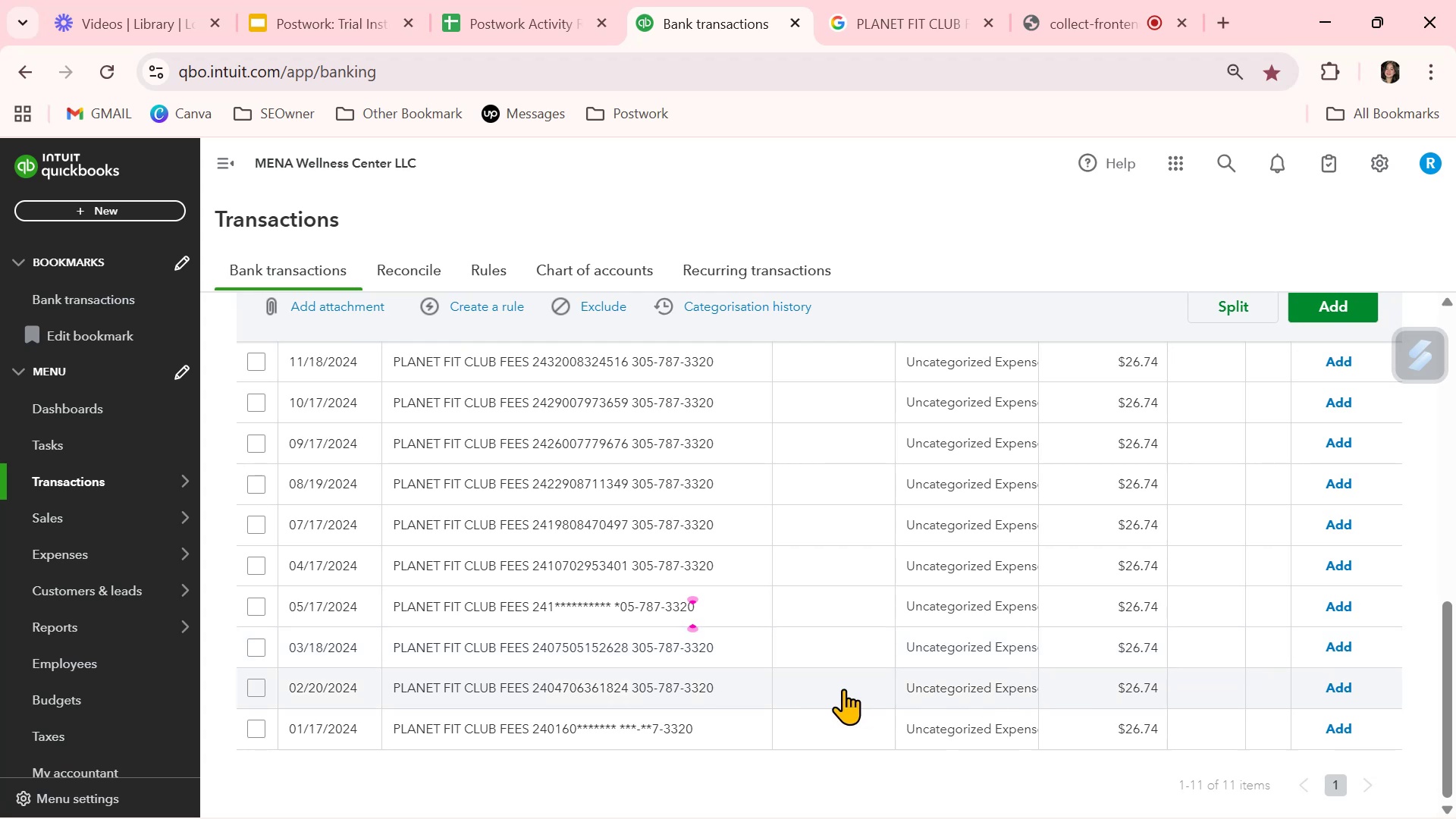 
scroll: coordinate [671, 538], scroll_direction: up, amount: 7.0
 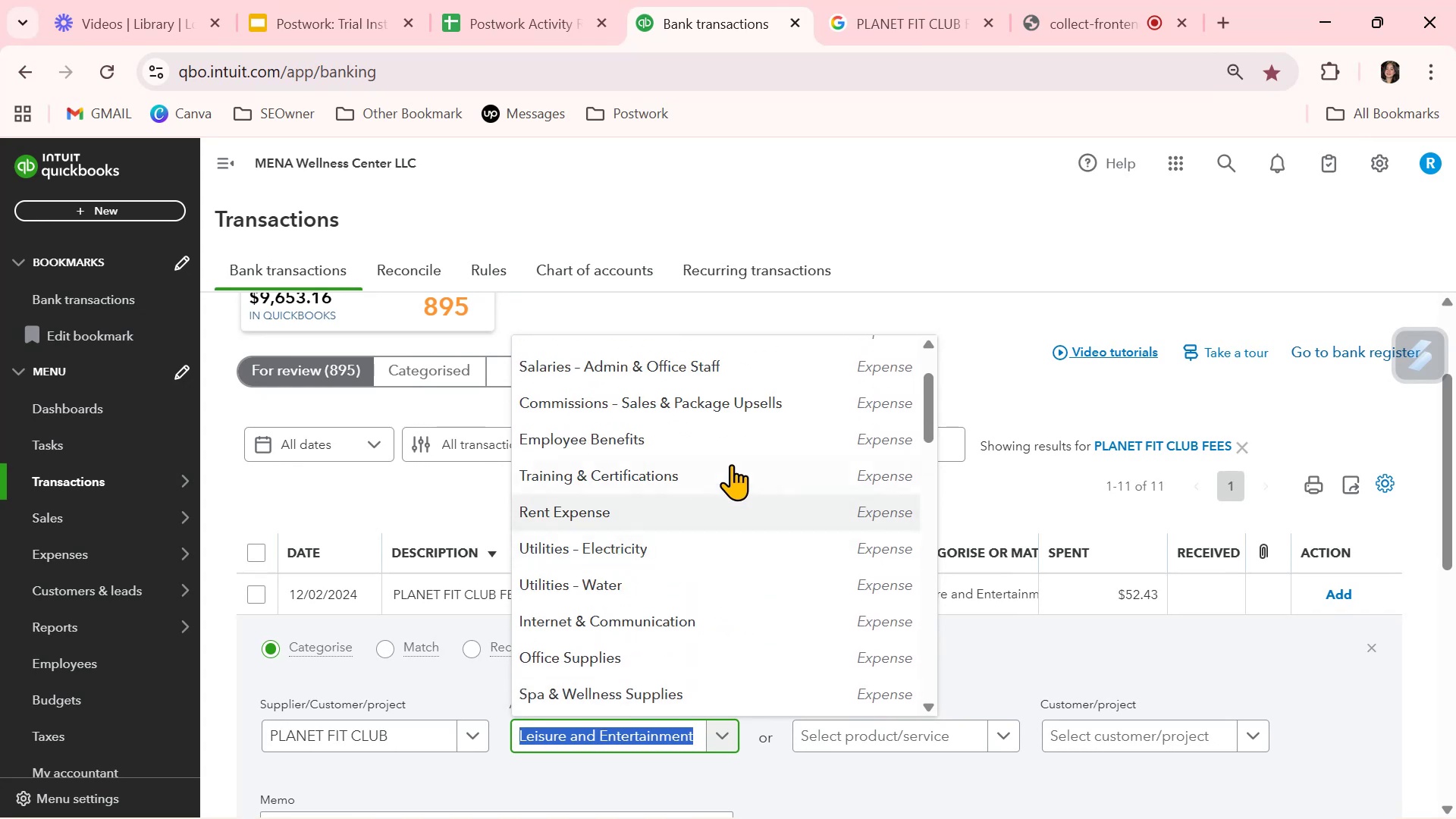 
wait(9.08)
 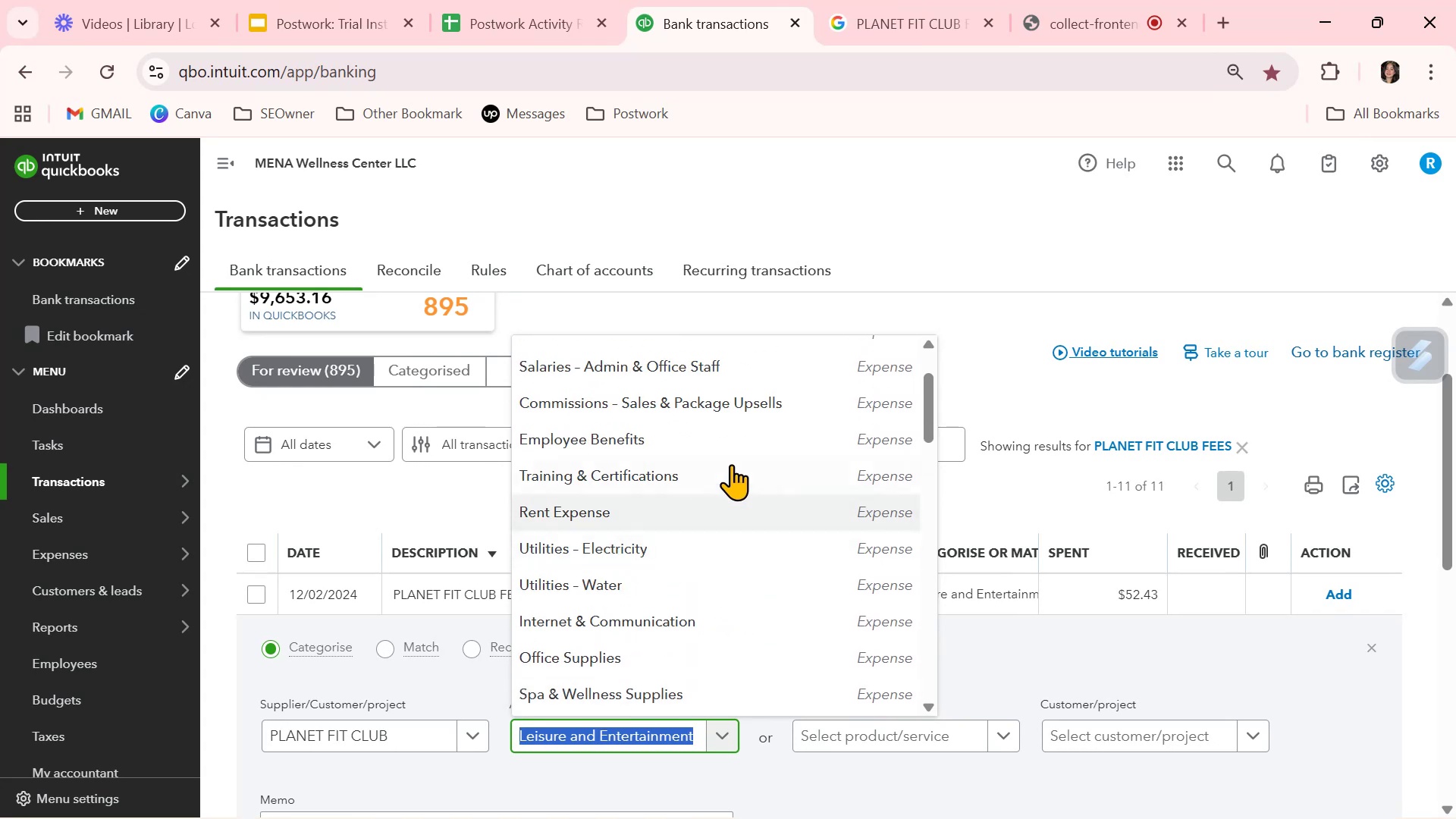 
scroll: coordinate [747, 480], scroll_direction: down, amount: 5.0
 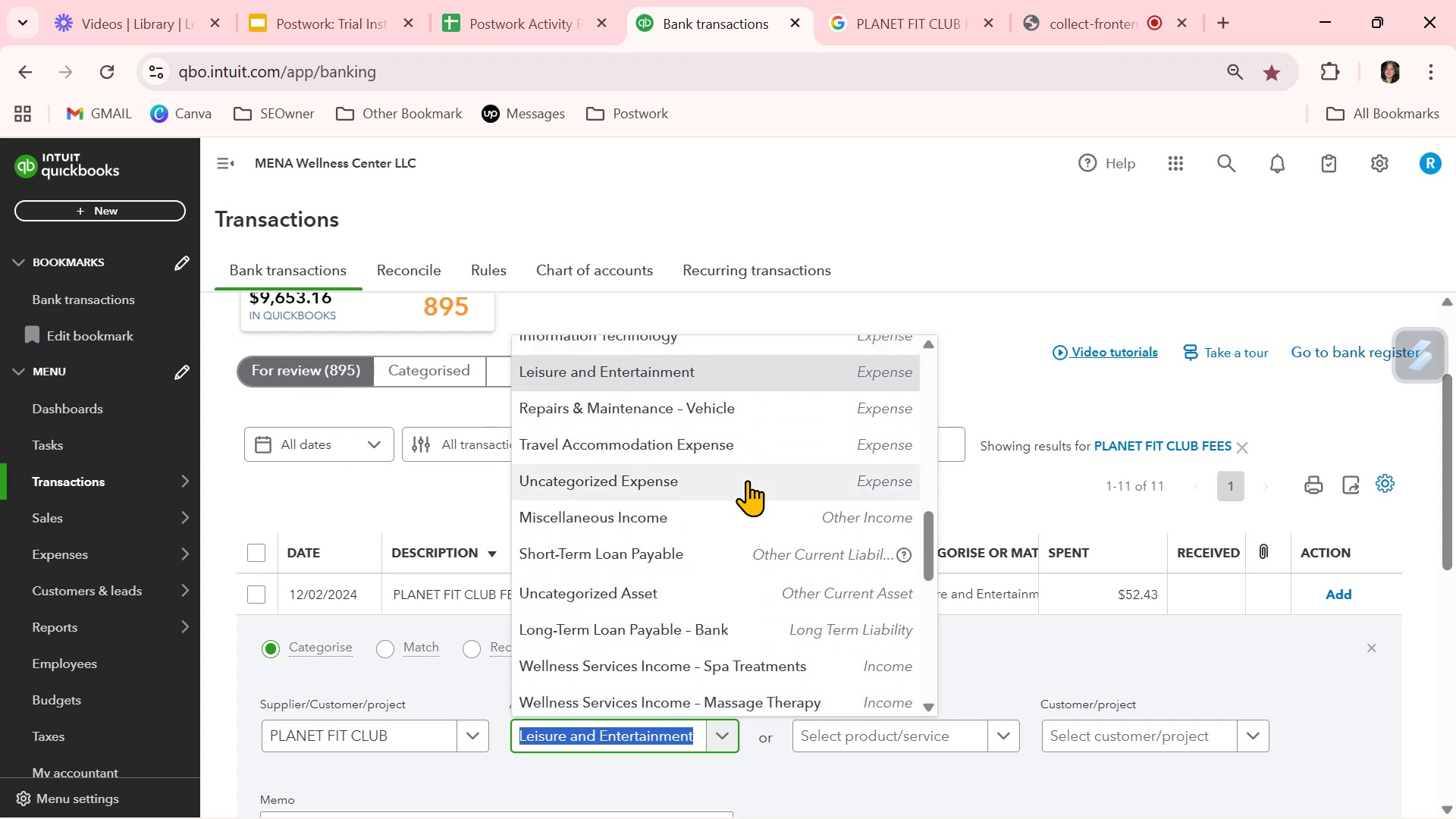 
left_click([747, 480])
 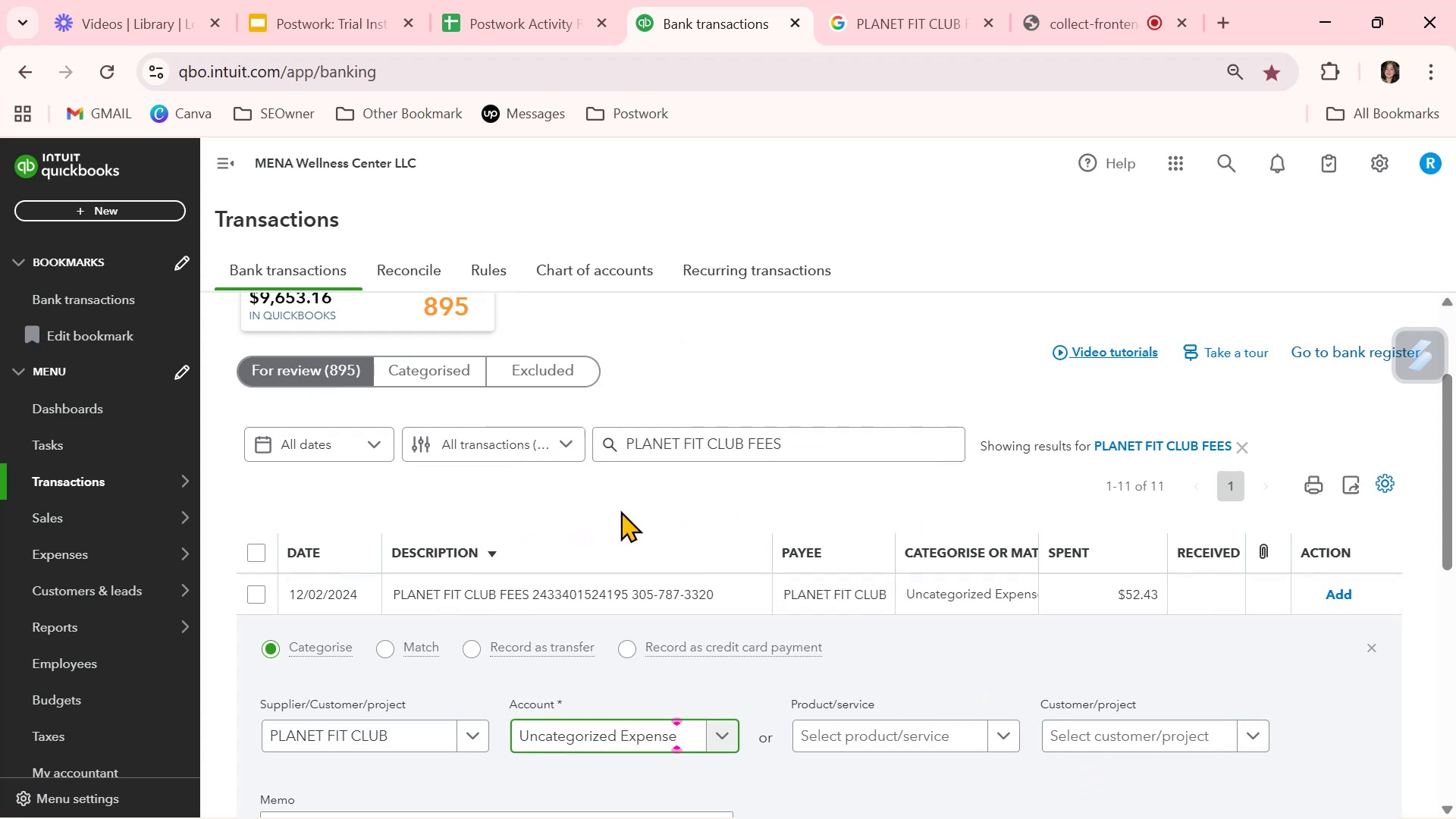 
left_click([720, 735])
 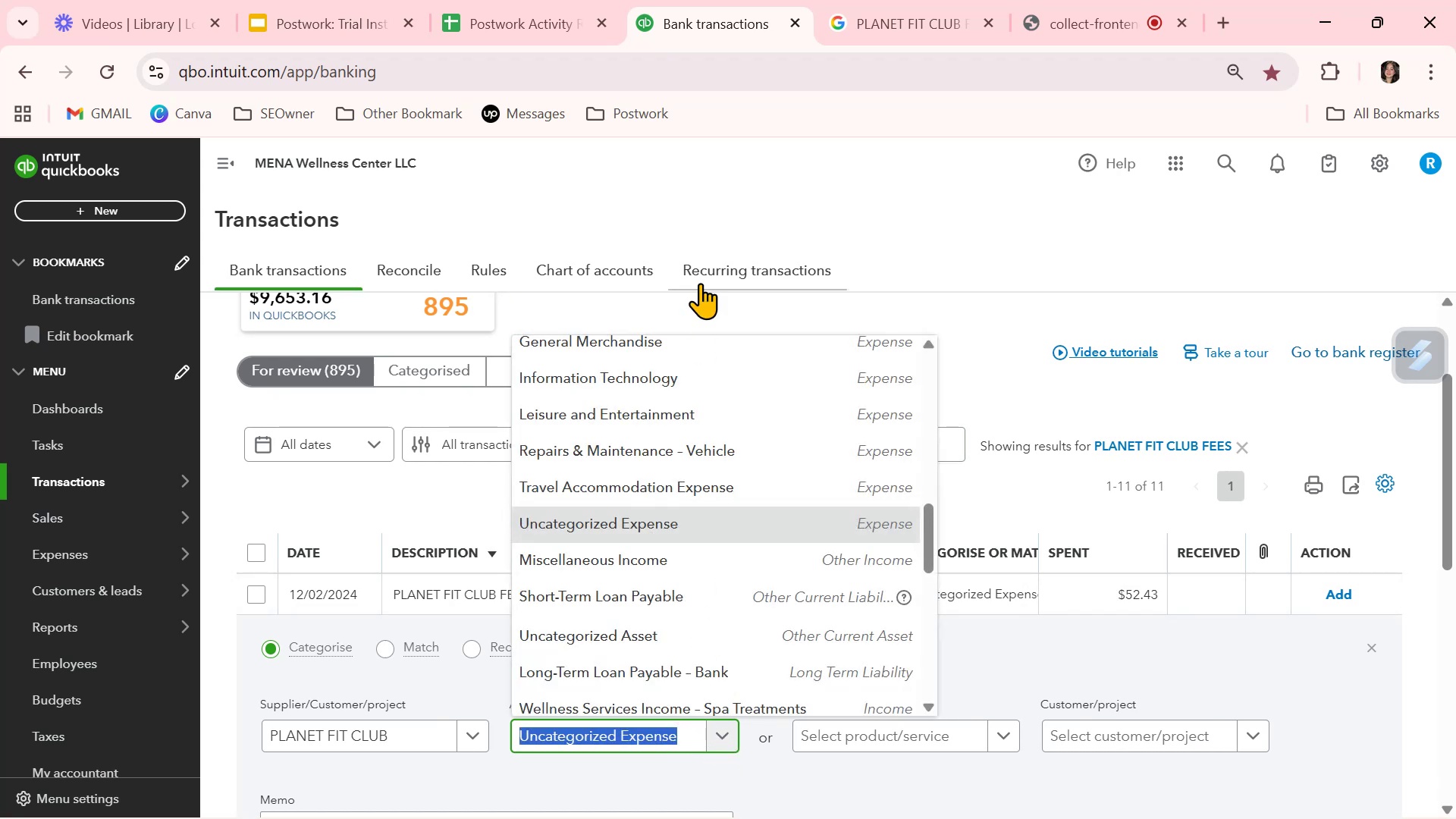 
scroll: coordinate [698, 475], scroll_direction: up, amount: 16.0
 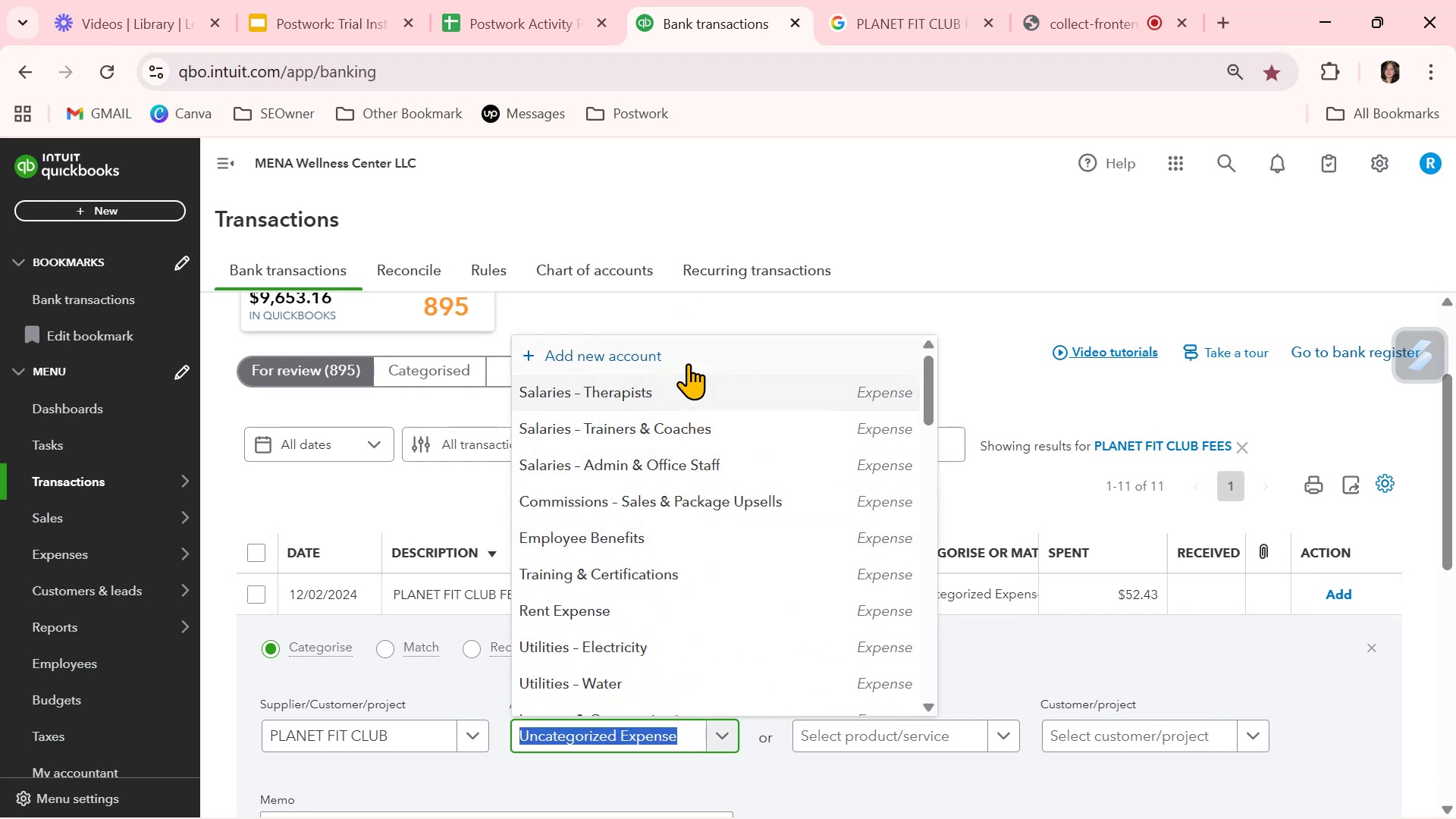 
left_click([689, 360])
 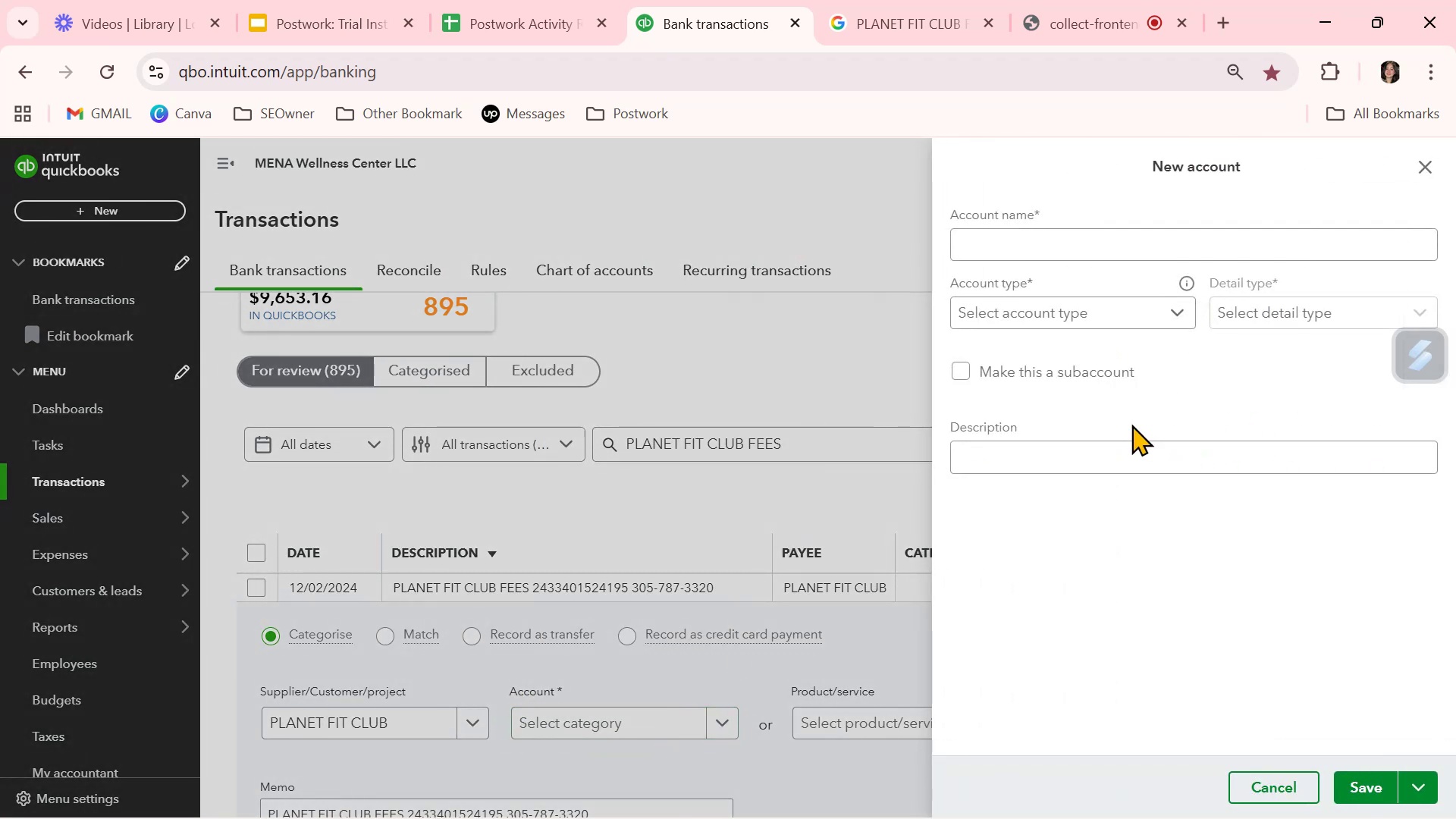 
left_click([1345, 318])
 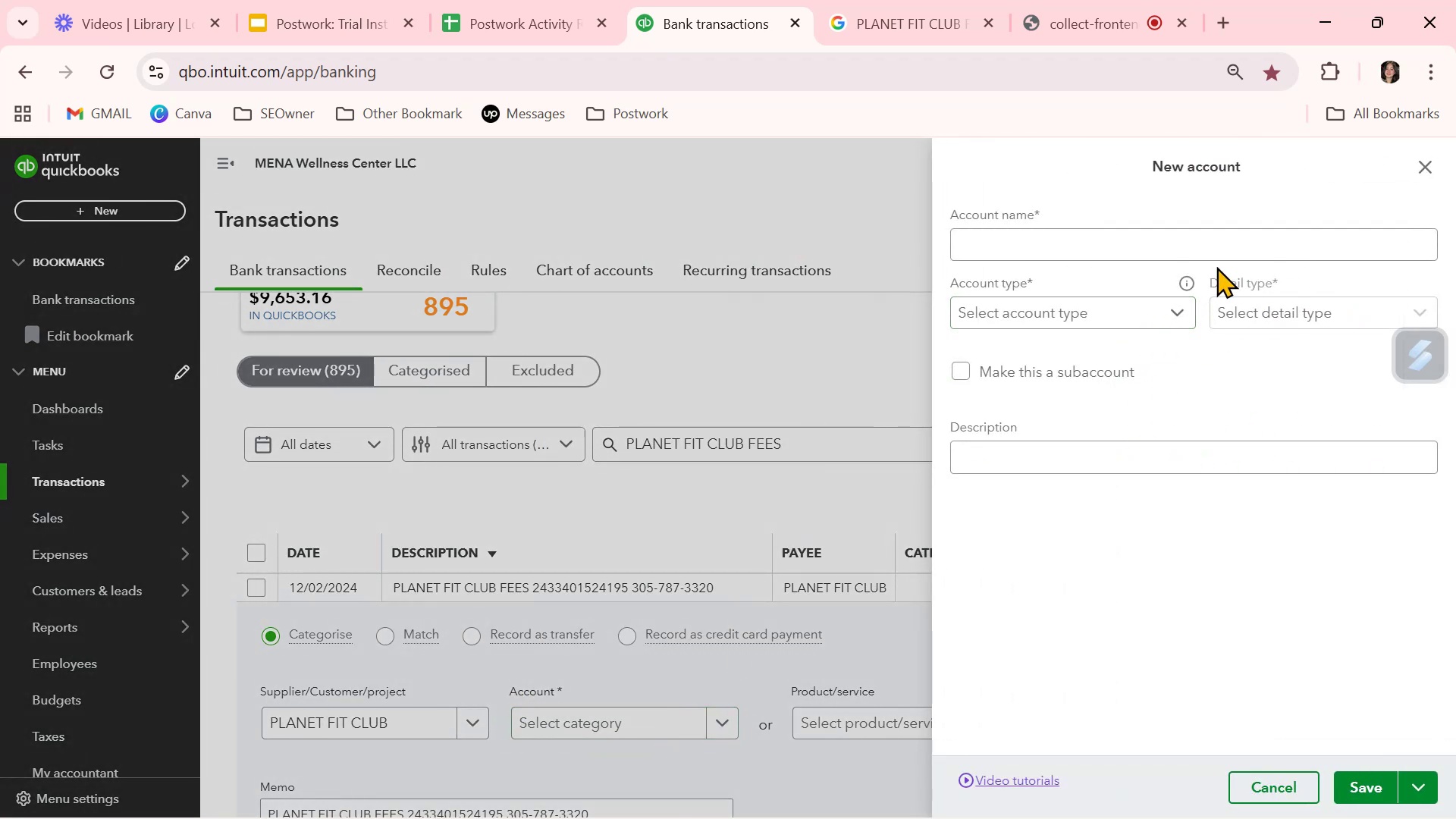 
left_click([1199, 248])
 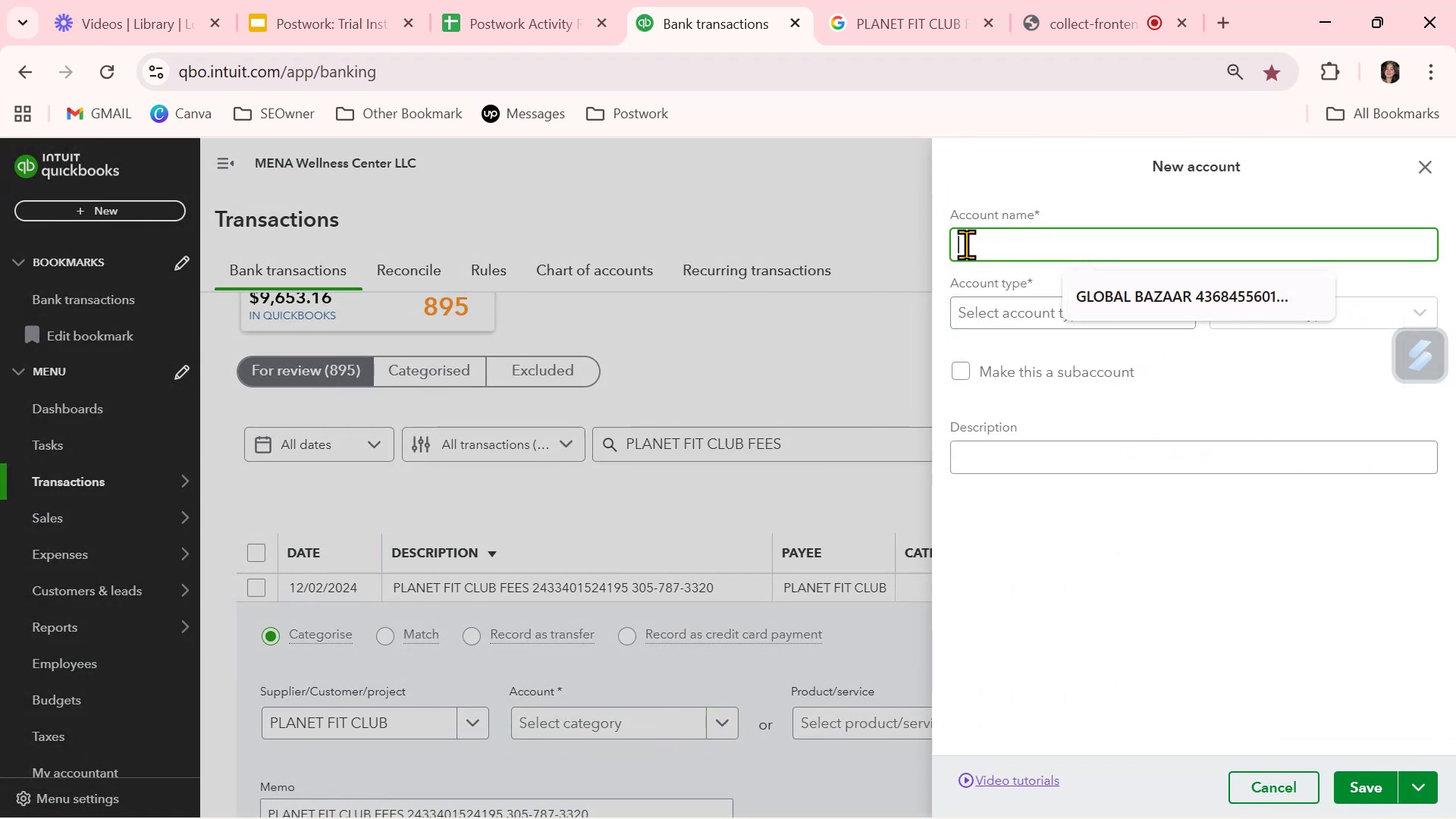 
type(MembershipmEMBERSHIP)
 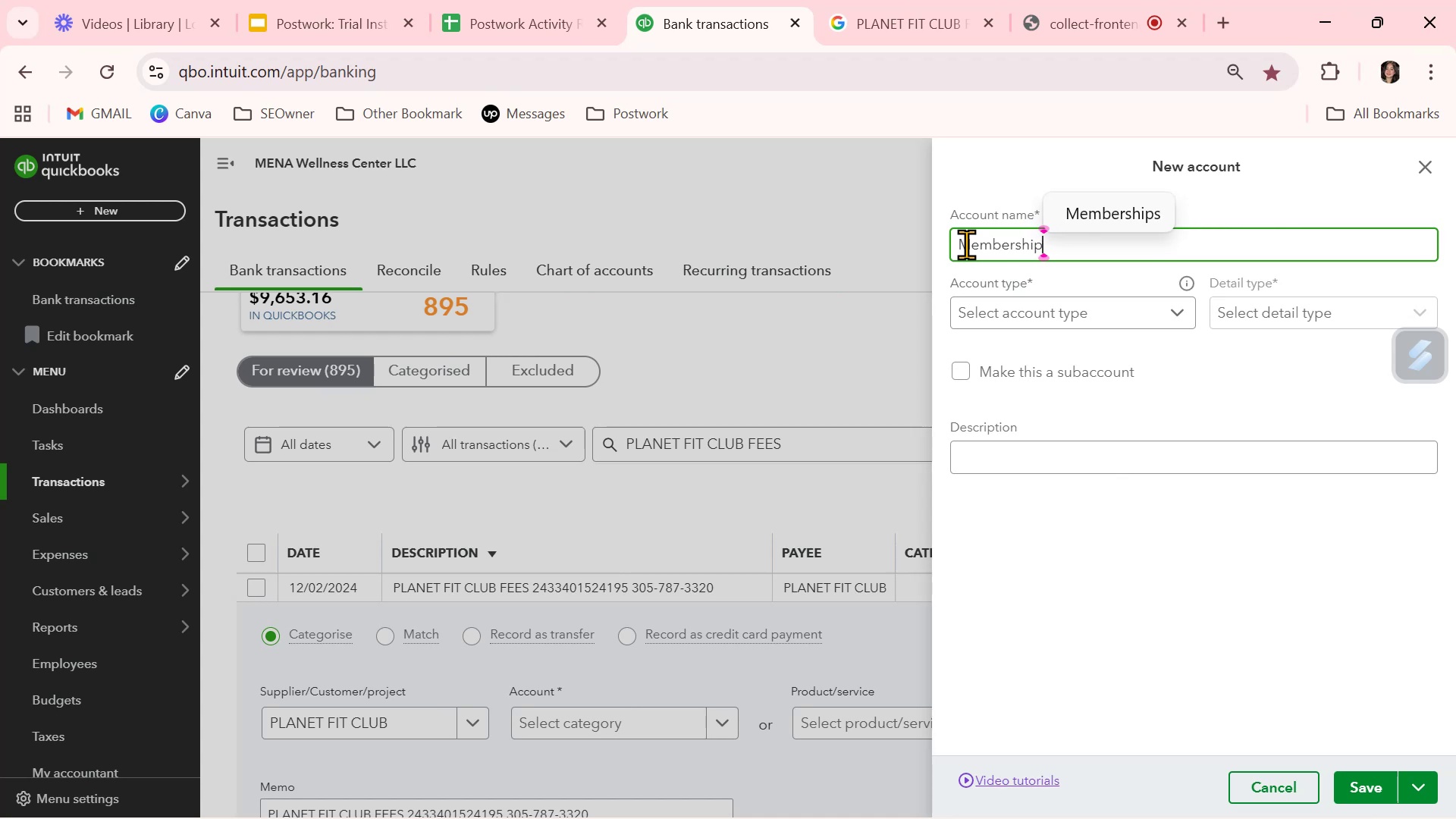 
hold_key(key=Backspace, duration=1.09)
 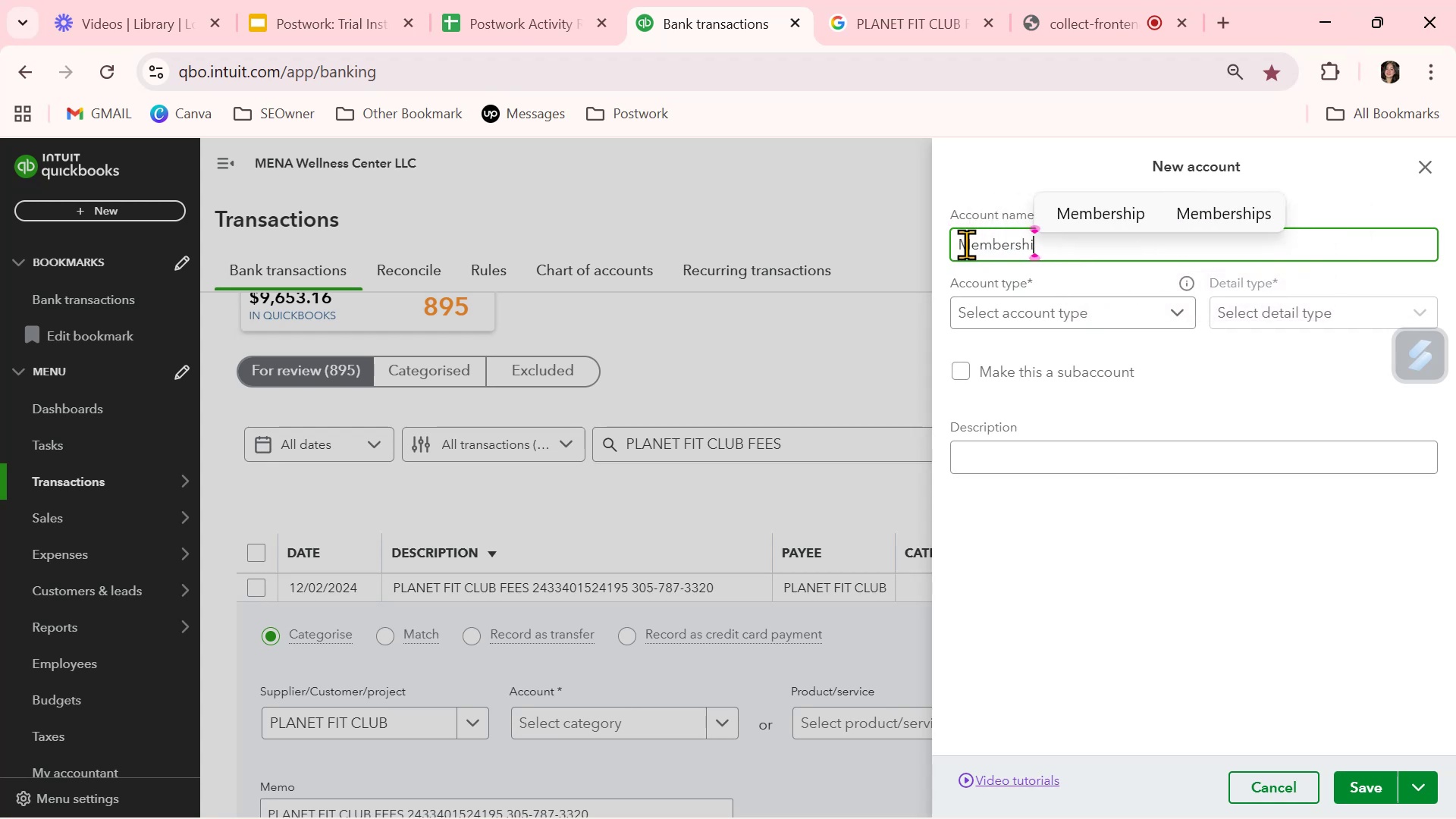 
key(Slash)
 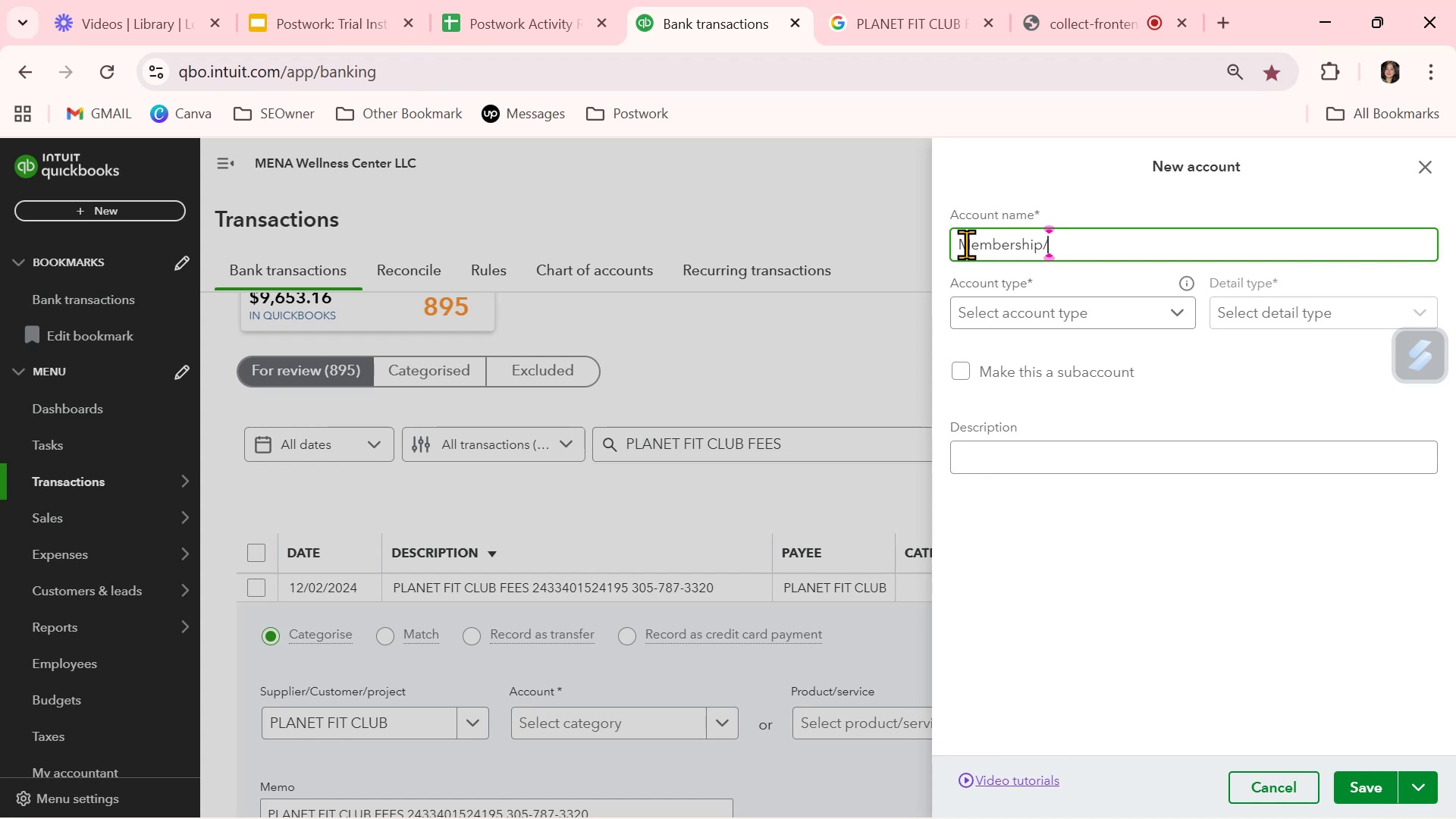 
wait(12.92)
 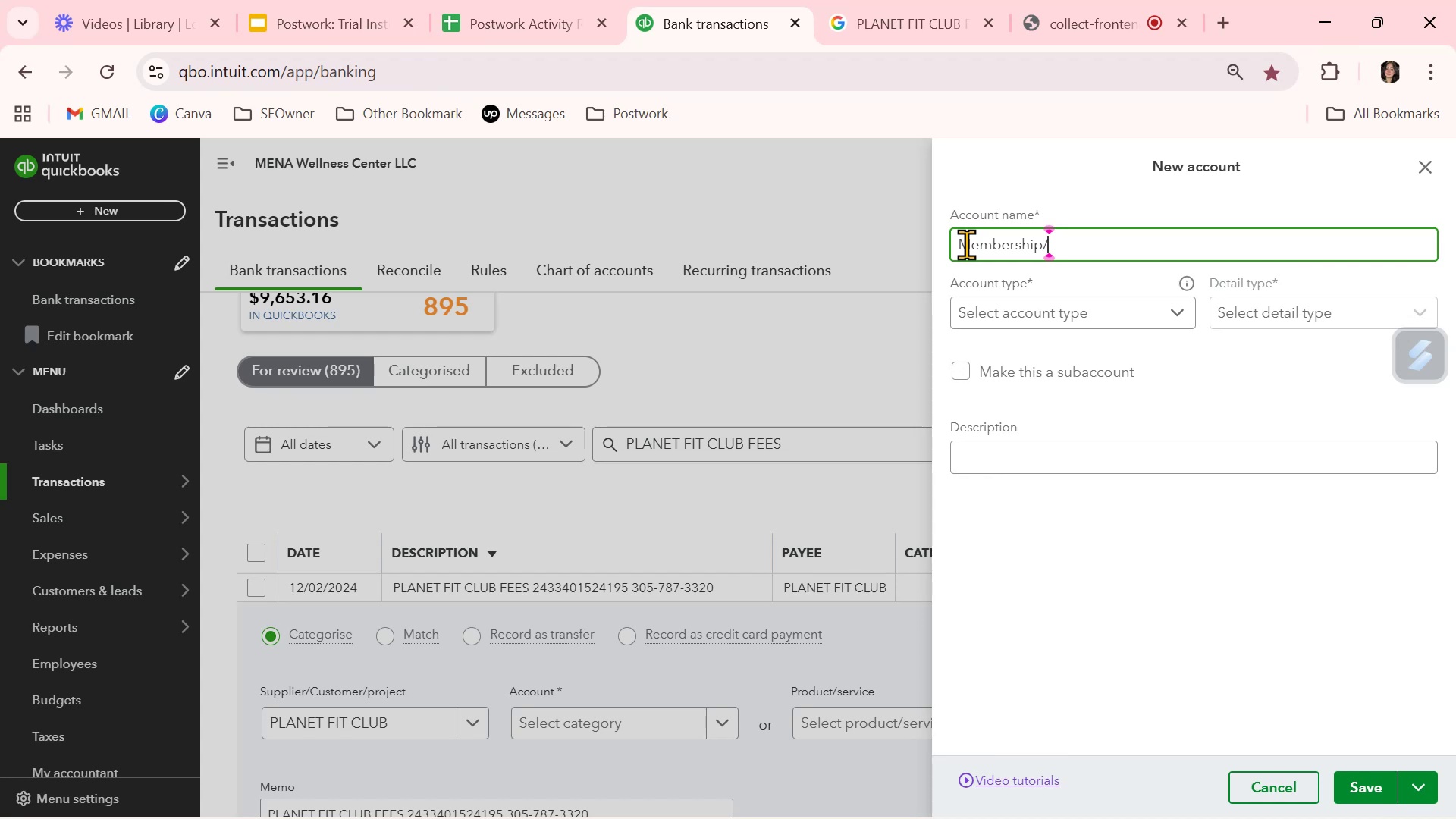 
type(Products)
 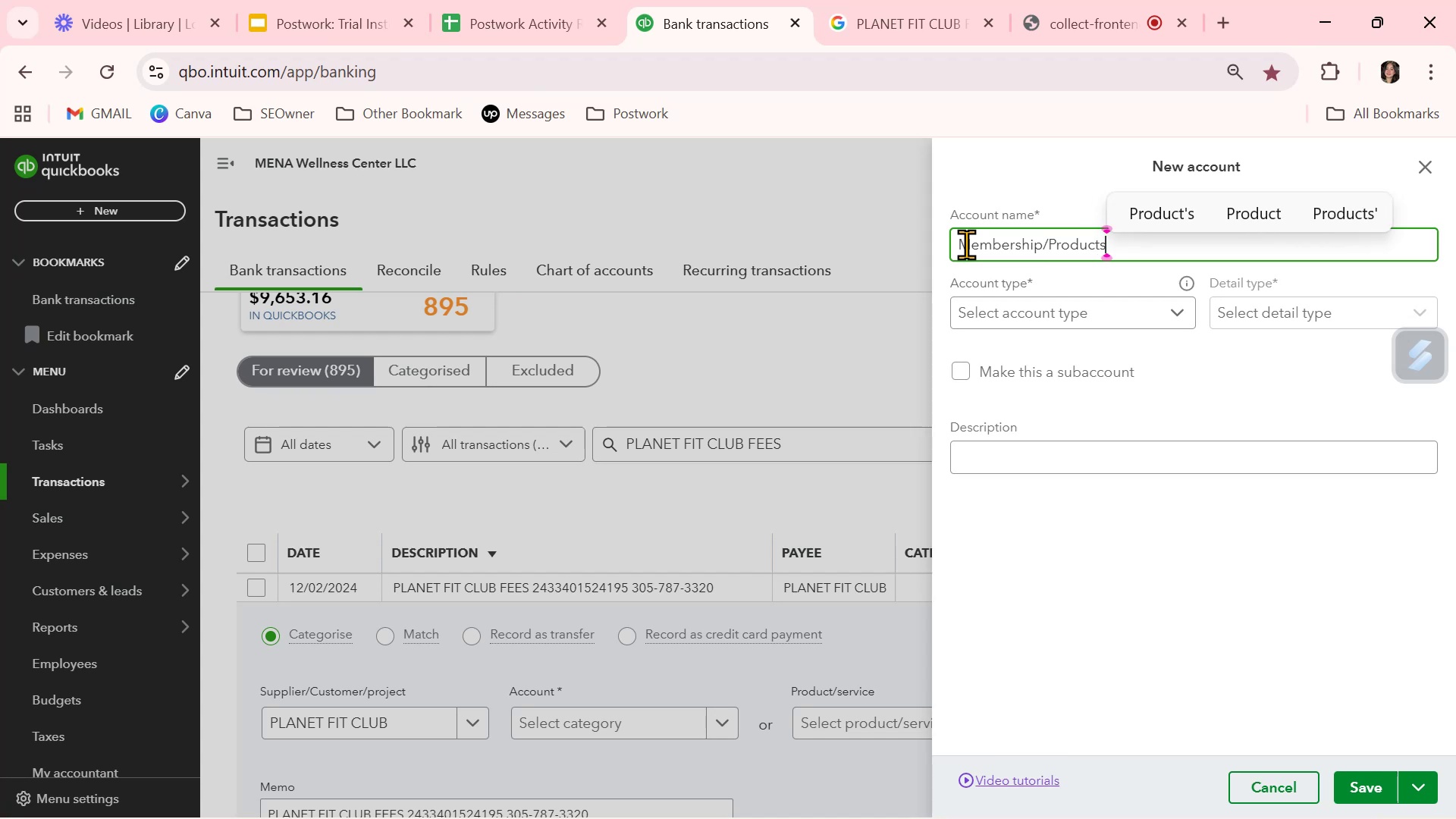 
type( foe)
key(Backspace)
type(r Wellness)
 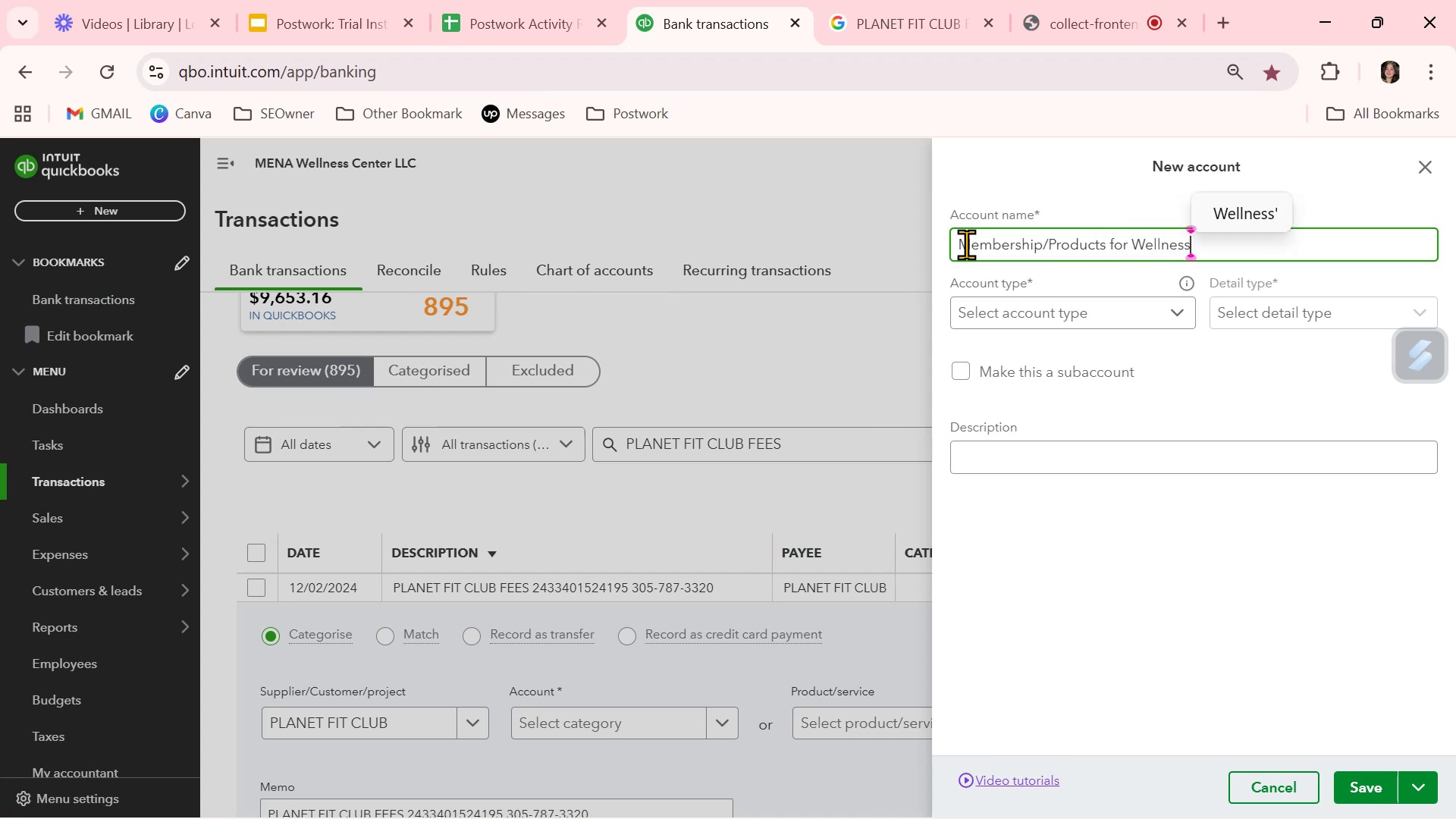 
wait(10.91)
 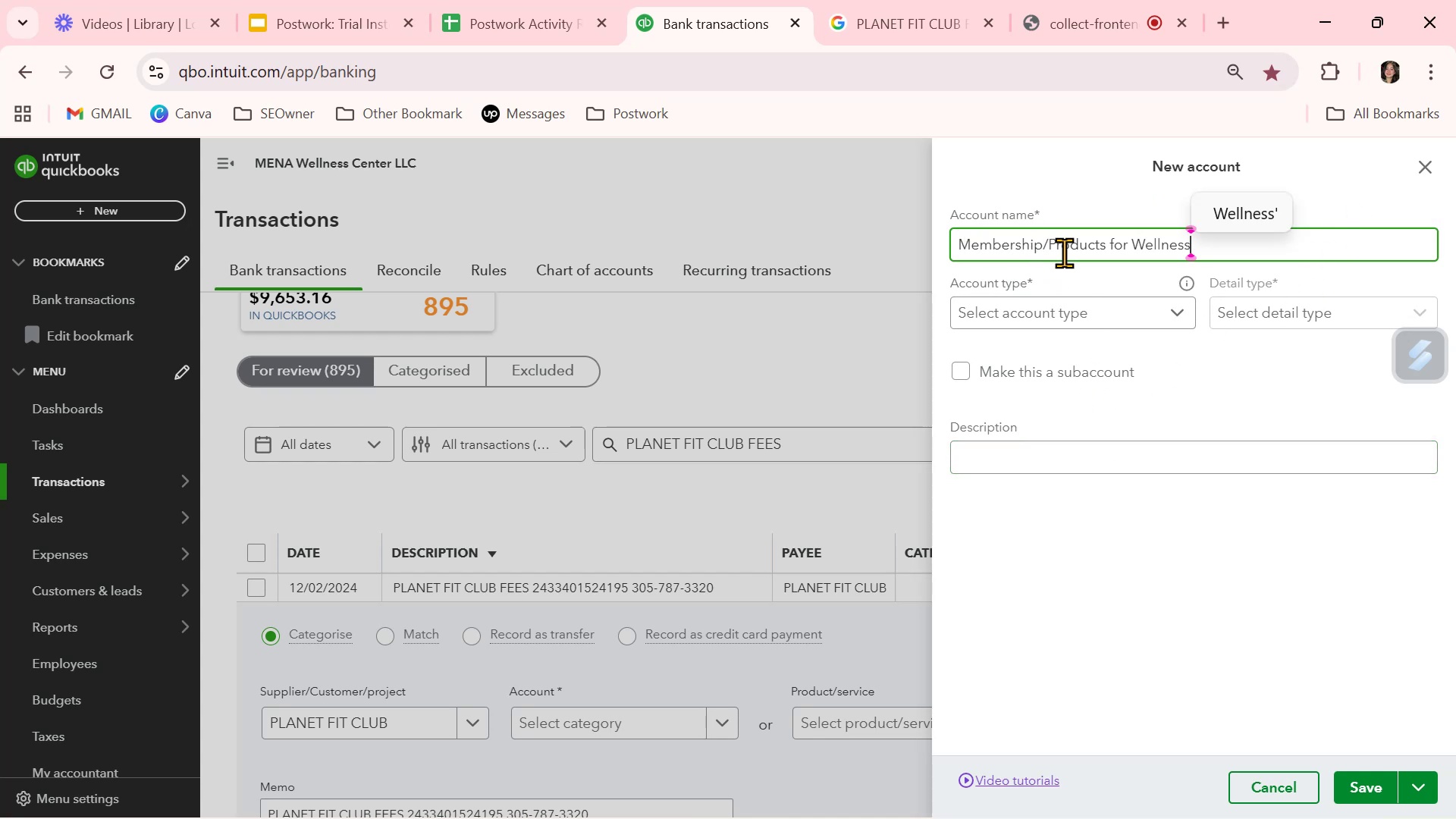 
left_click_drag(start_coordinate=[1106, 244], to_coordinate=[1051, 246])
 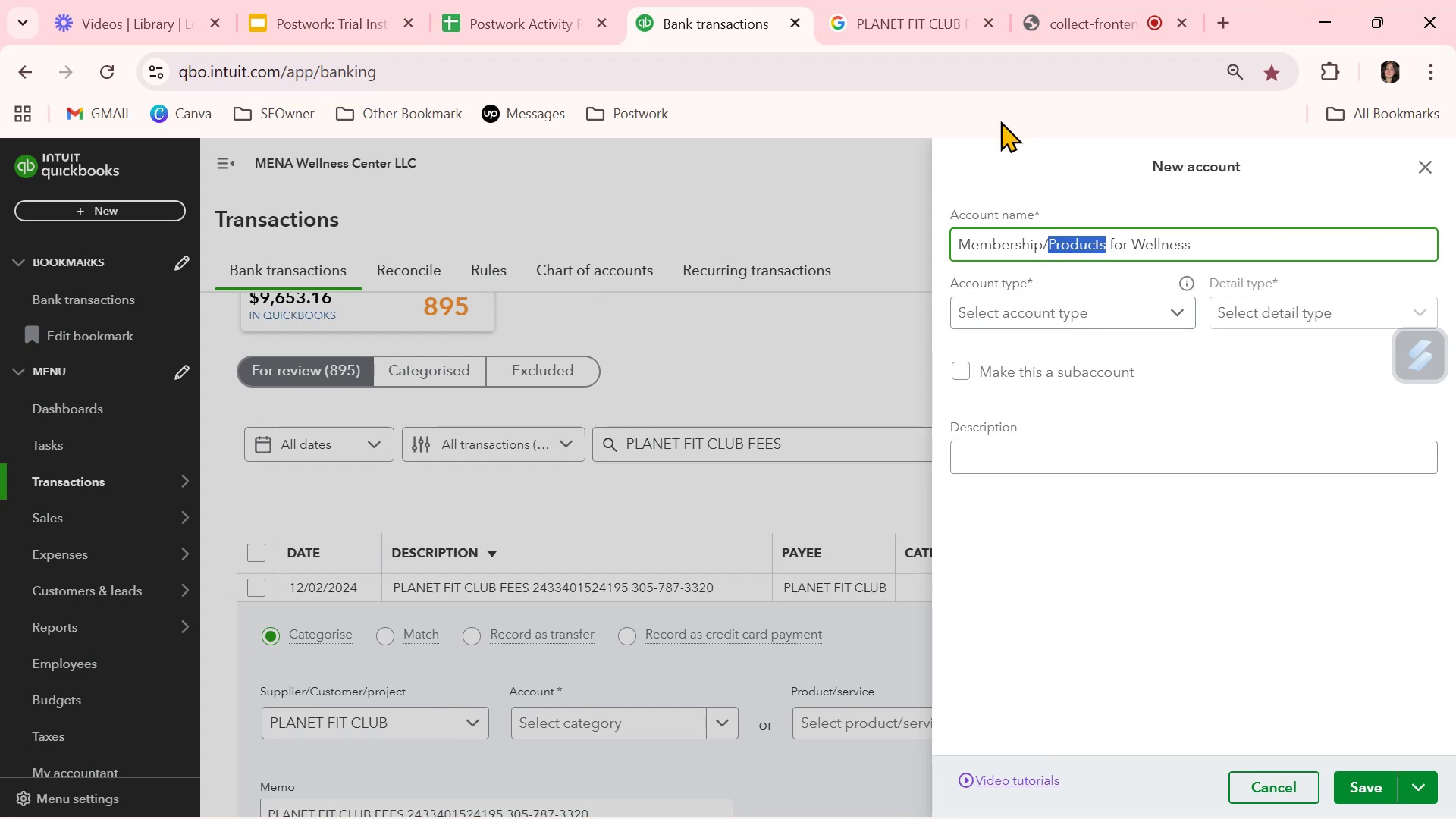 
left_click([906, 5])
 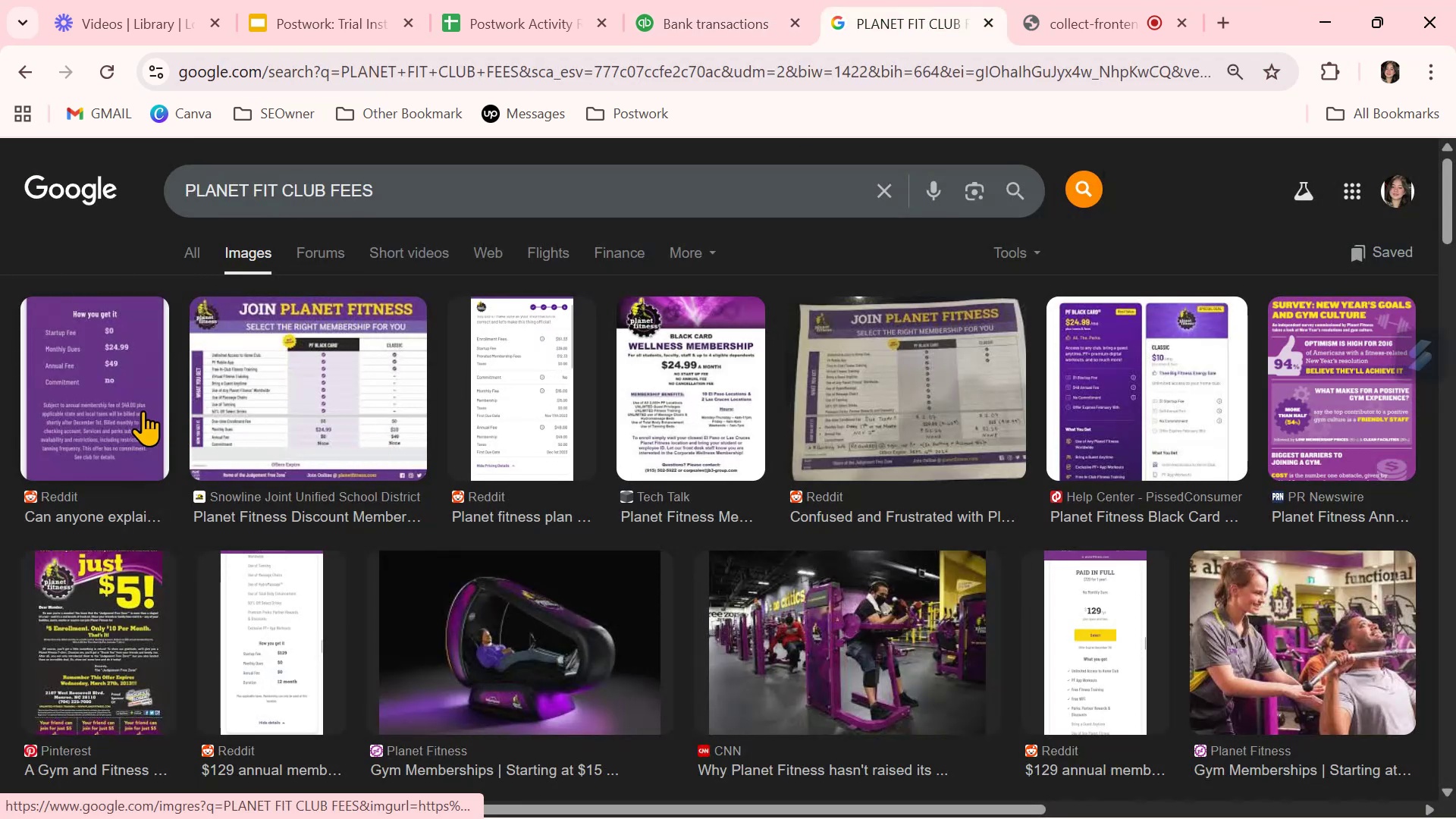 
wait(11.46)
 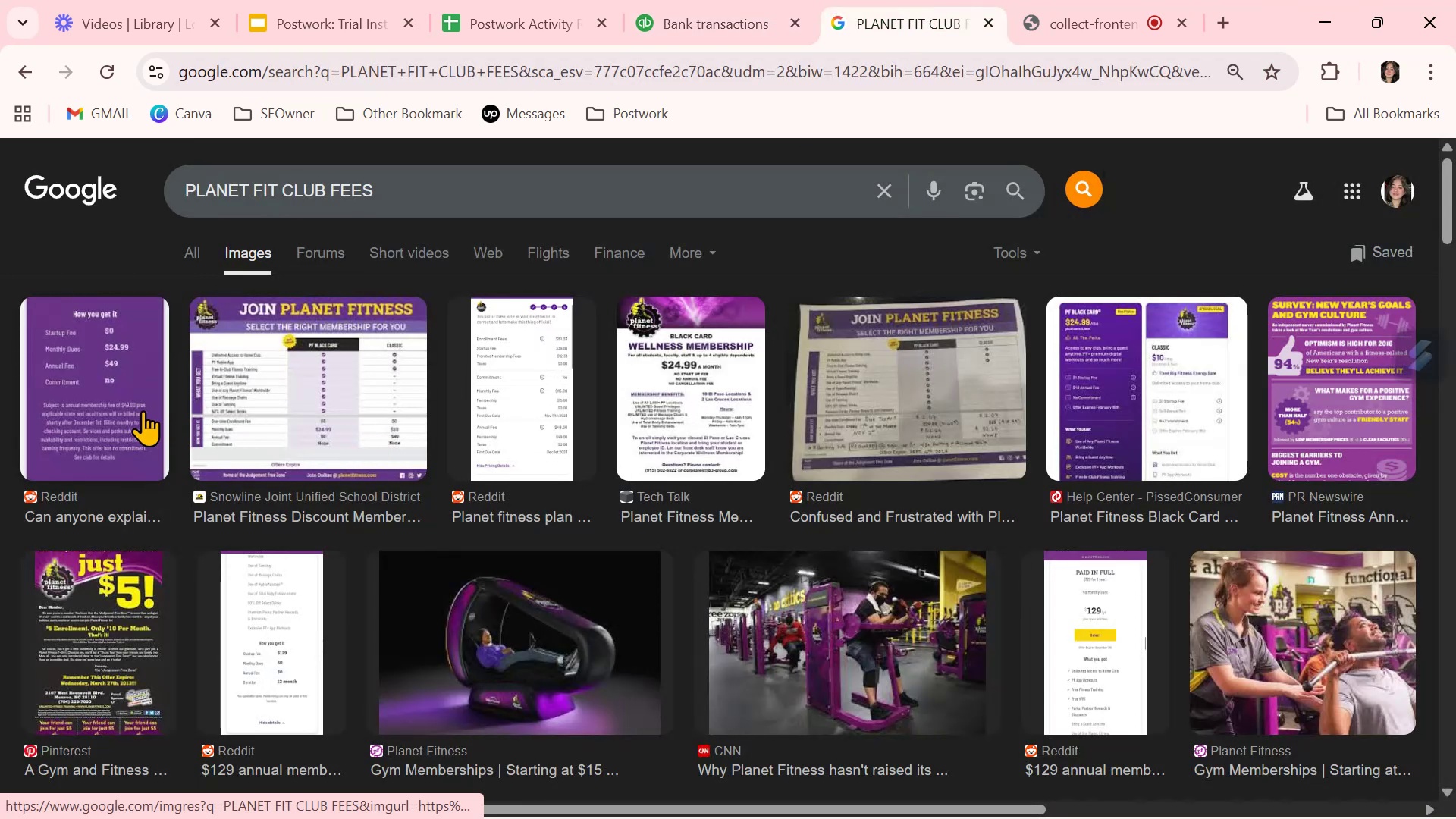 
left_click([143, 410])
 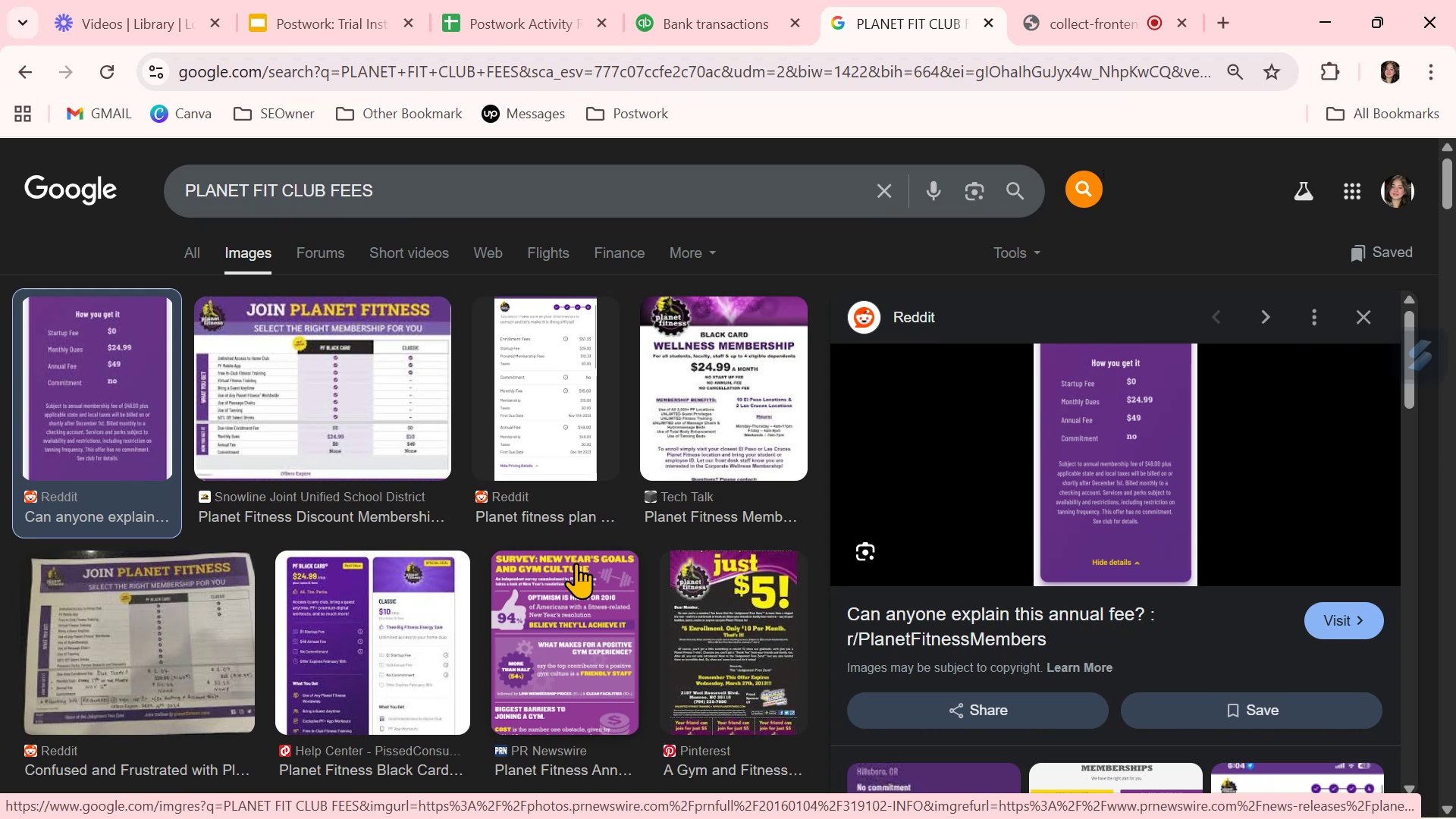 
wait(7.87)
 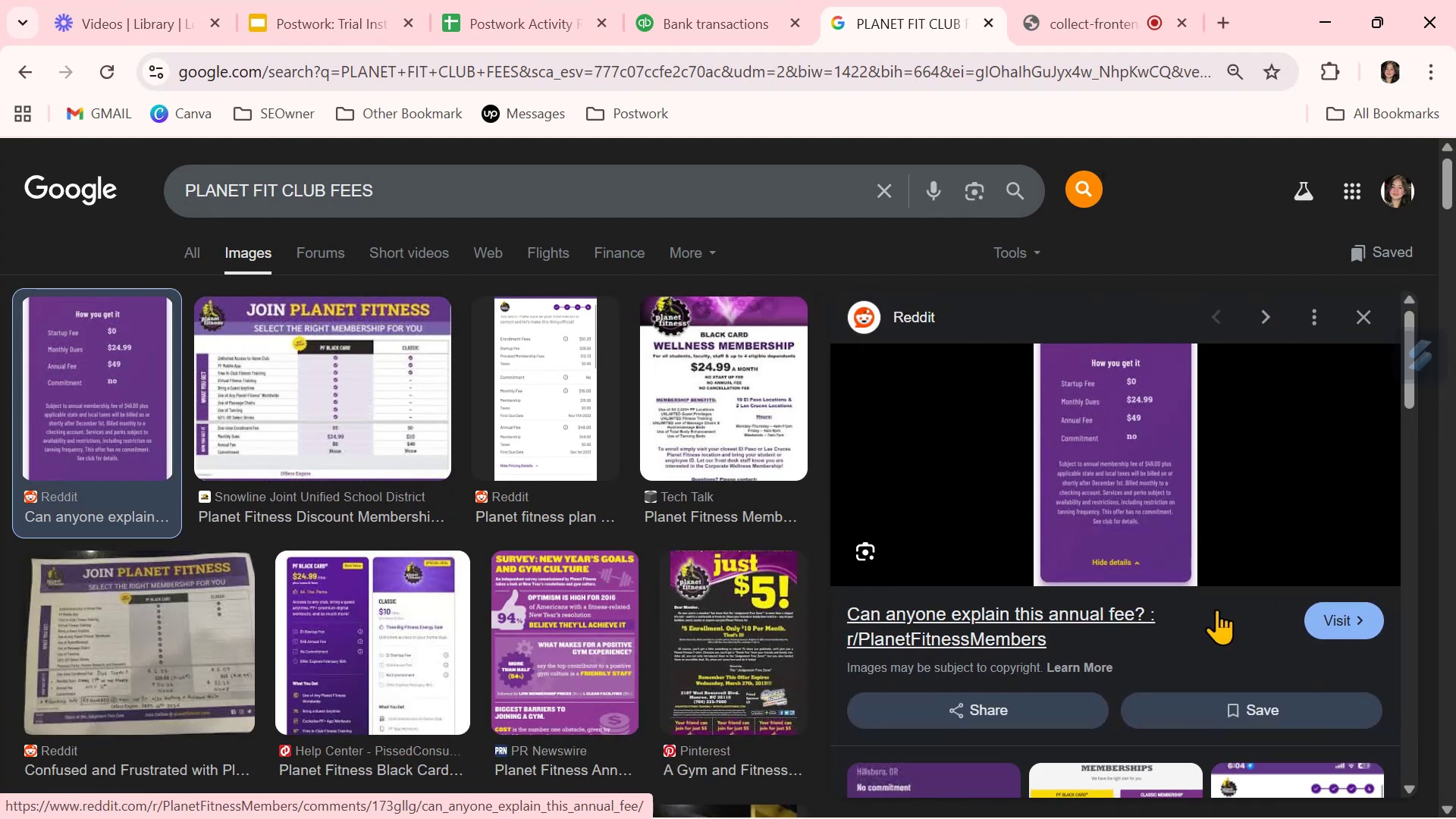 
scroll: coordinate [579, 563], scroll_direction: down, amount: 2.0
 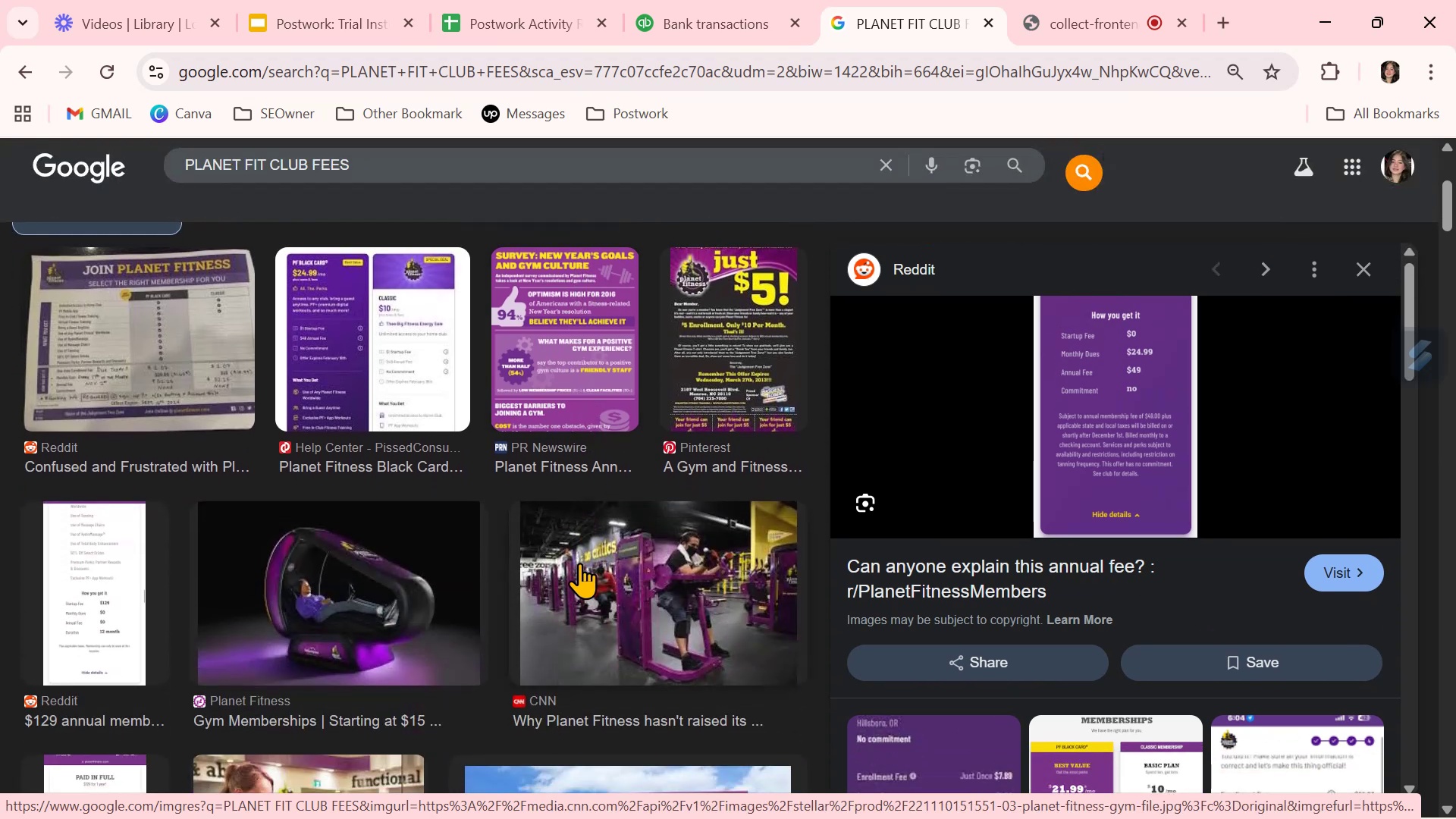 
scroll: coordinate [579, 563], scroll_direction: up, amount: 2.0
 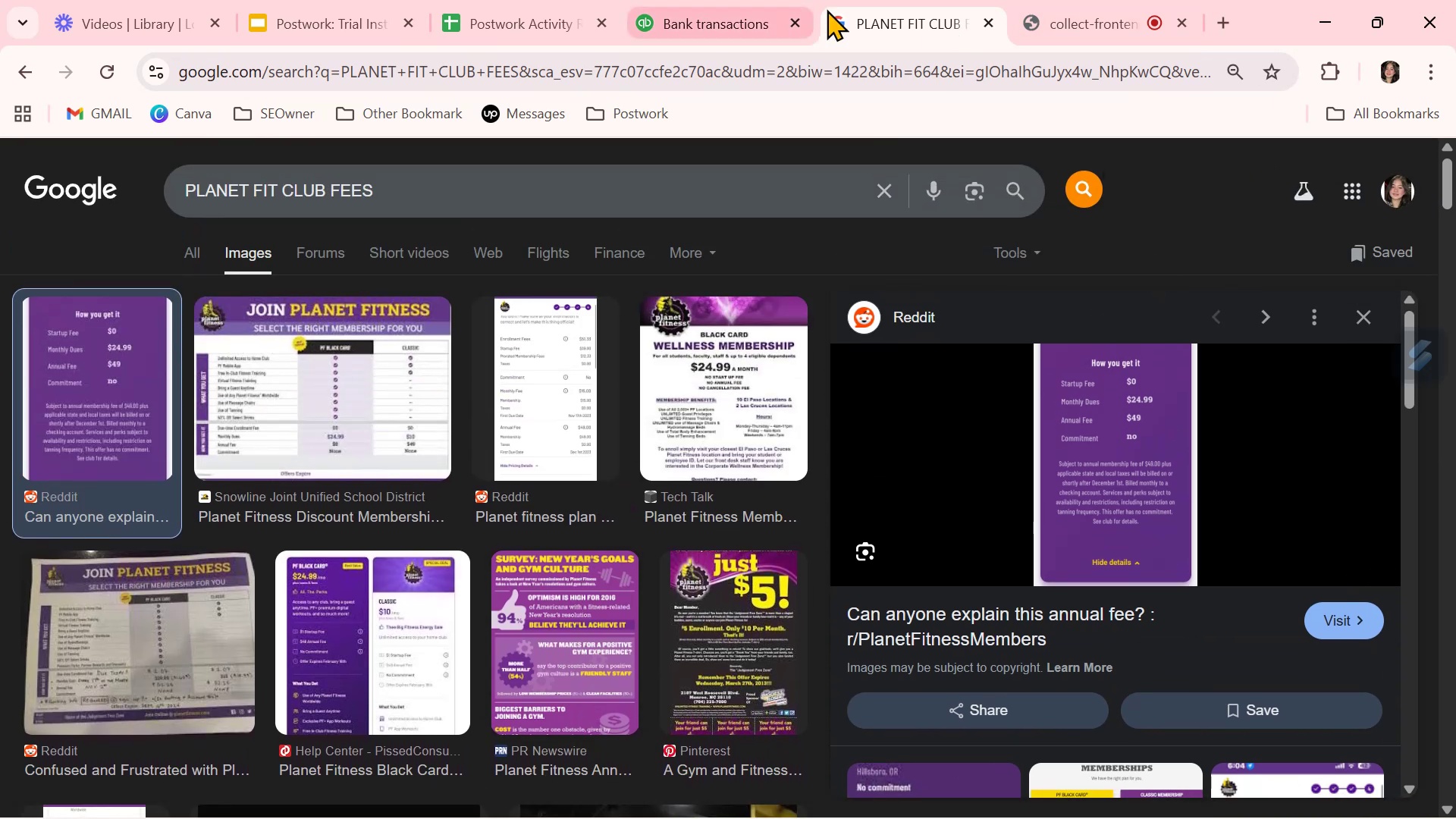 
left_click([703, 11])
 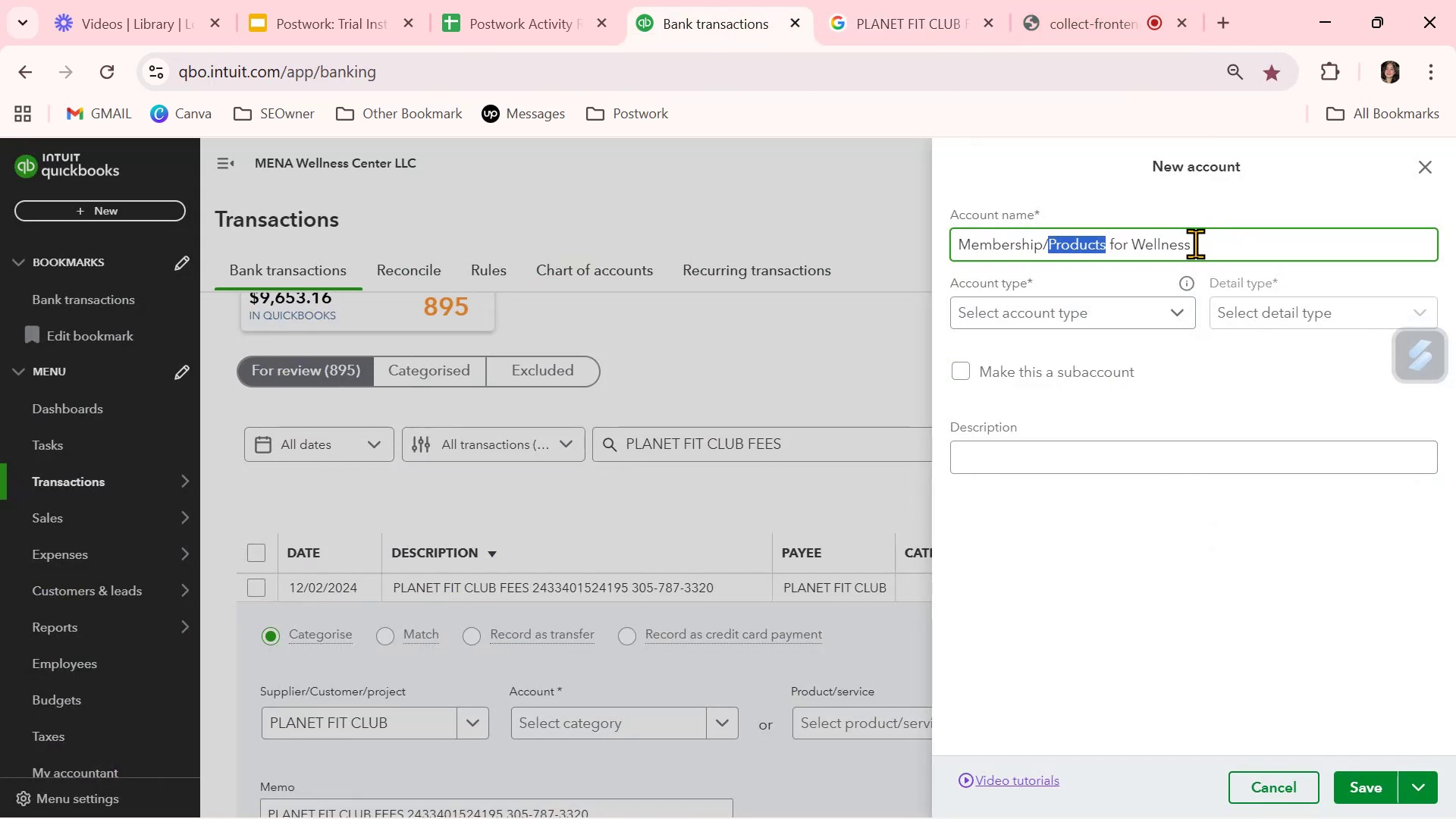 
key(Backspace)
 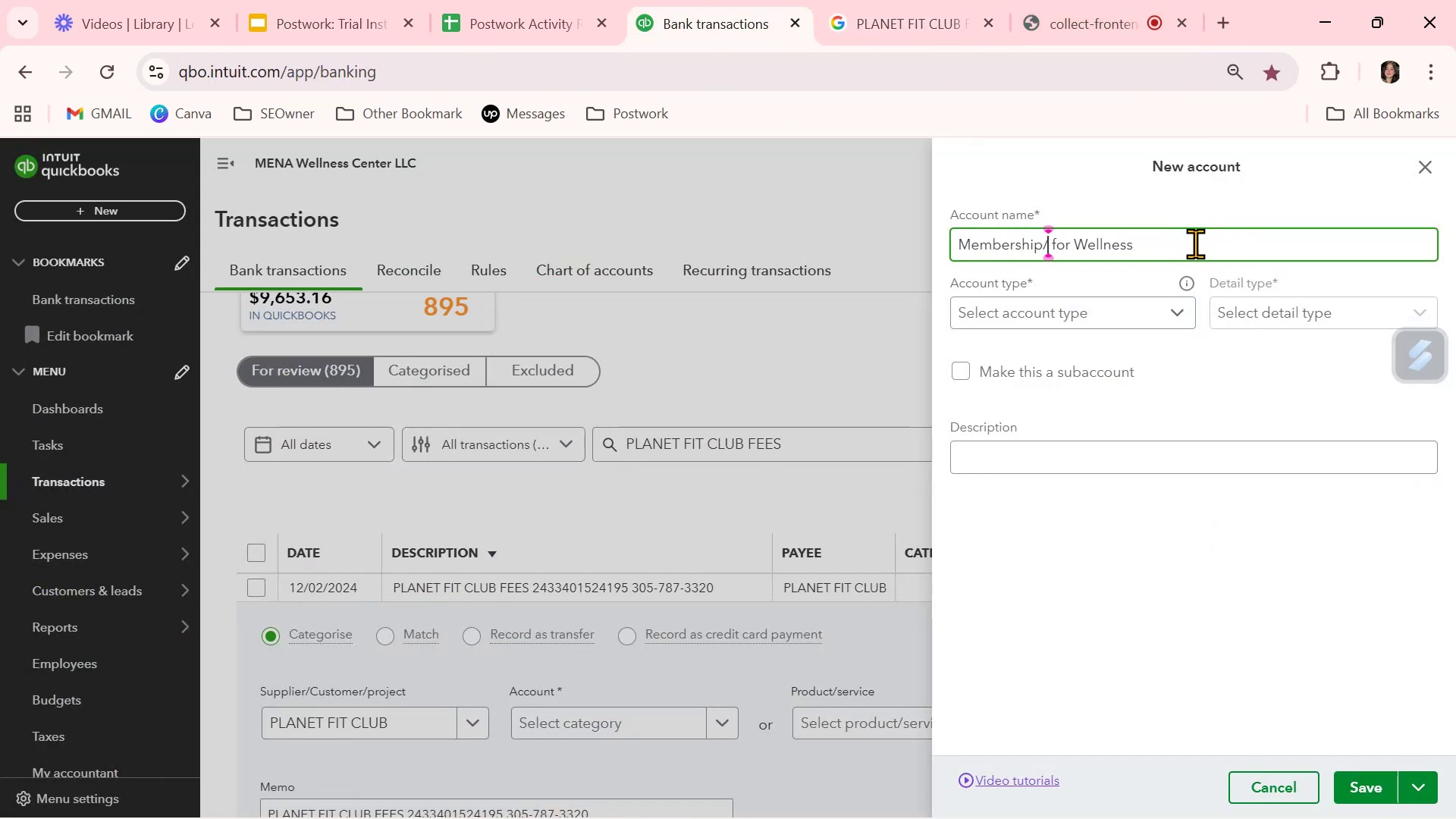 
key(Backspace)
 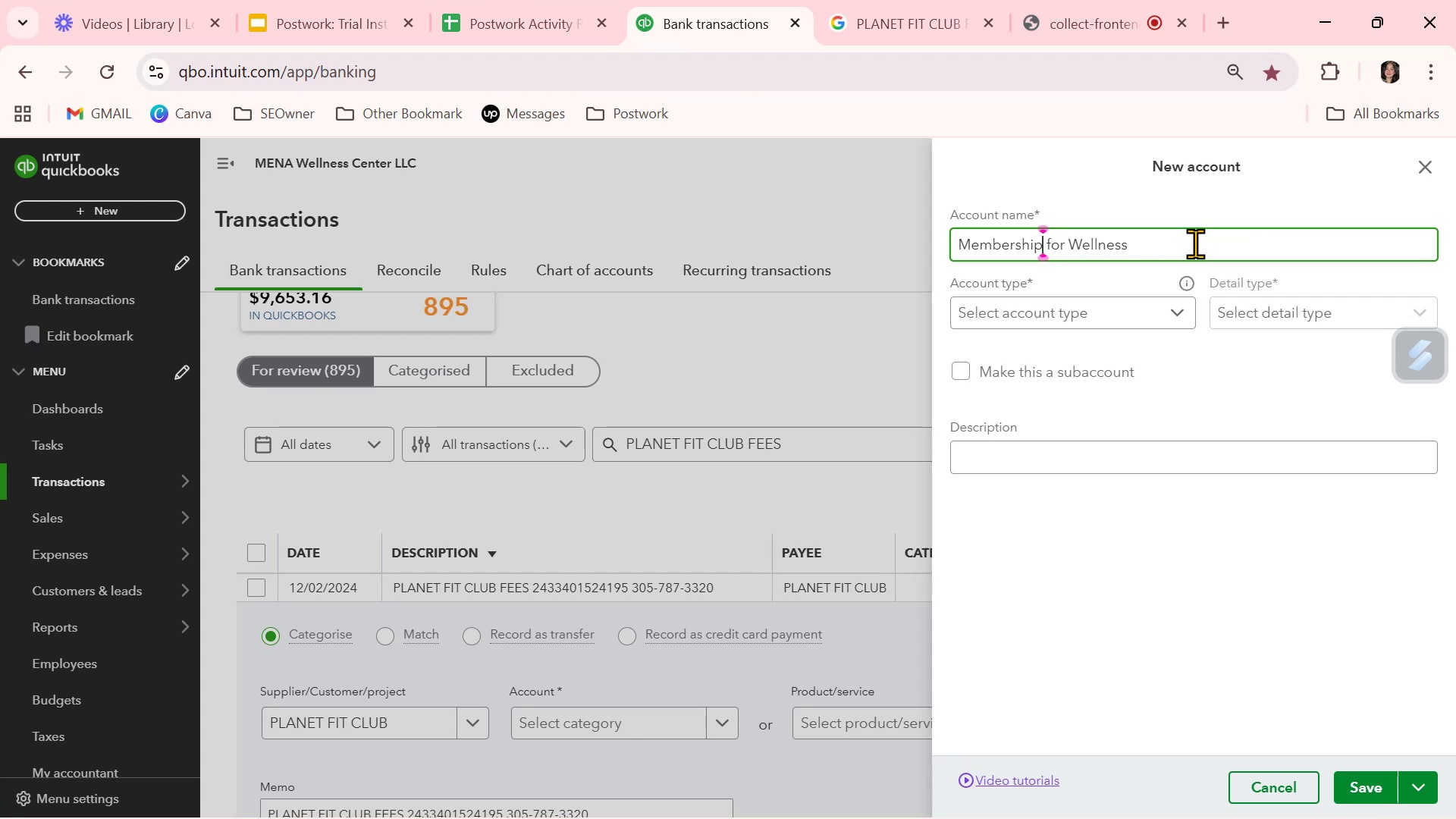 
left_click([1195, 243])
 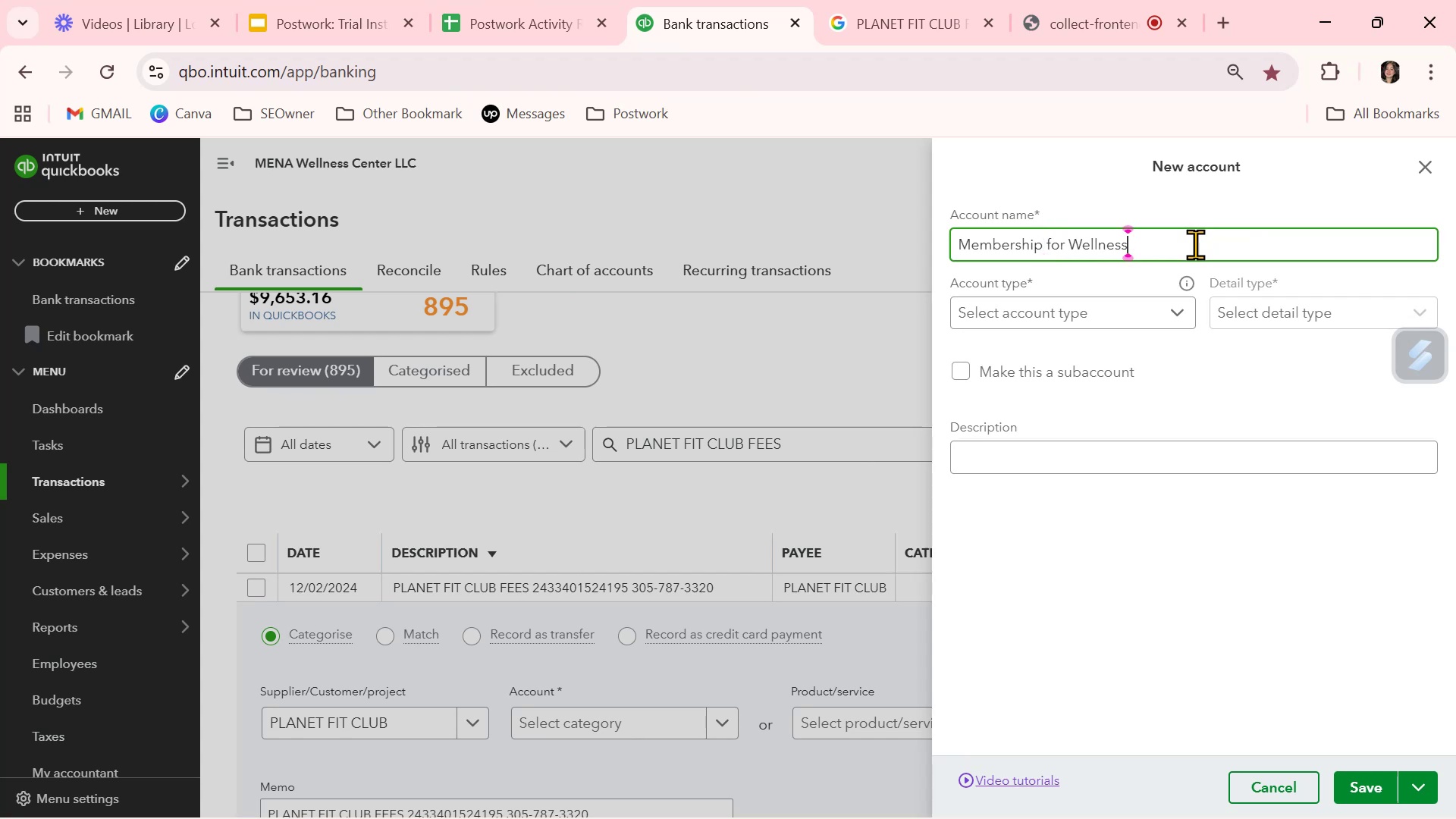 
left_click_drag(start_coordinate=[1195, 245], to_coordinate=[1047, 240])
 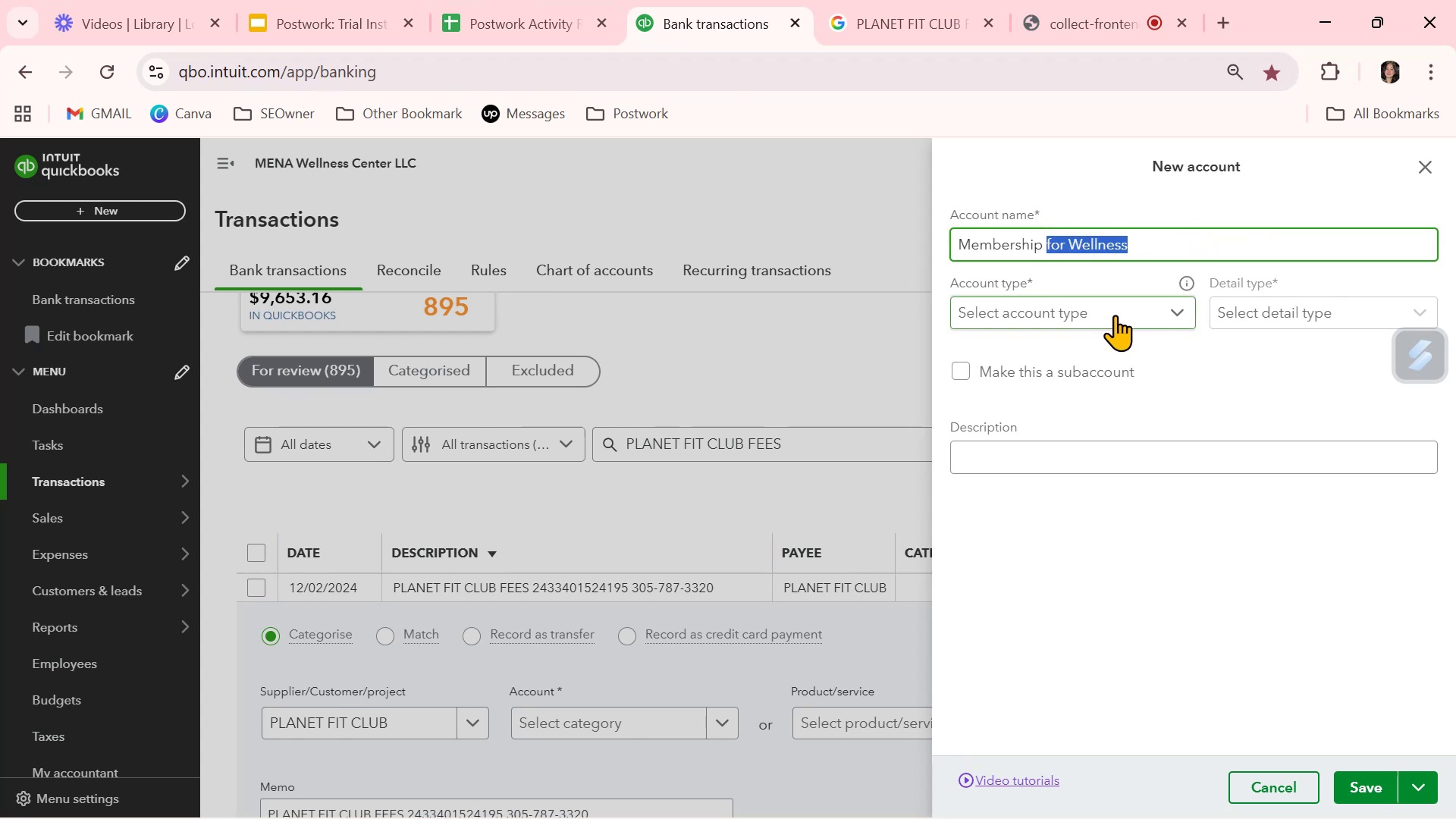 
type(Expn)
key(Backspace)
type(enses)
 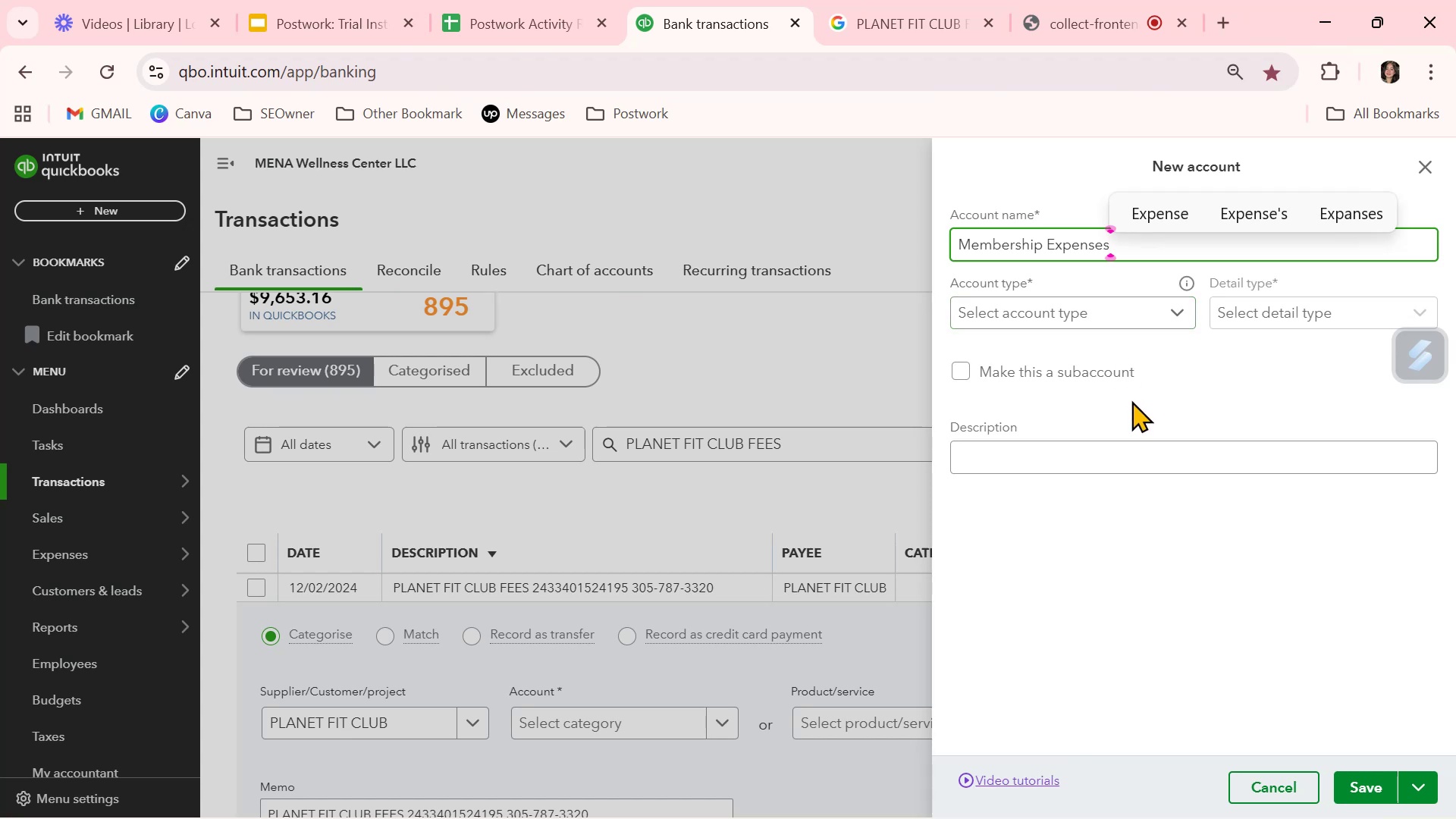 
left_click([1177, 307])
 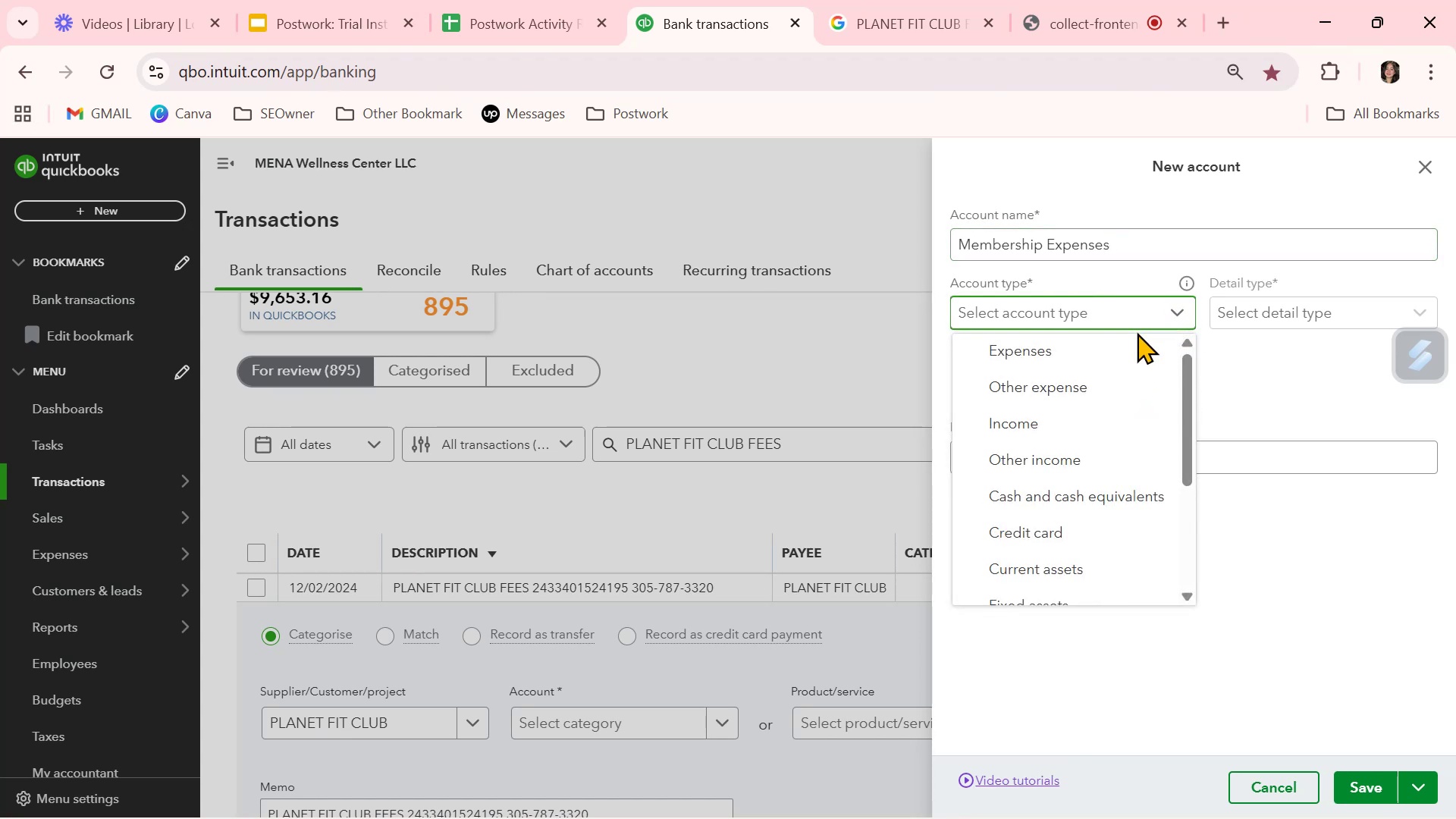 
left_click([1131, 341])
 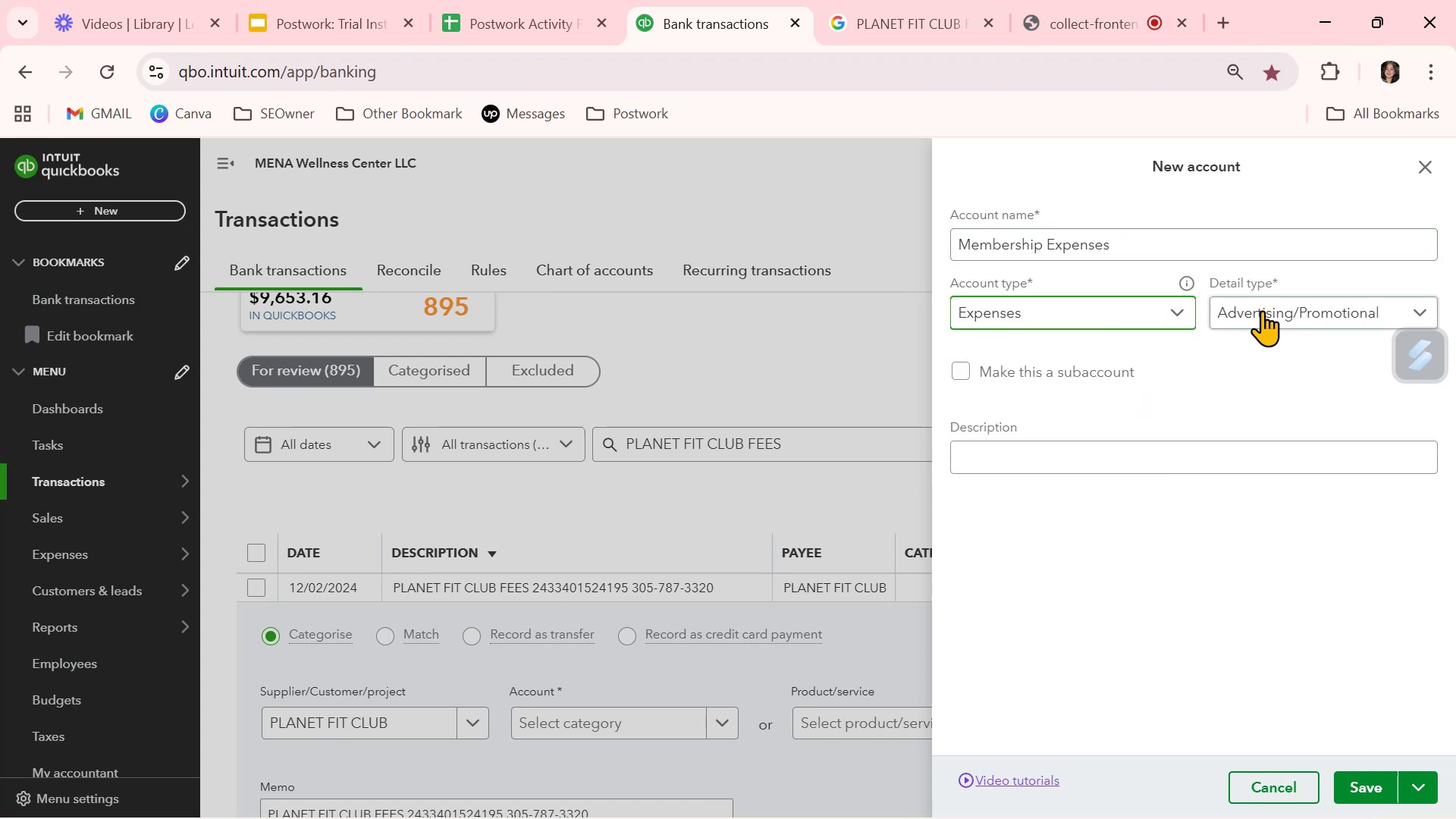 
left_click([1268, 309])
 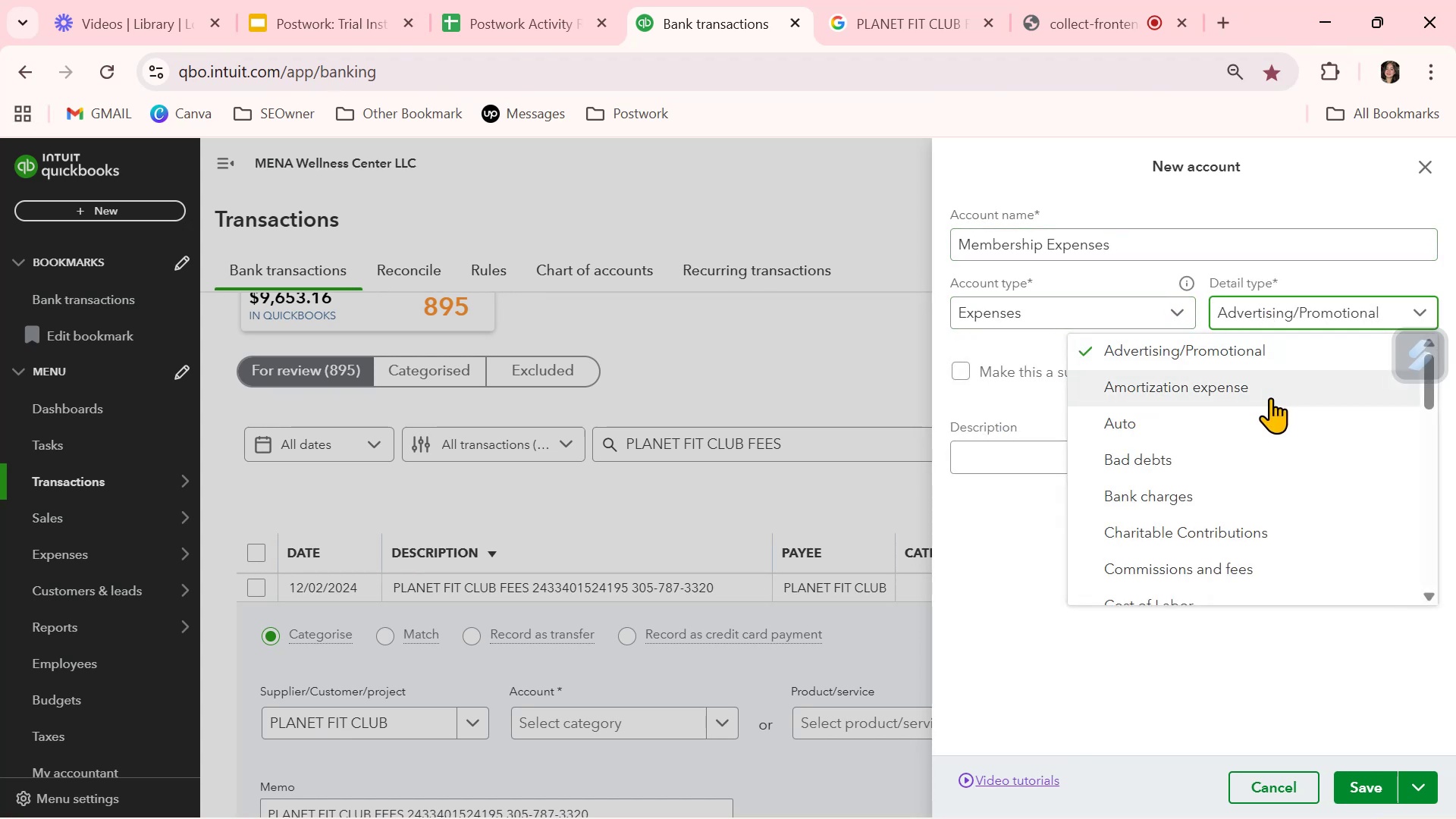 
scroll: coordinate [1251, 478], scroll_direction: down, amount: 5.0
 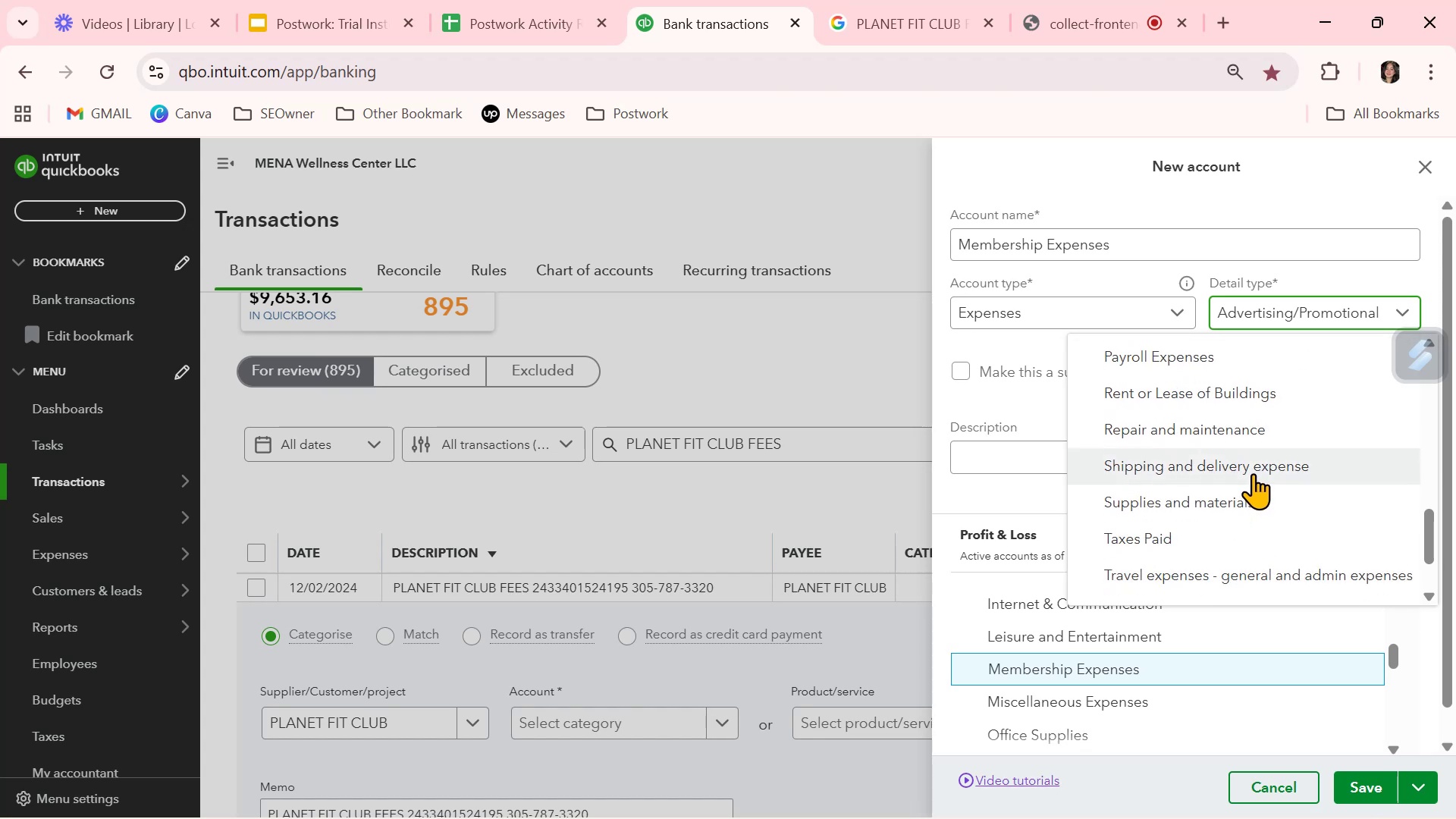 
scroll: coordinate [1253, 473], scroll_direction: down, amount: 2.0
 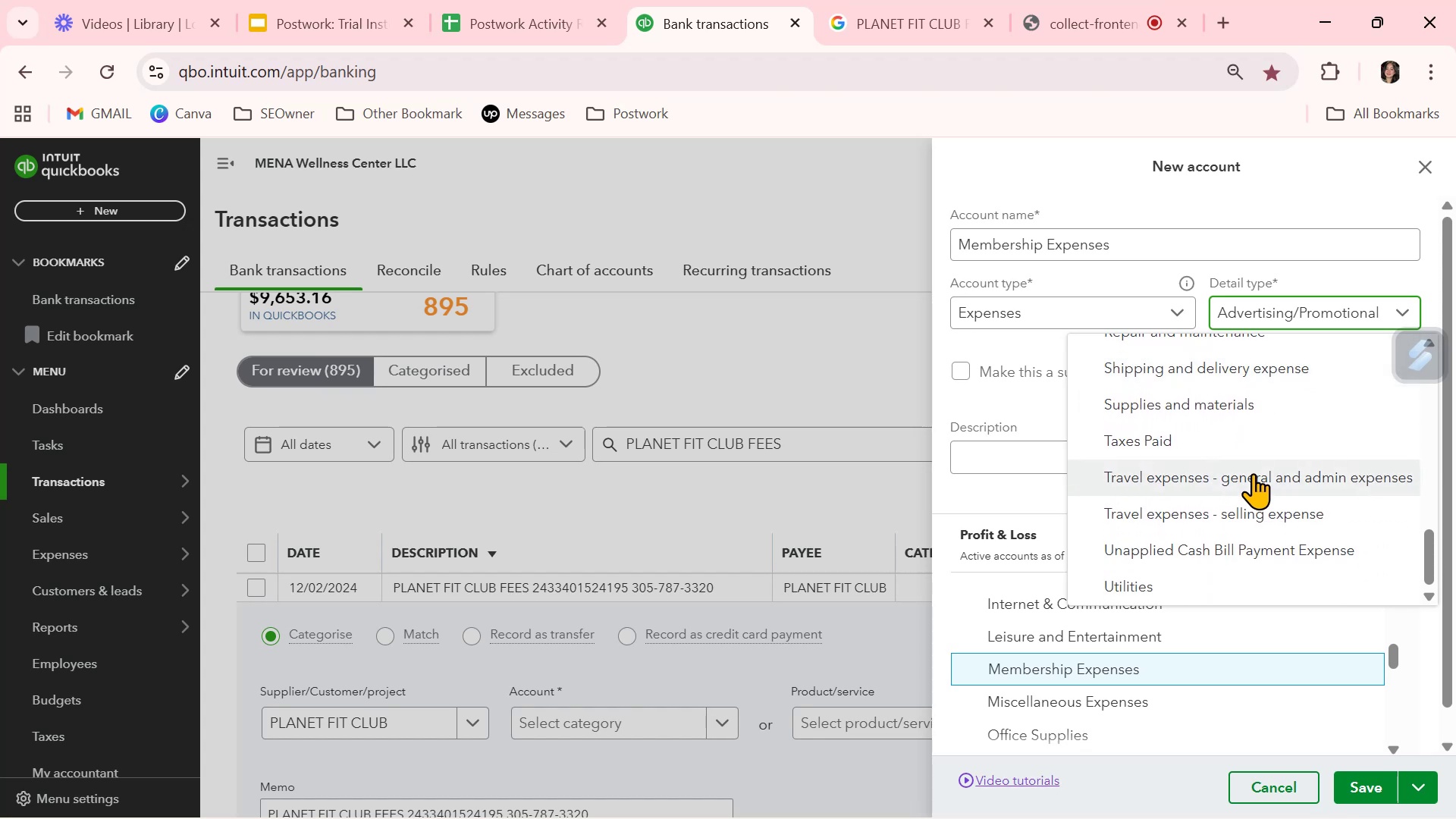 
scroll: coordinate [1253, 468], scroll_direction: up, amount: 14.0
 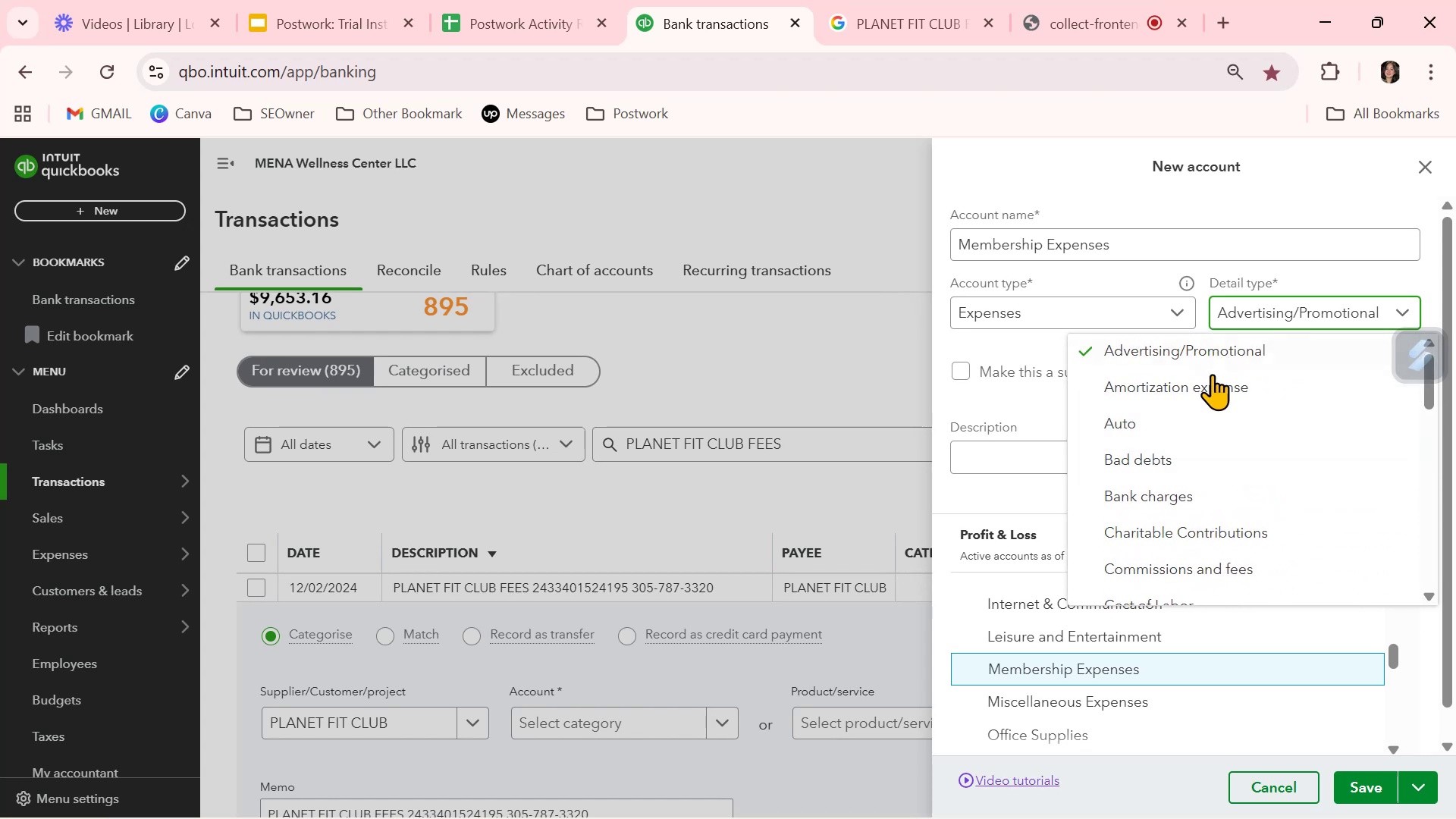 
scroll: coordinate [1217, 457], scroll_direction: down, amount: 6.0
 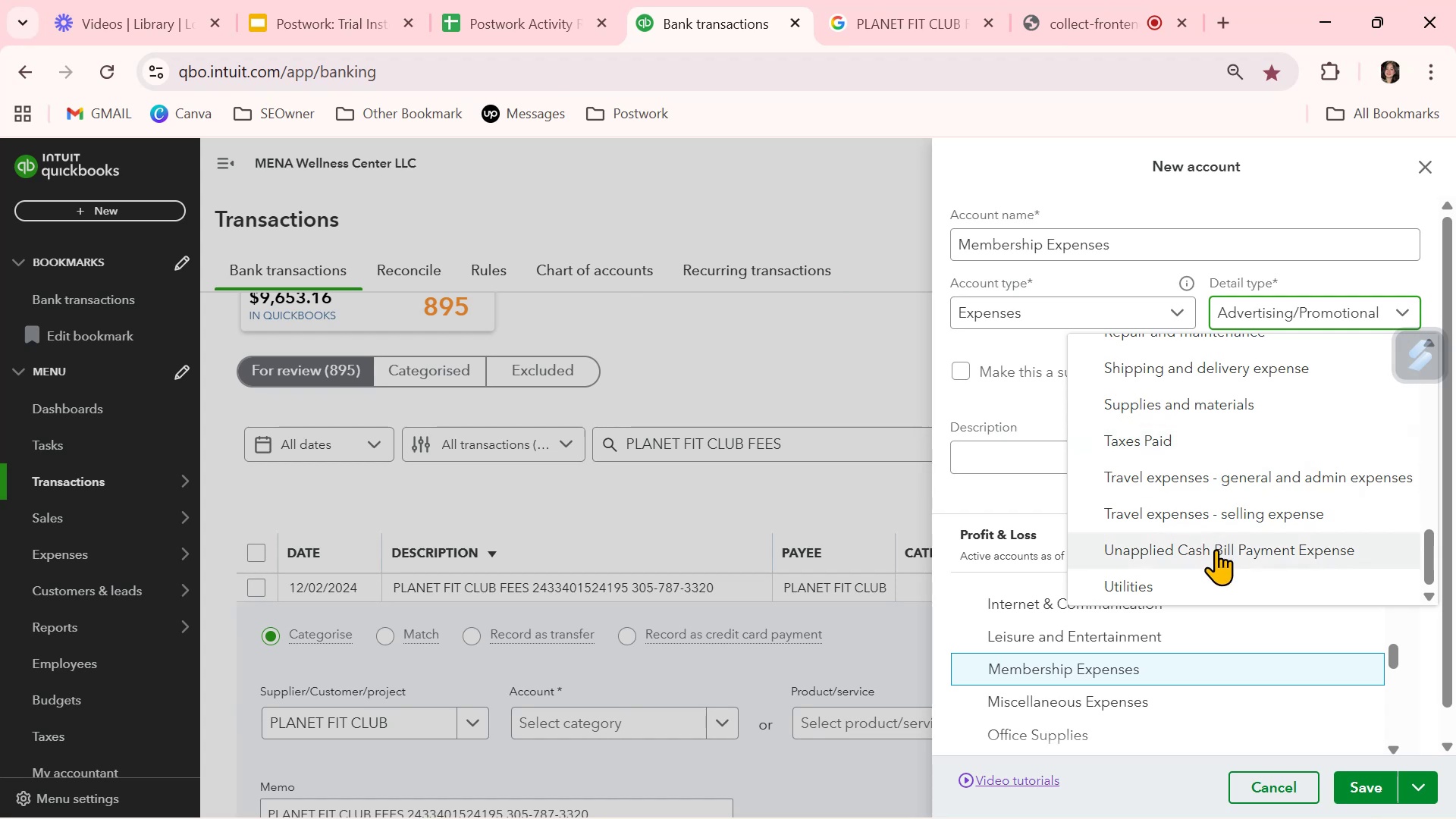 
scroll: coordinate [1222, 522], scroll_direction: up, amount: 4.0
 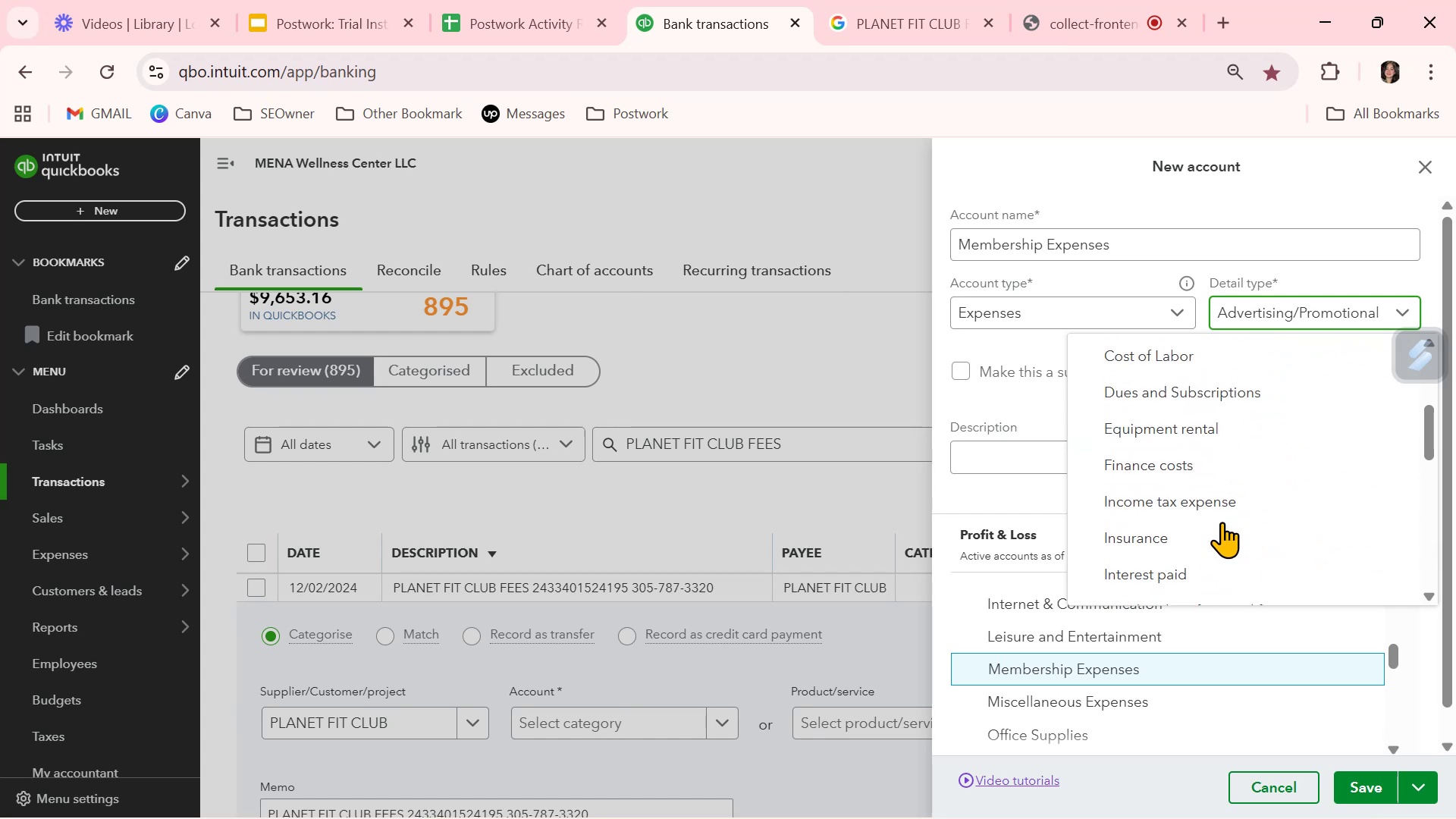 
scroll: coordinate [1222, 522], scroll_direction: down, amount: 1.0
 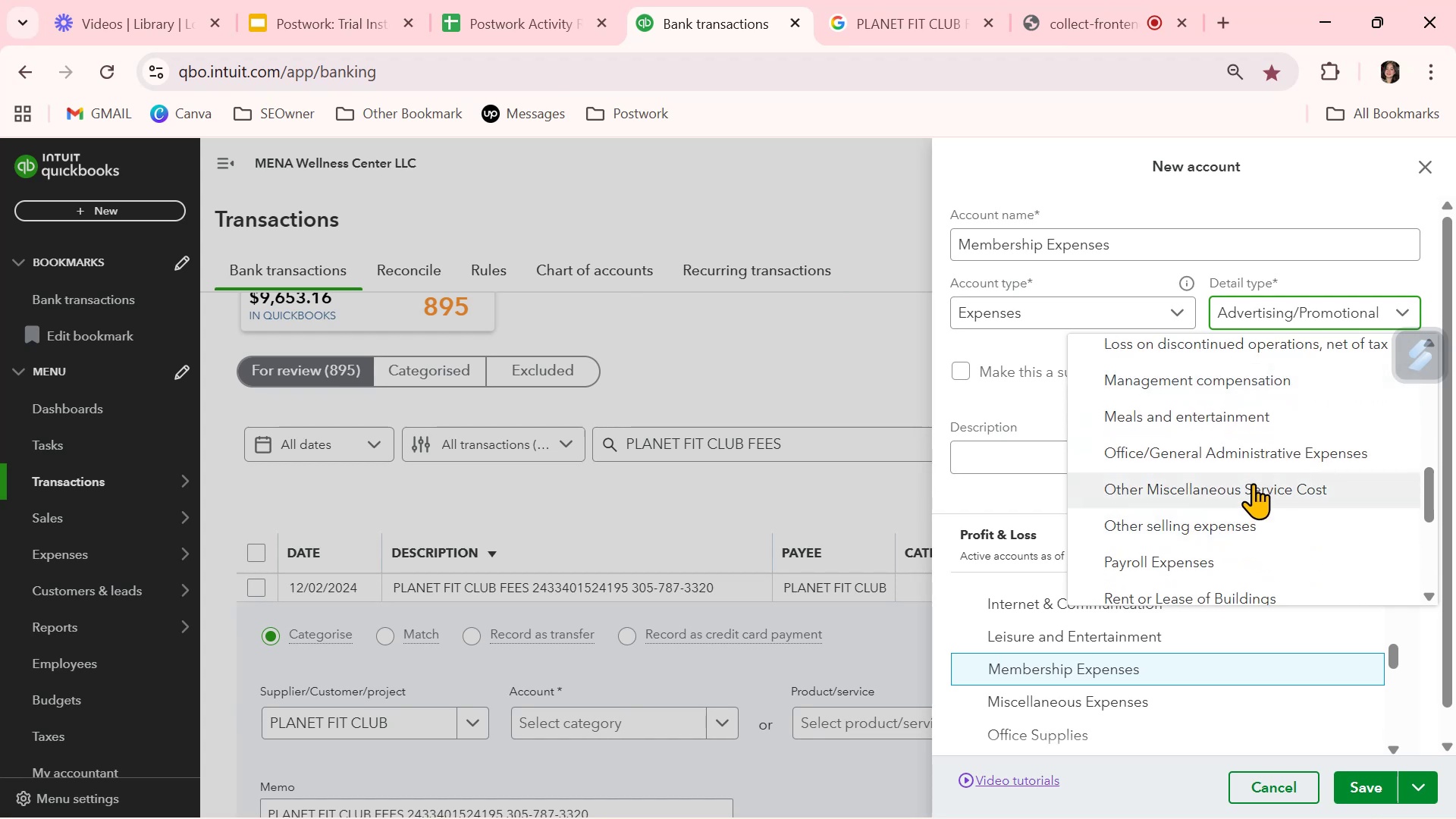 
left_click([1253, 483])
 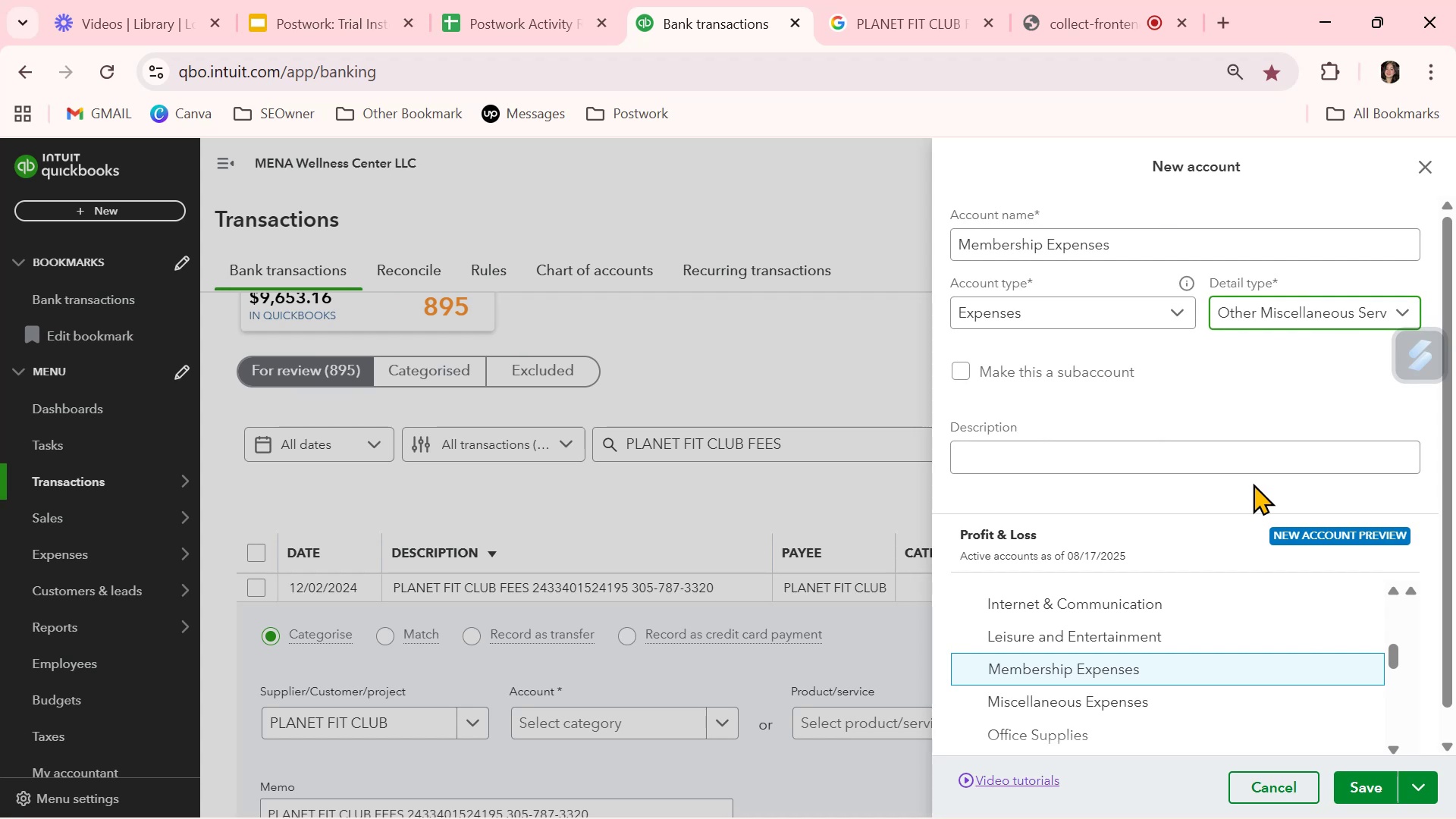 
left_click([1297, 315])
 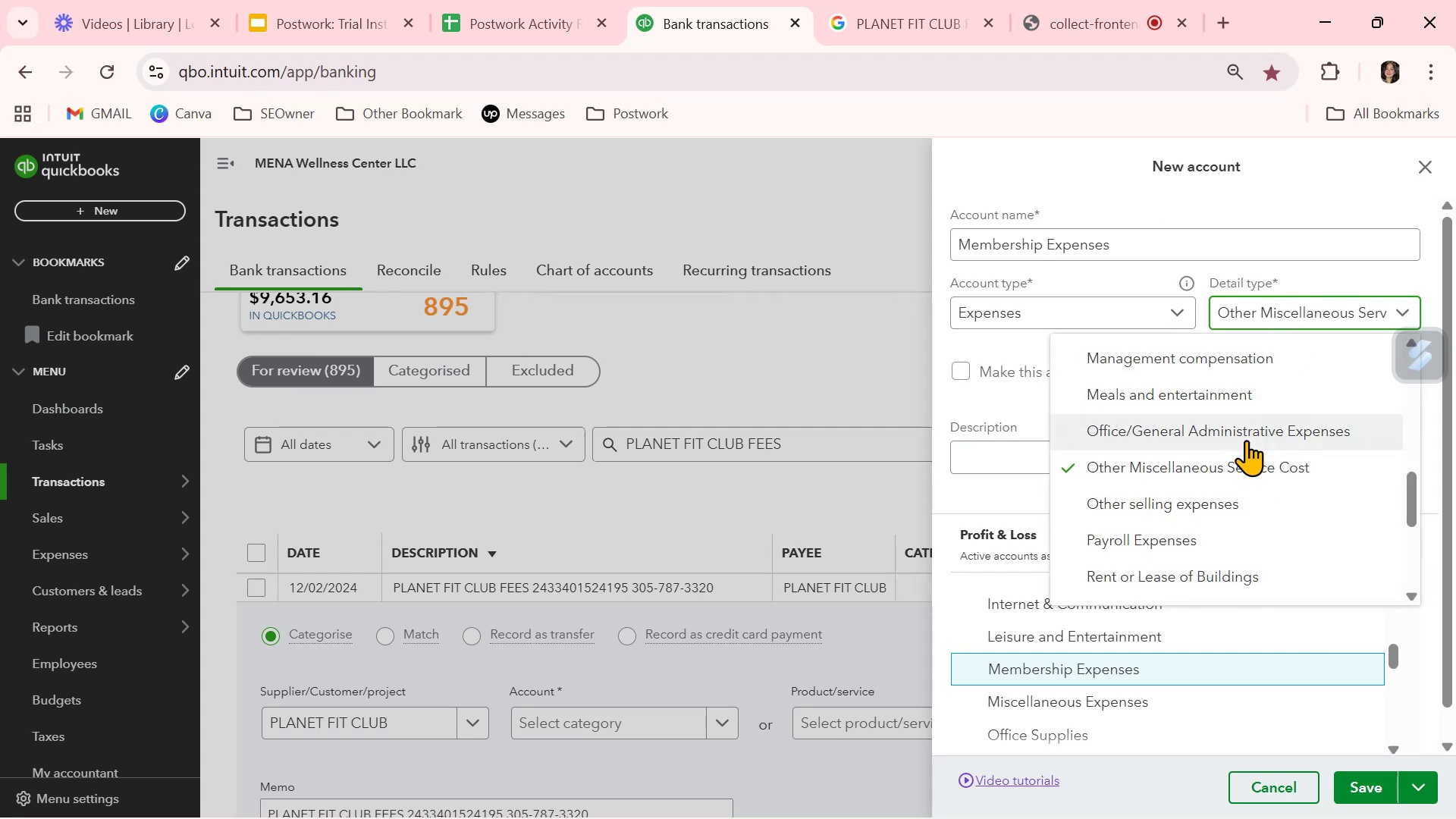 
scroll: coordinate [1246, 440], scroll_direction: up, amount: 3.0
 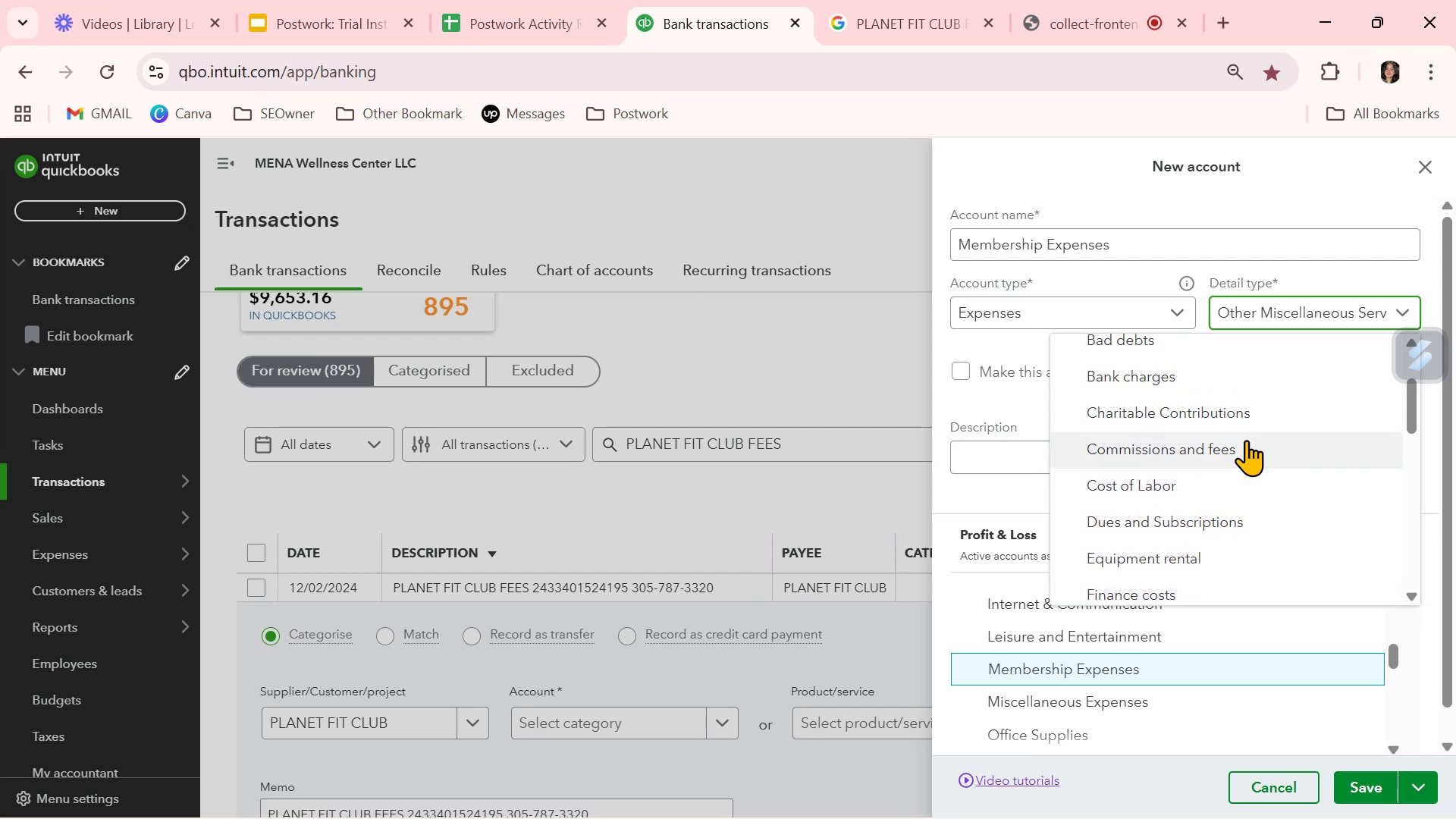 
scroll: coordinate [1213, 527], scroll_direction: down, amount: 6.0
 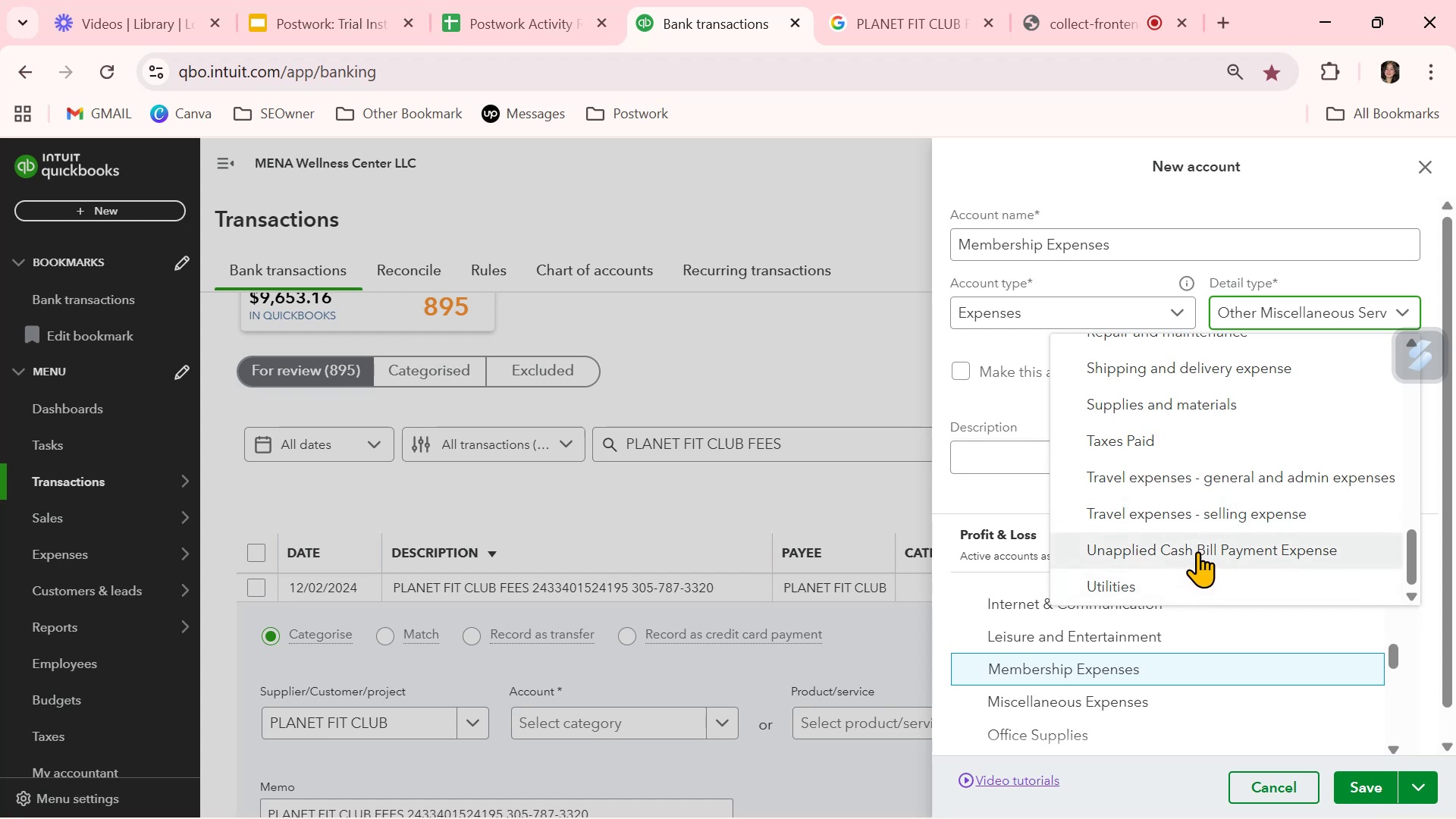 
wait(6.81)
 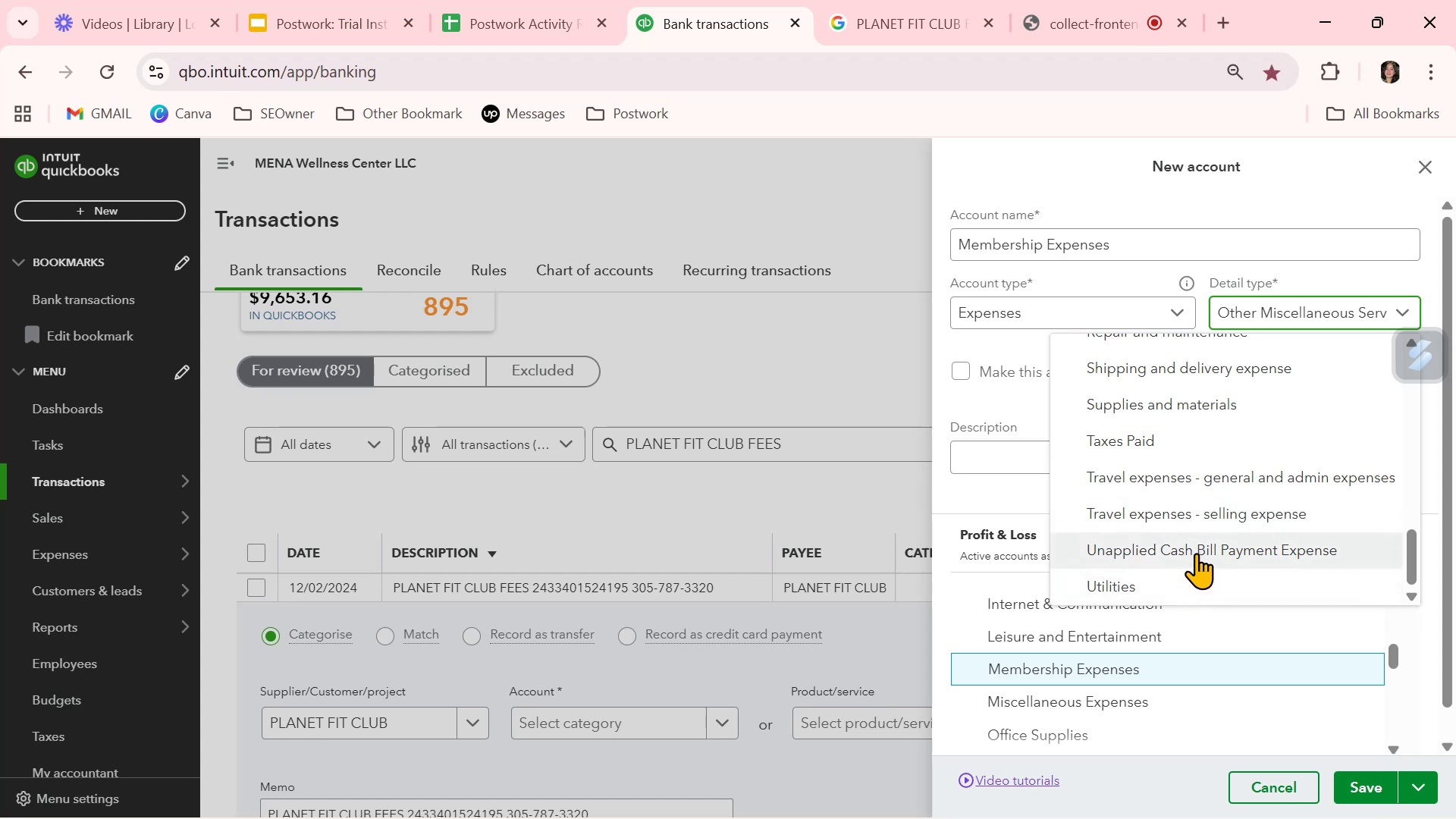 
scroll: coordinate [1216, 510], scroll_direction: up, amount: 5.0
 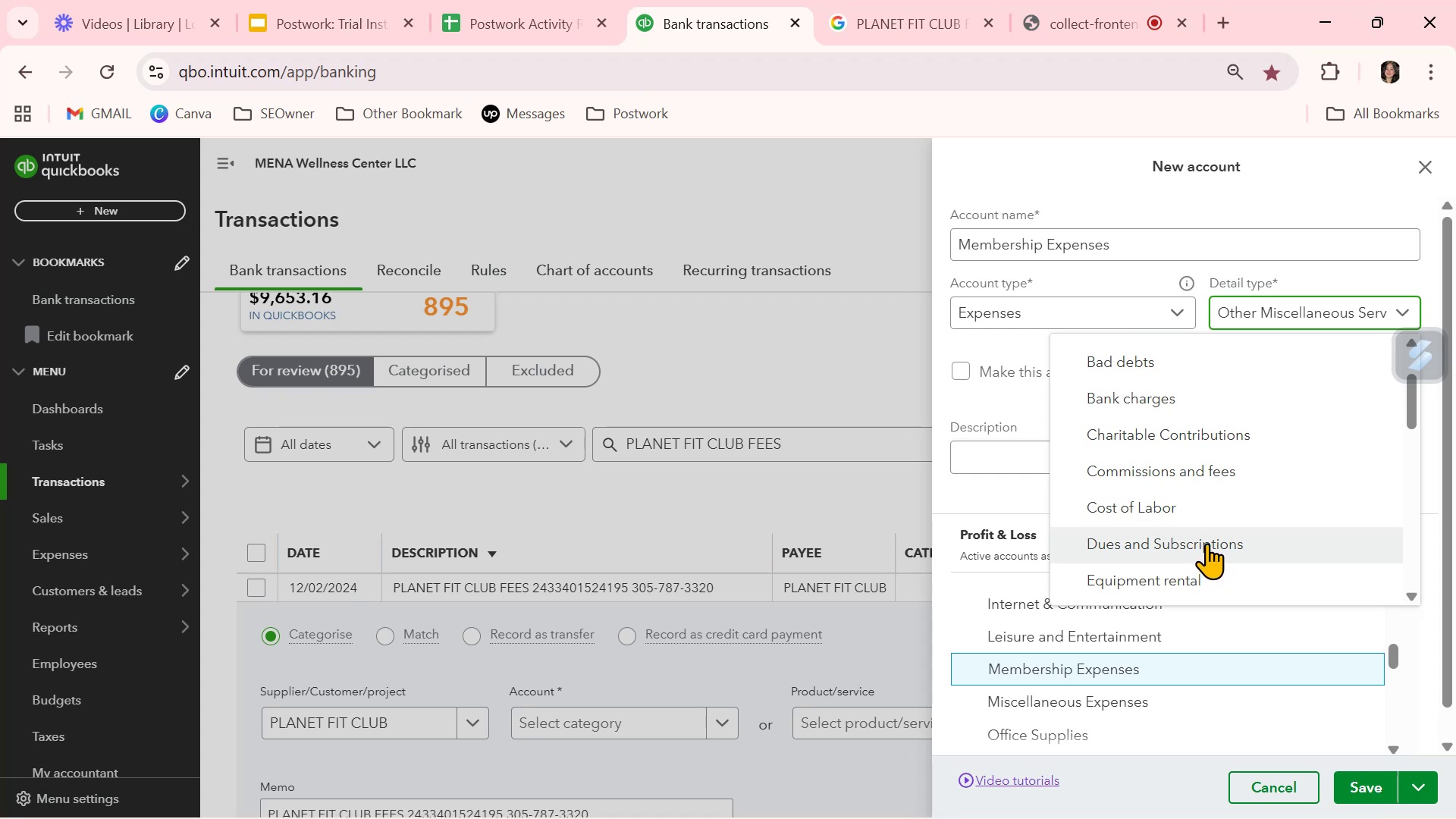 
left_click([1223, 472])
 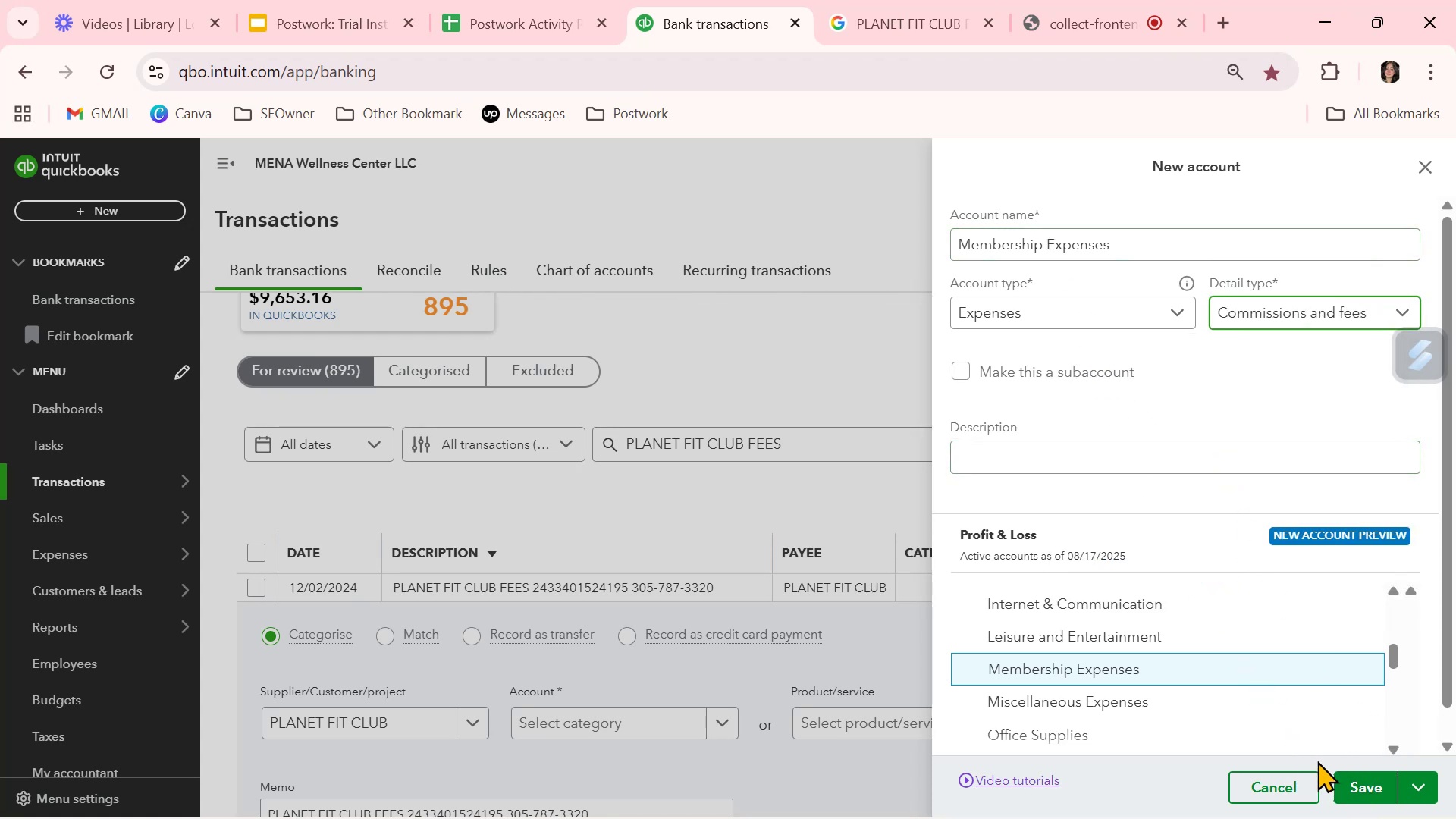 
left_click([1046, 243])
 